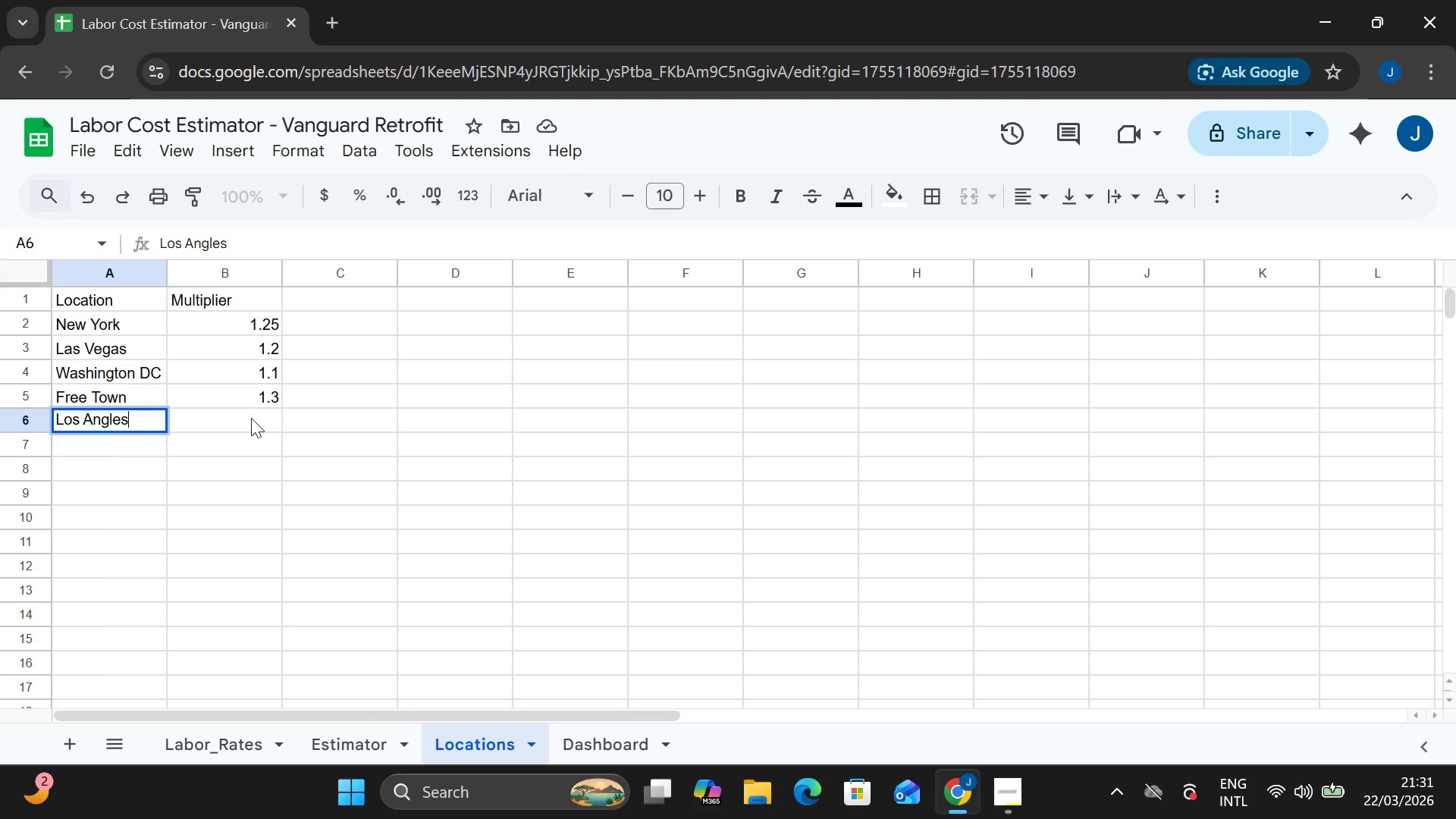 
left_click([254, 418])
 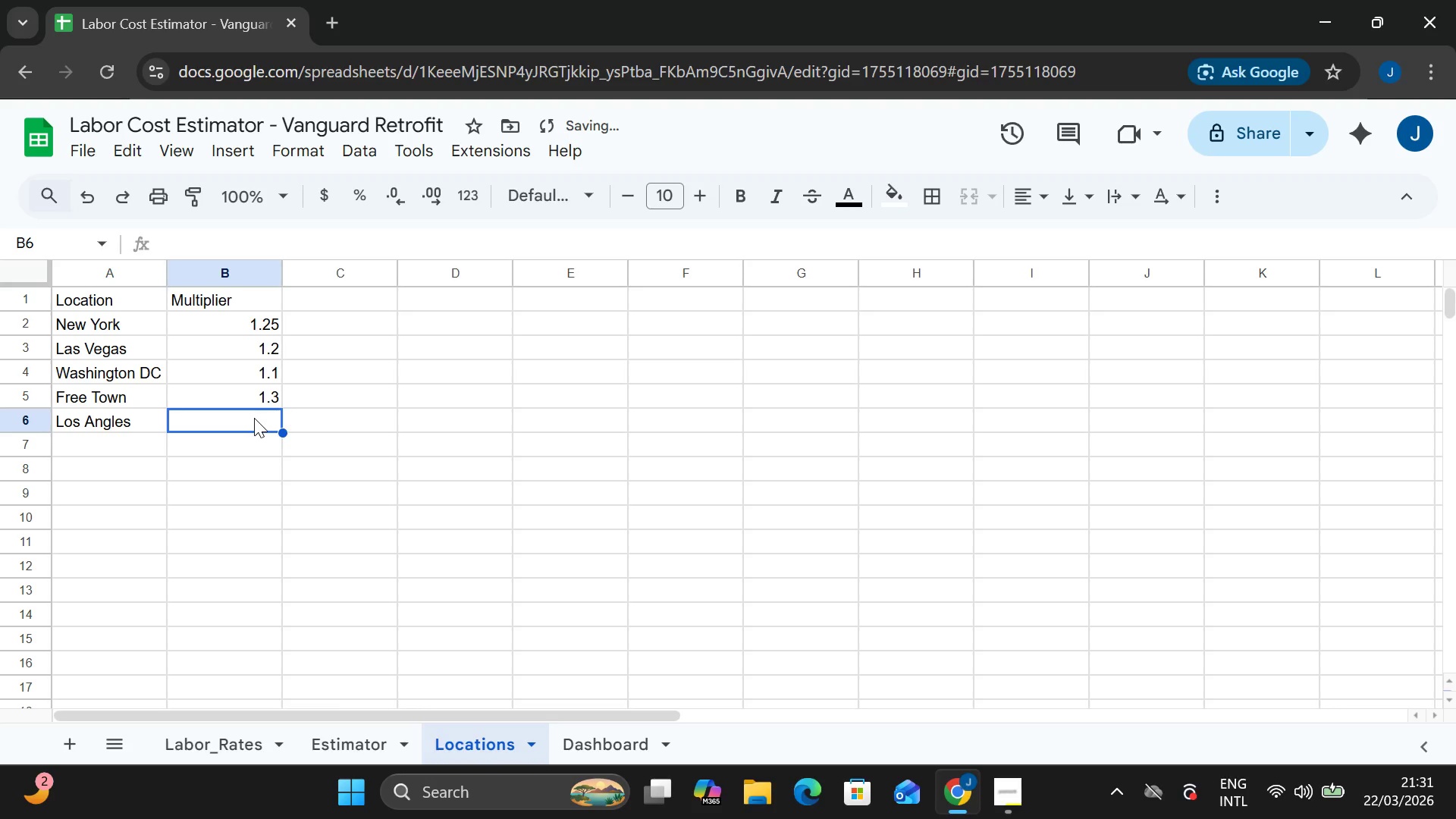 
double_click([254, 418])
 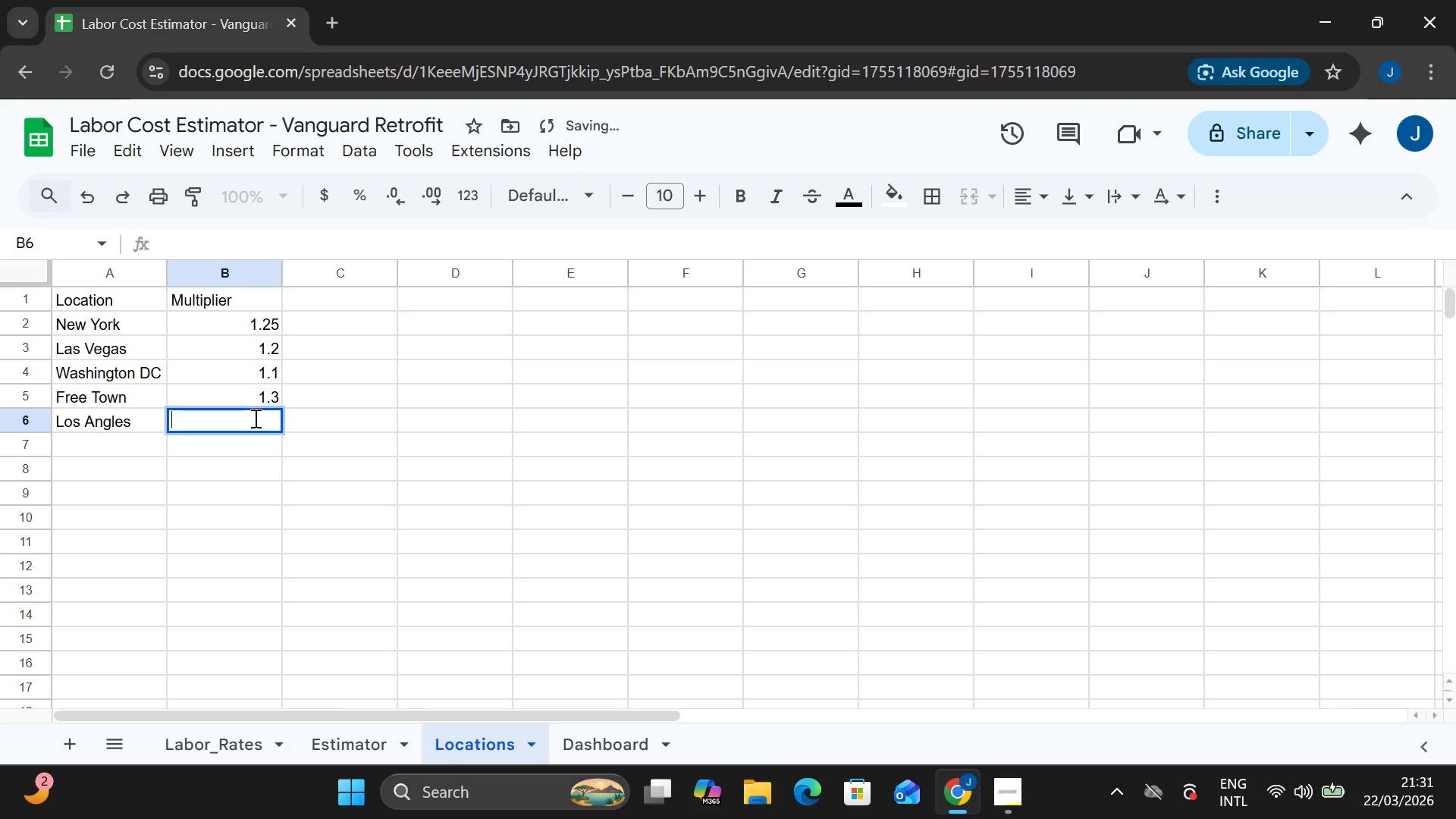 
type(1.15)
 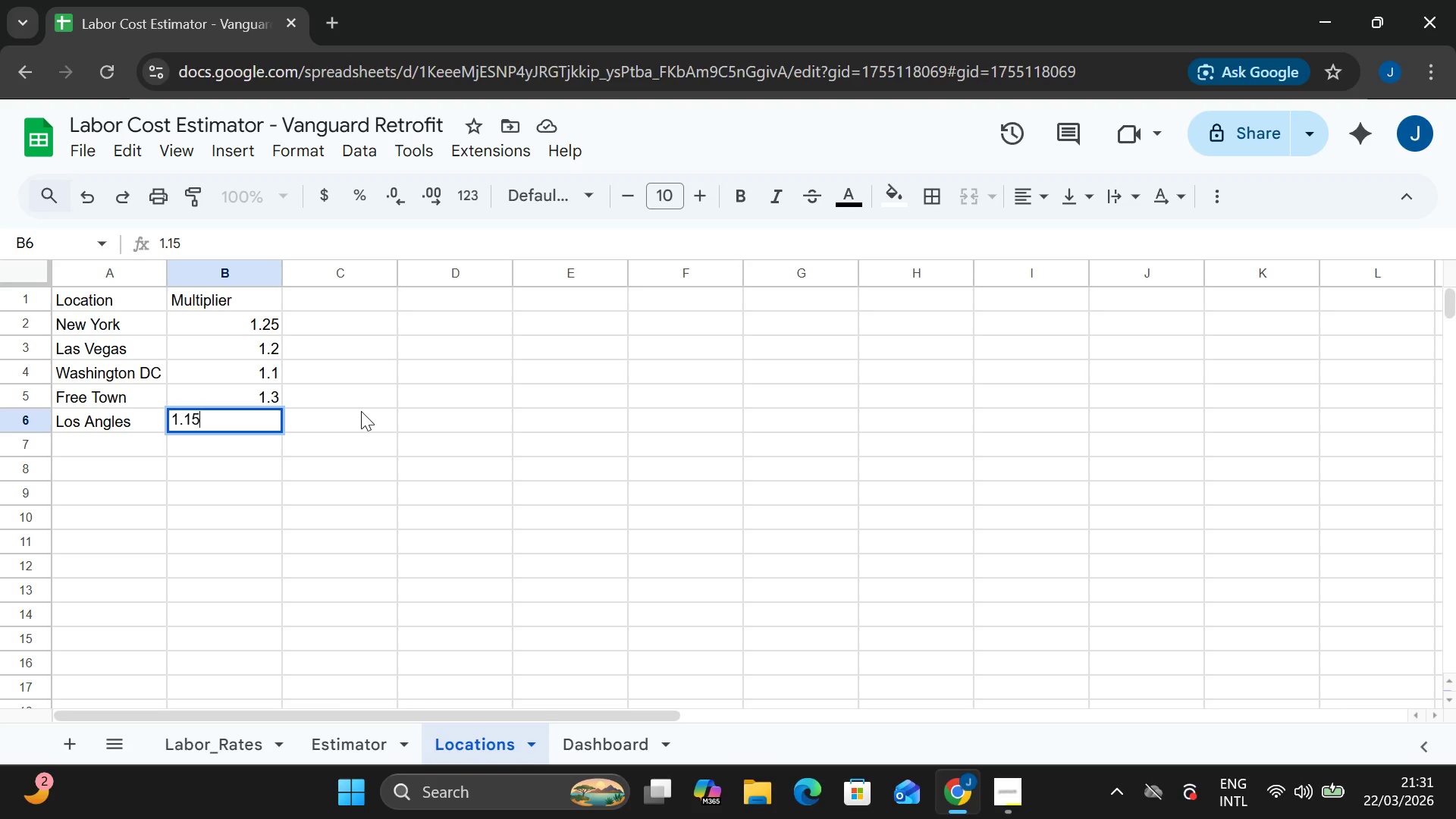 
left_click([361, 411])
 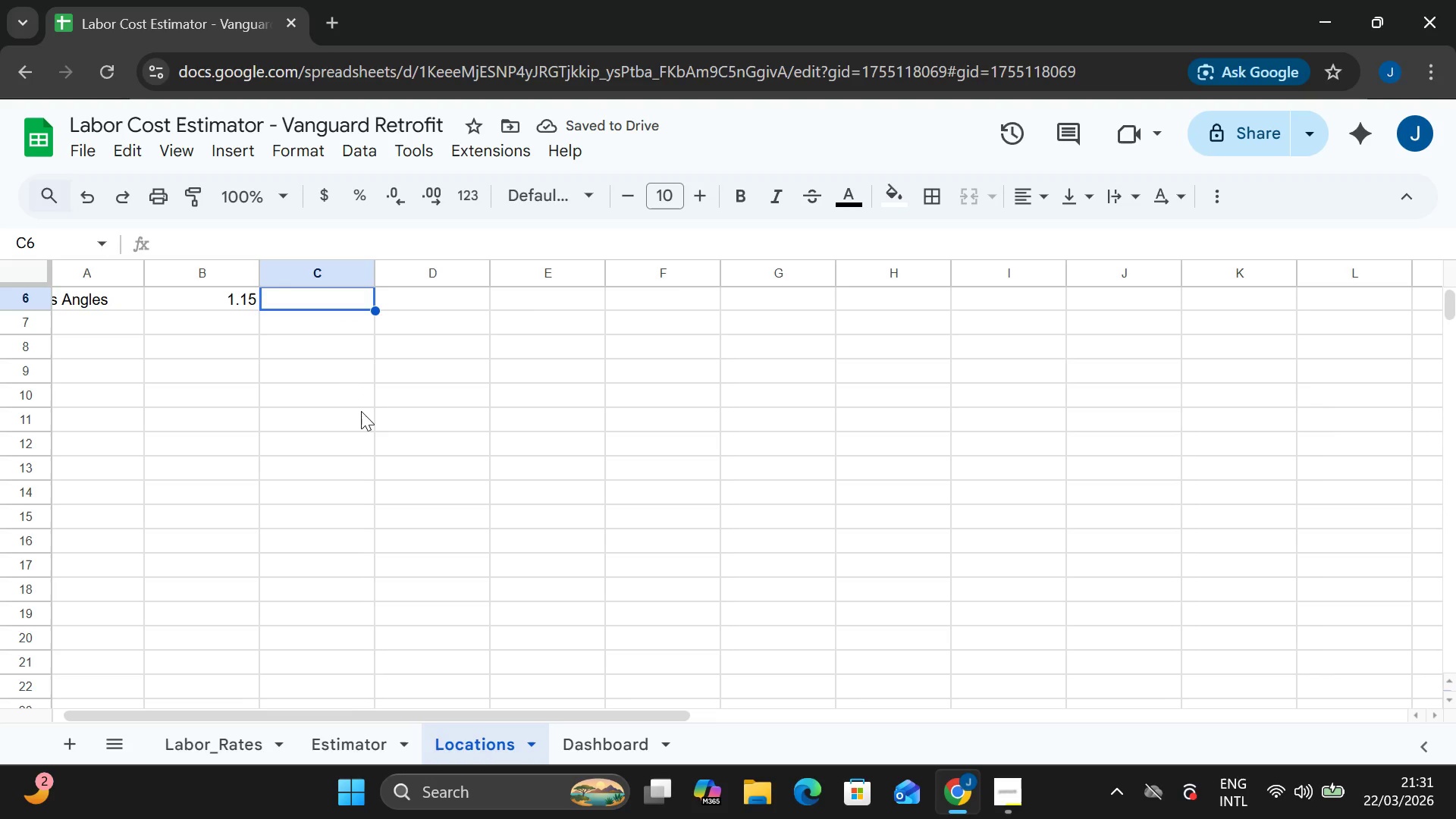 
wait(8.33)
 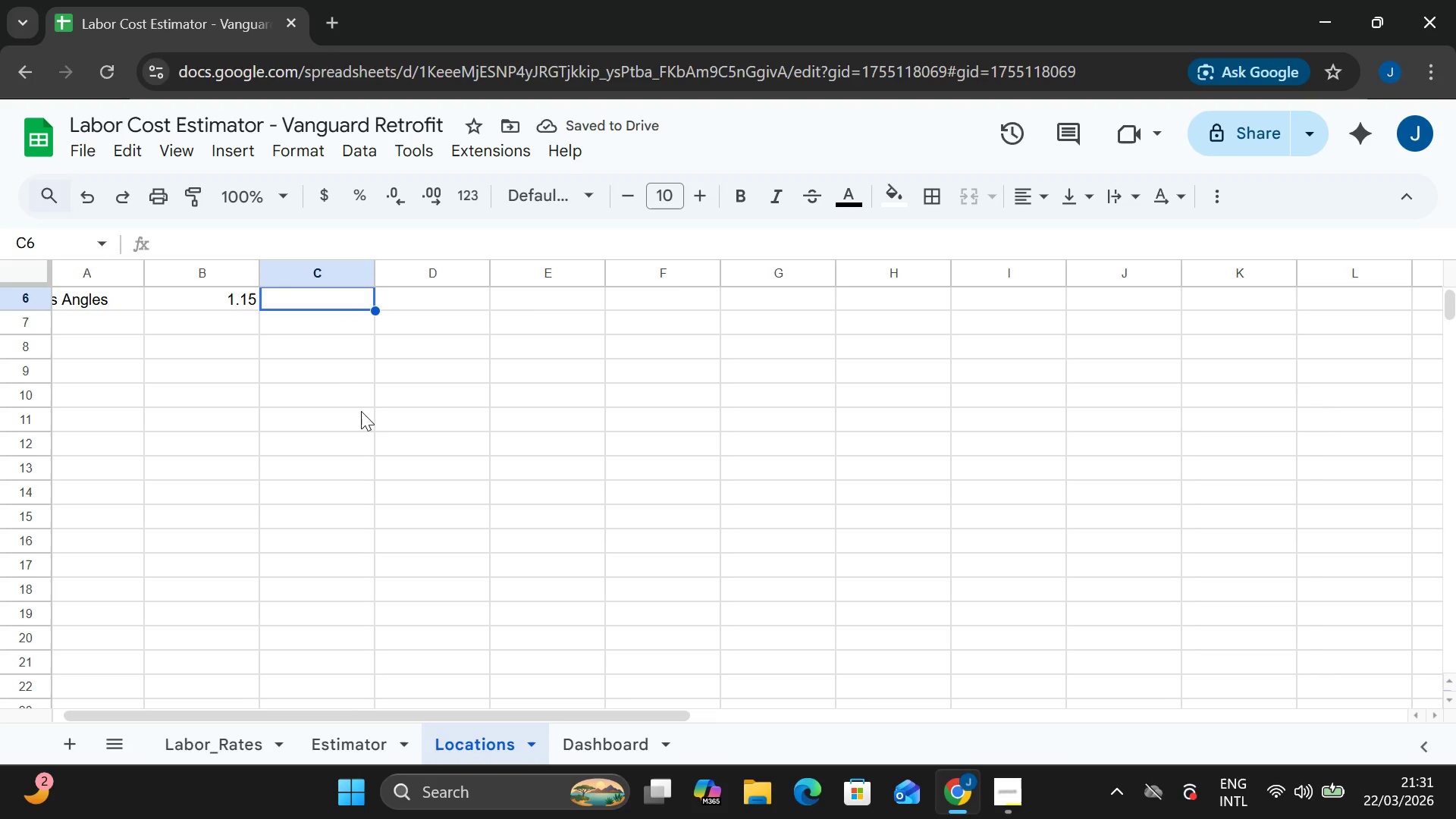 
left_click([350, 742])
 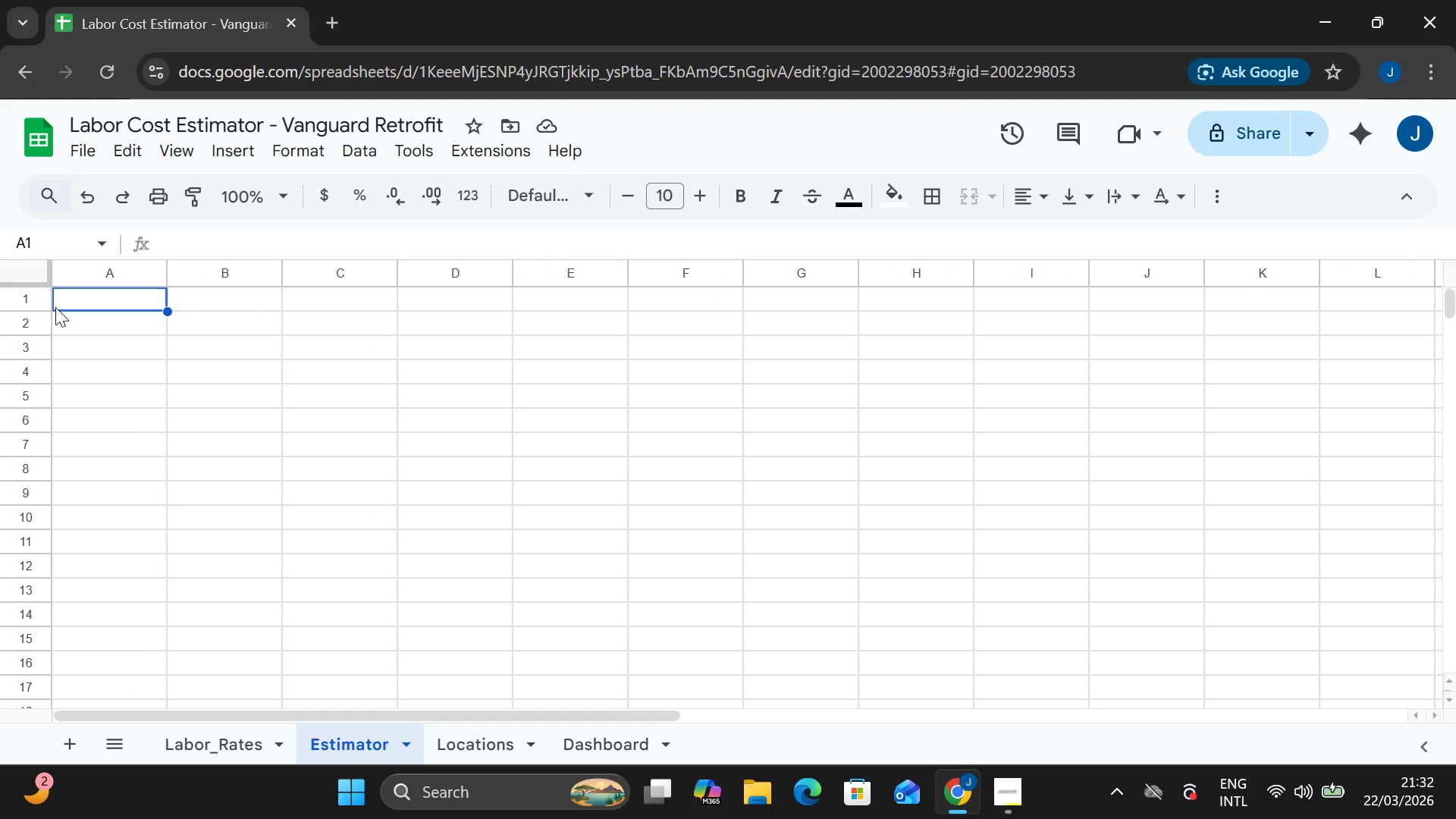 
double_click([67, 301])
 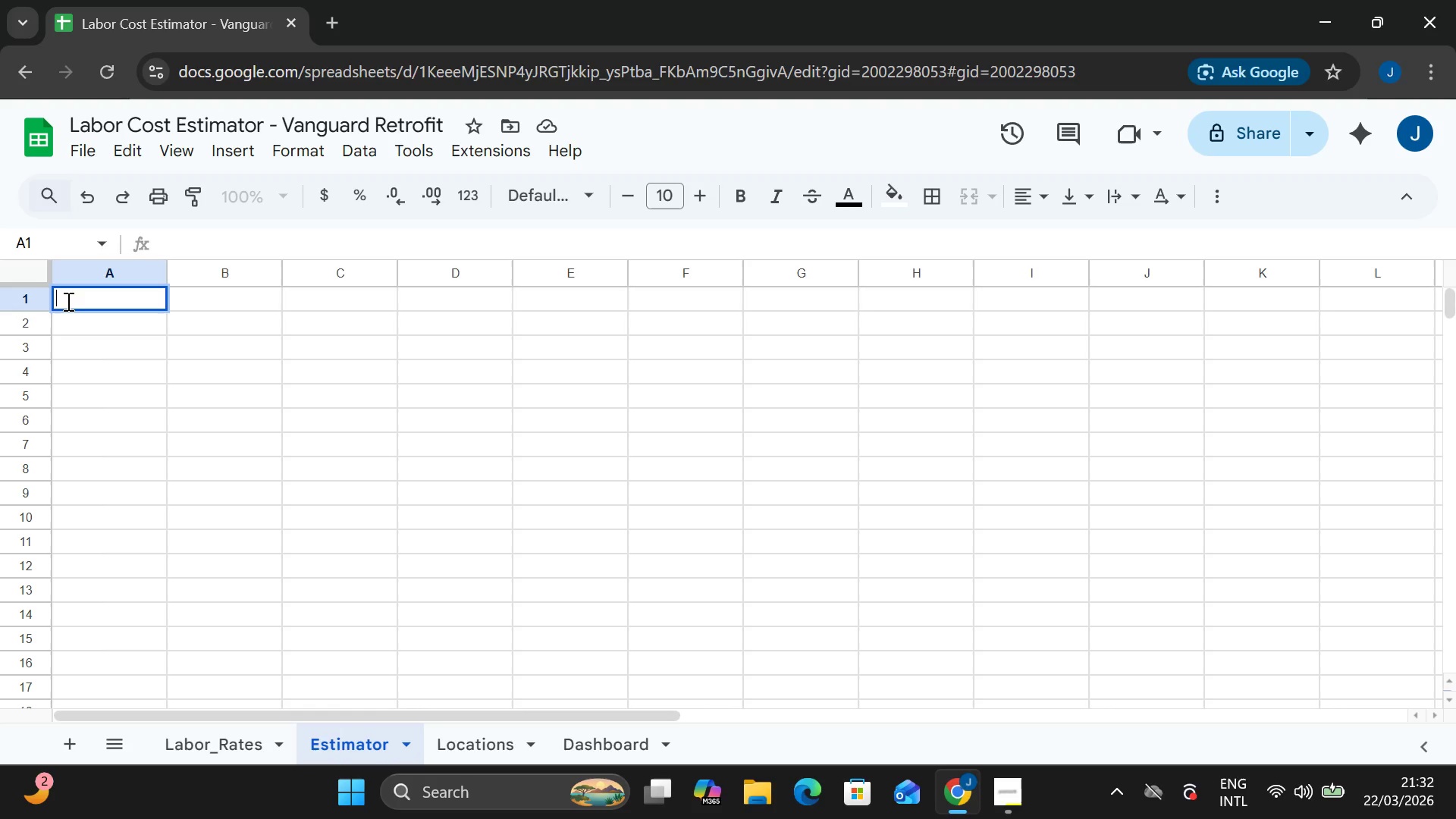 
type(Project Inputs)
 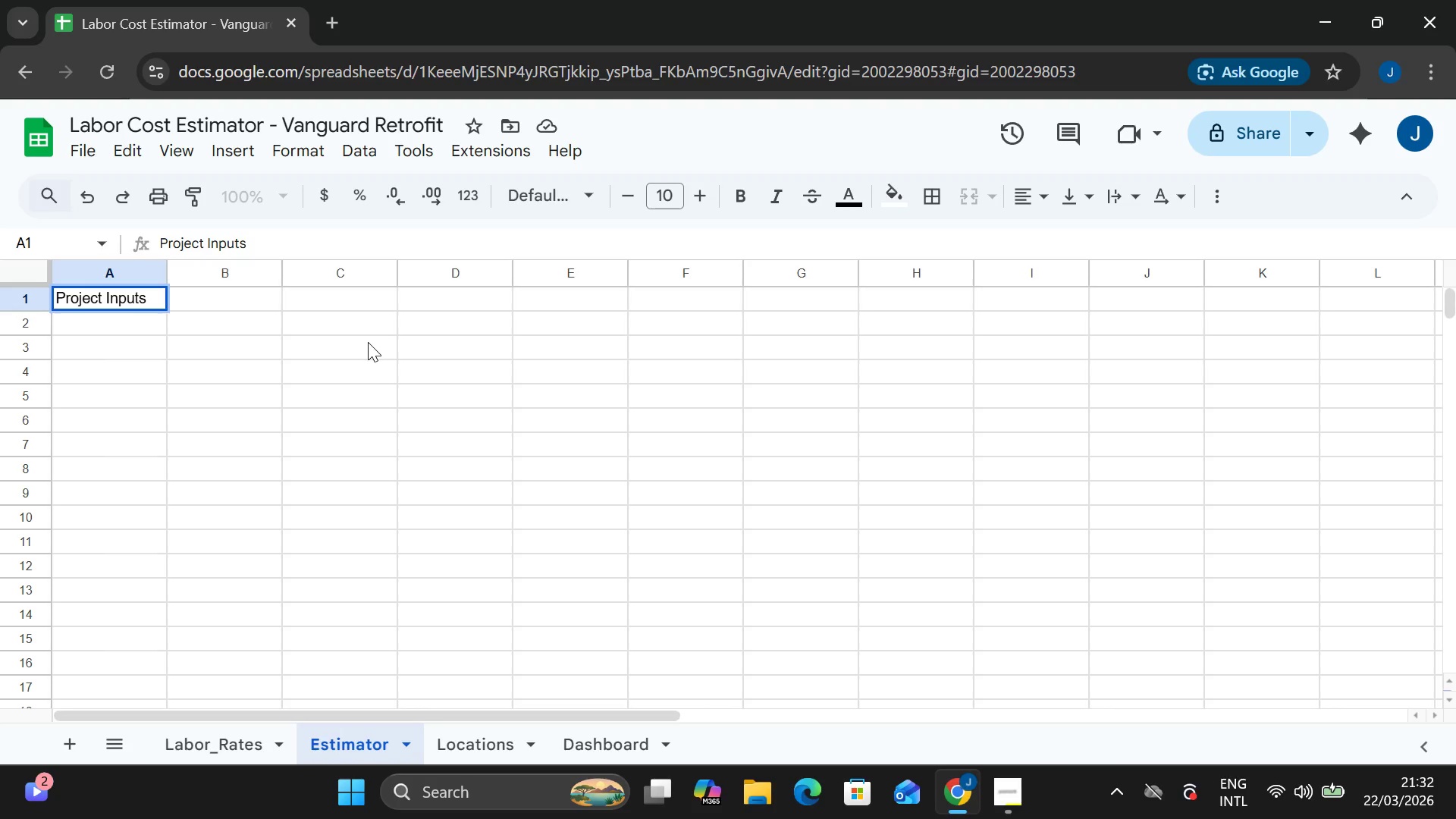 
wait(20.53)
 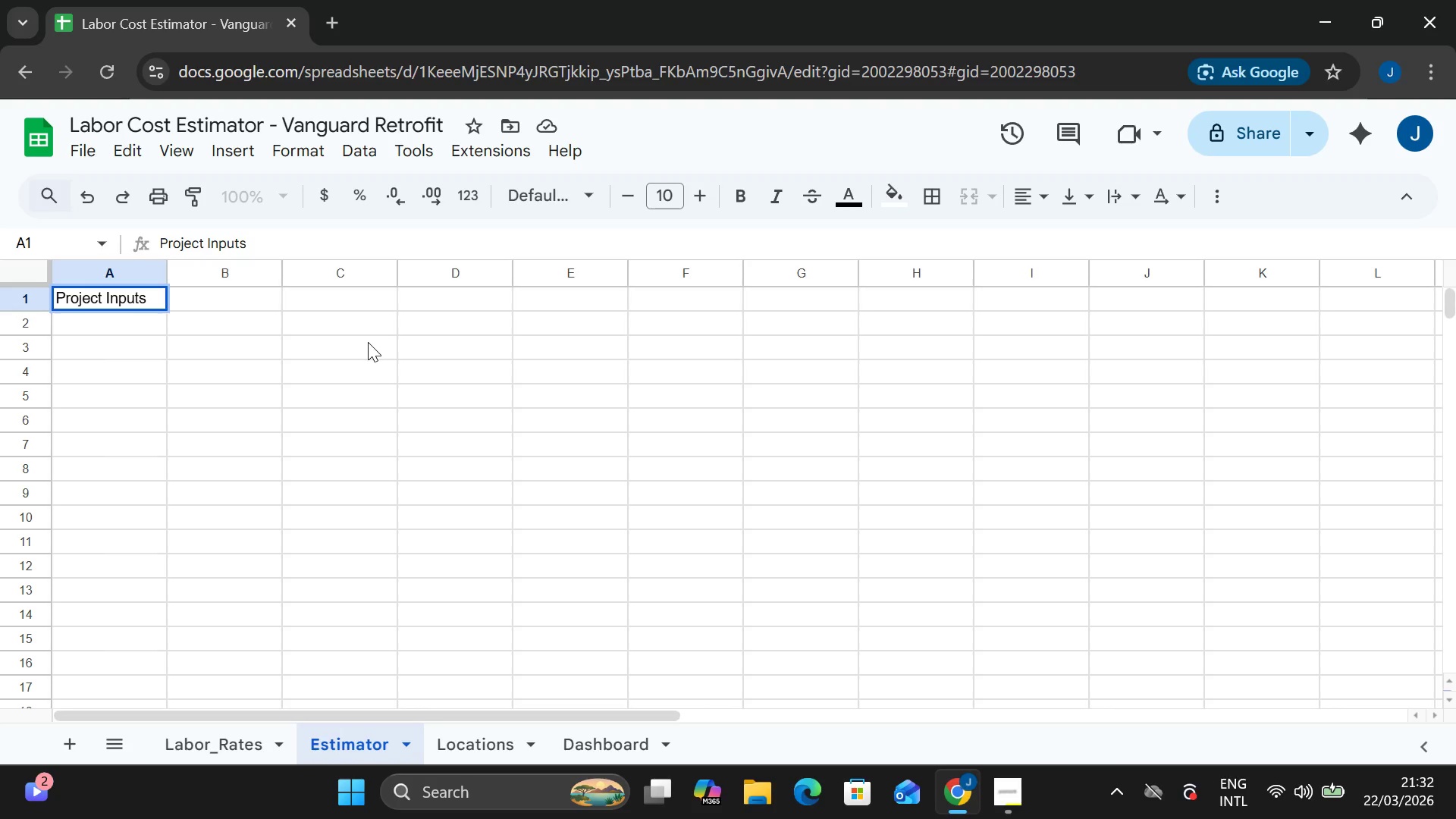 
double_click([79, 347])
 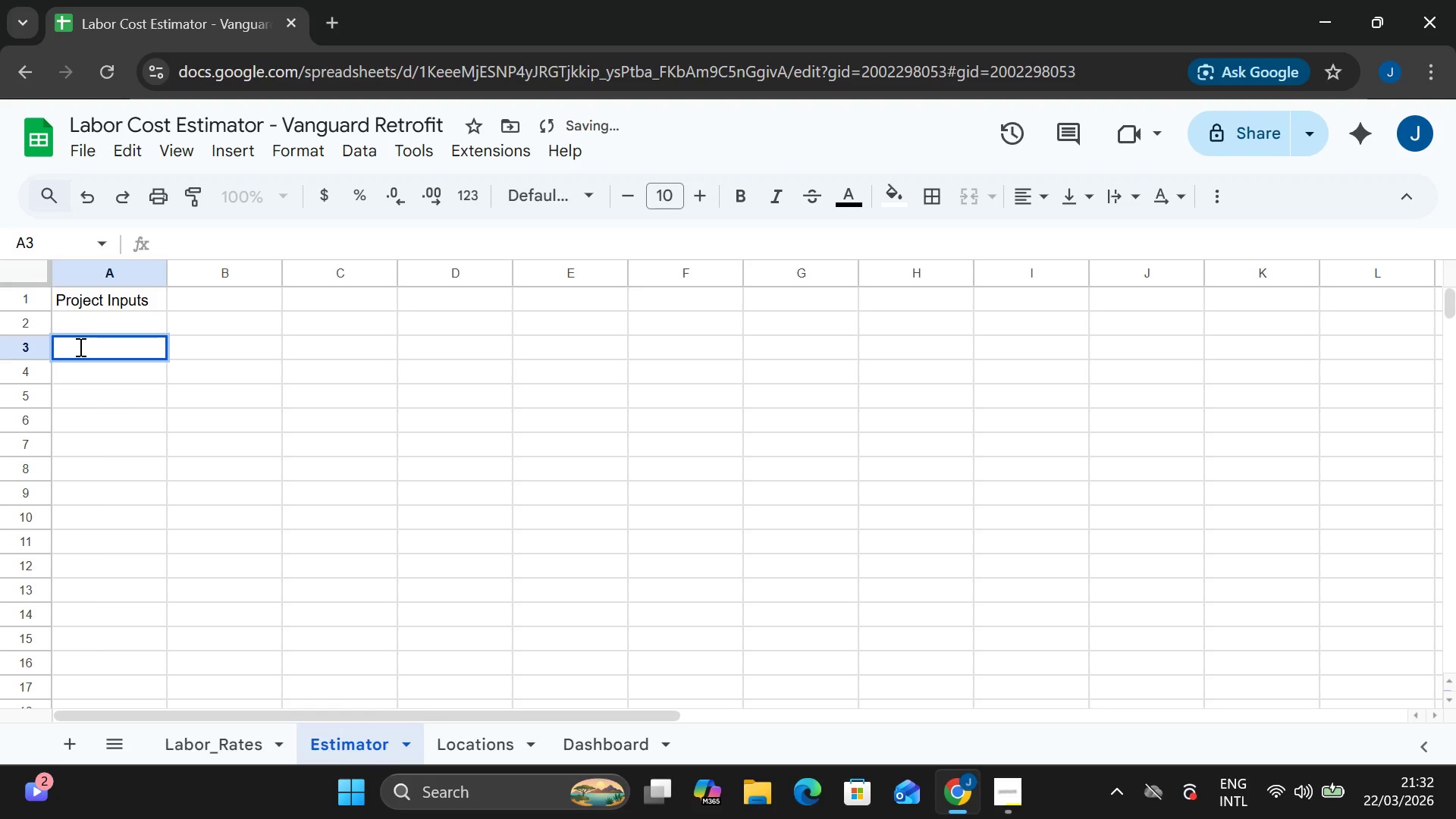 
type(Location)
 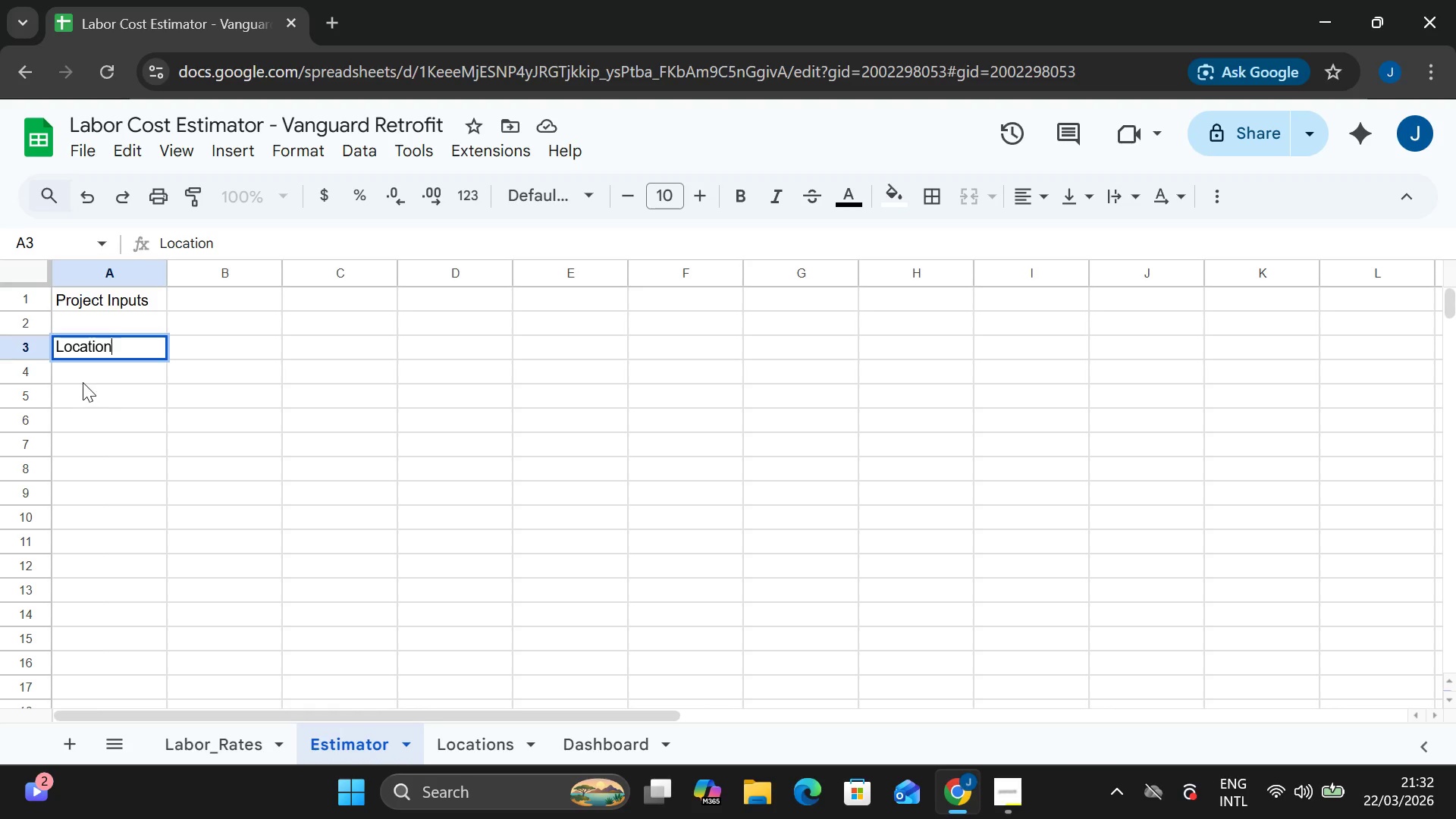 
double_click([82, 373])
 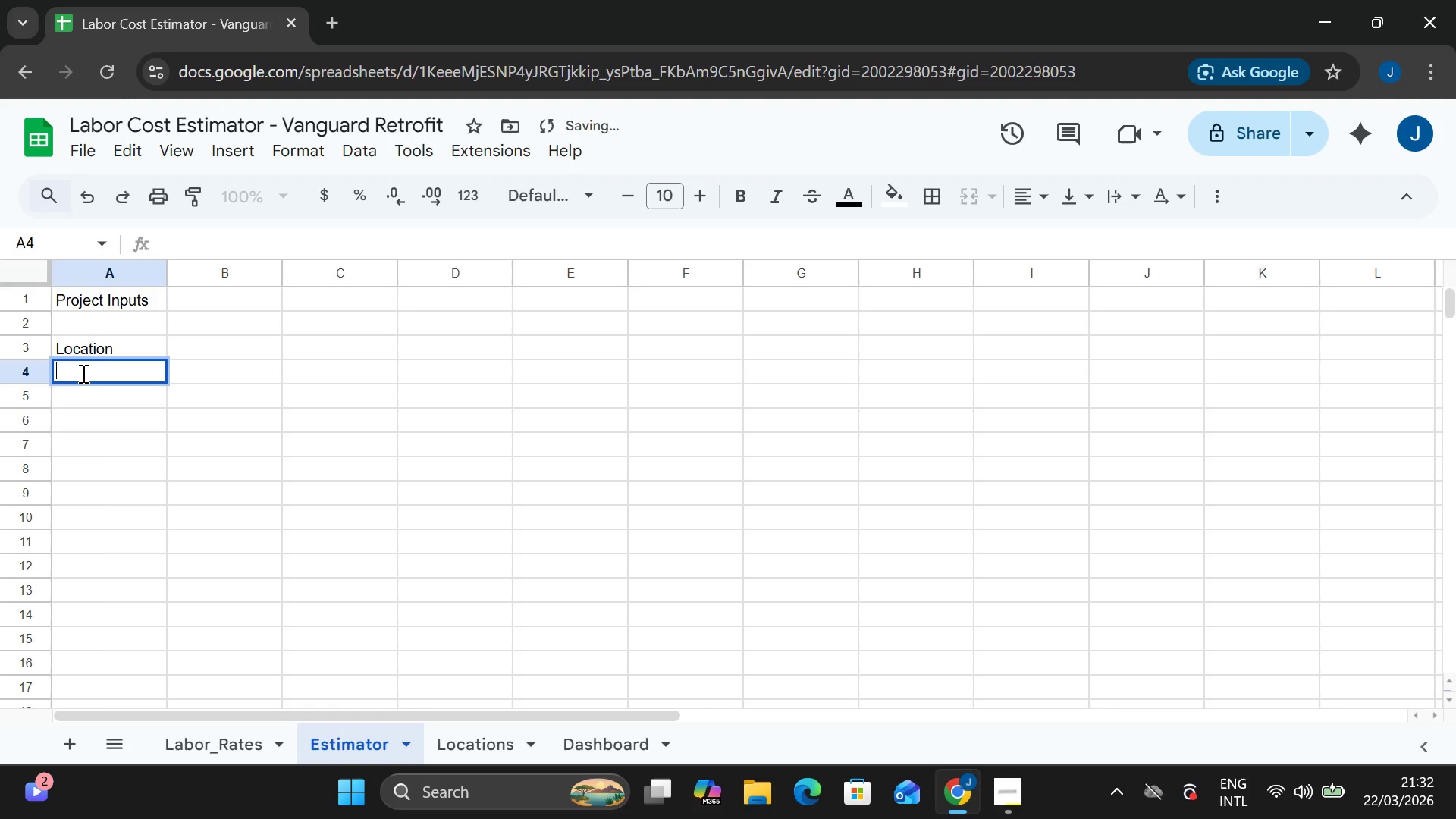 
type(Number of Rooms)
 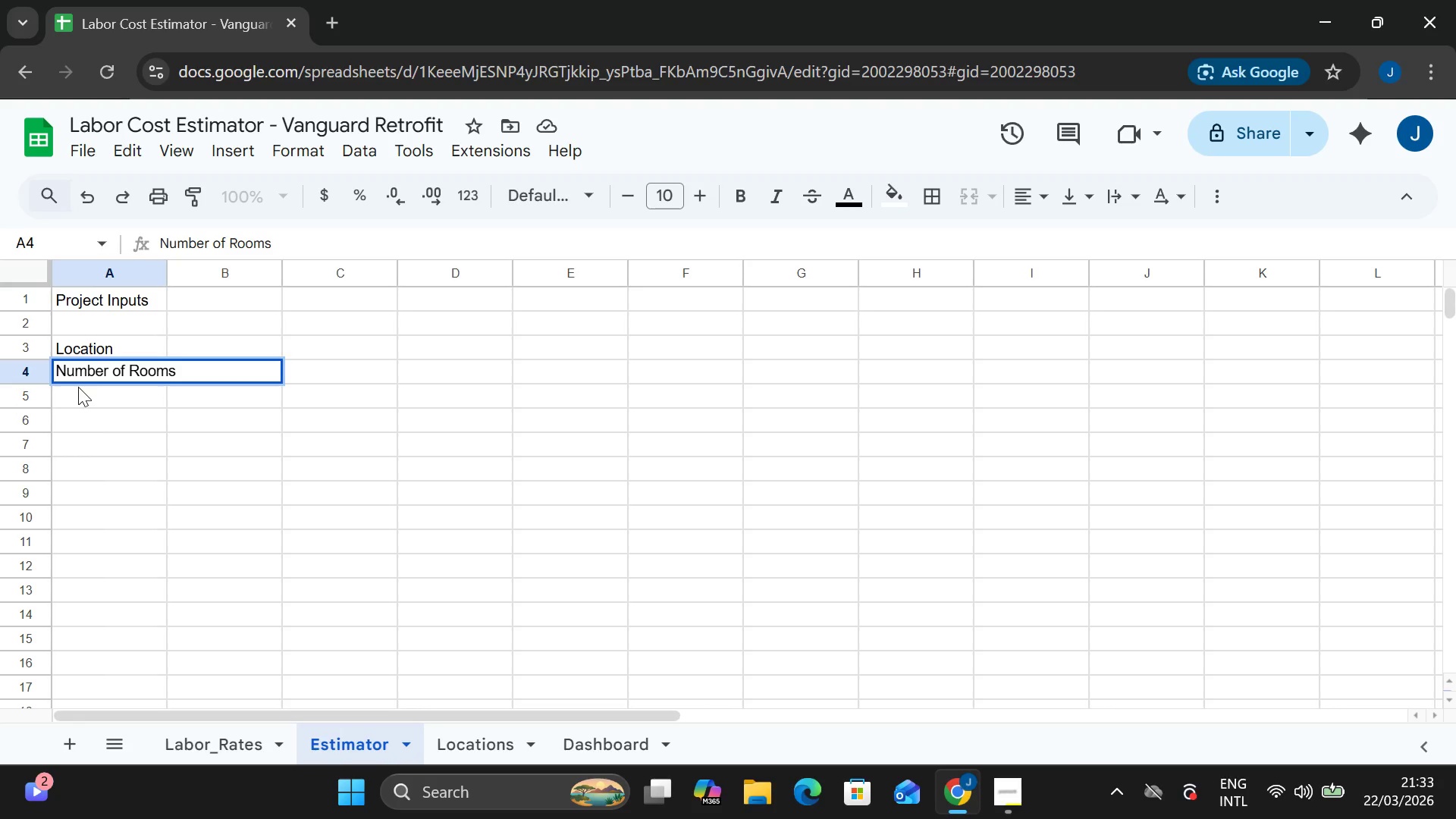 
left_click([74, 403])
 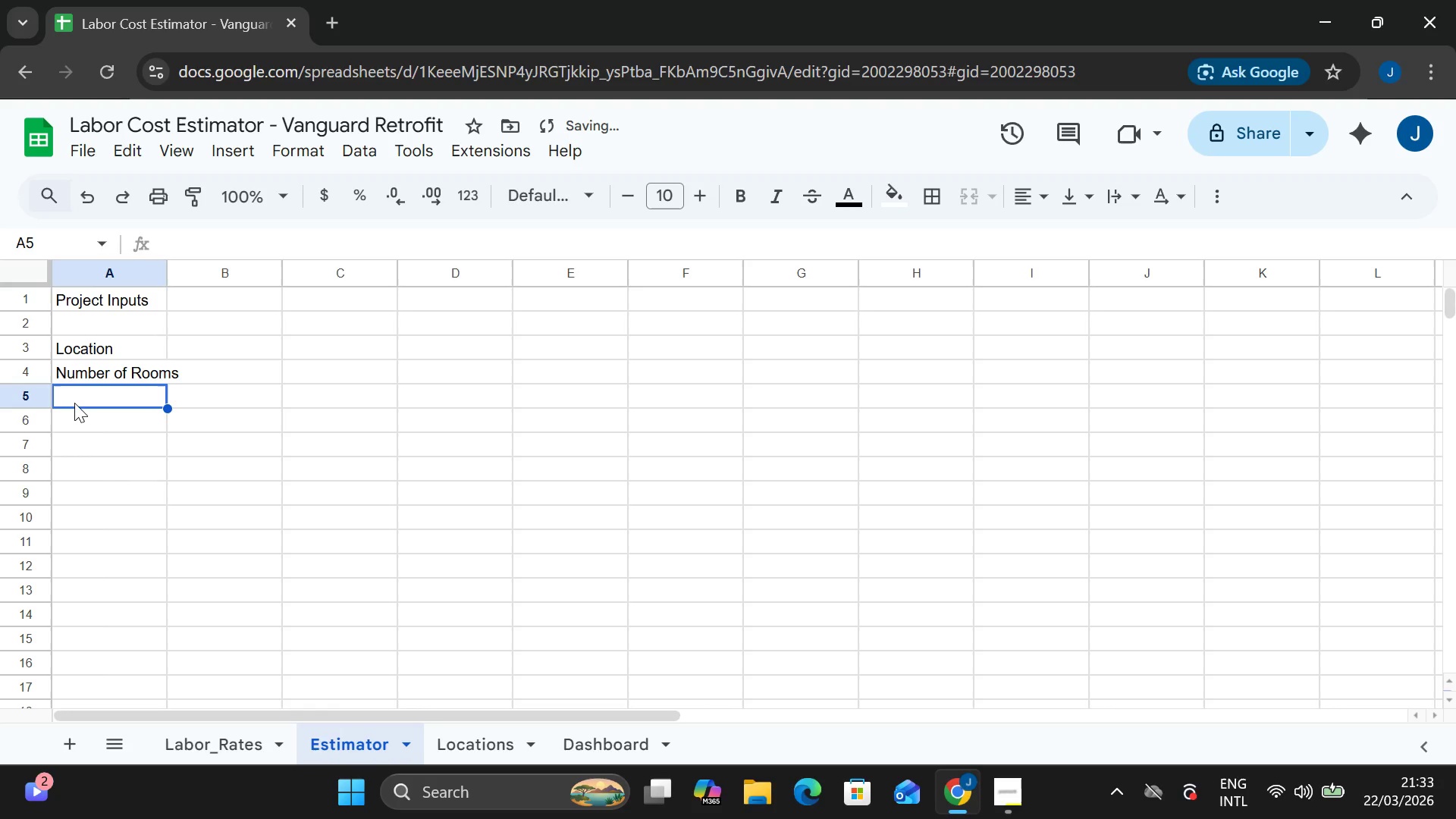 
double_click([74, 403])
 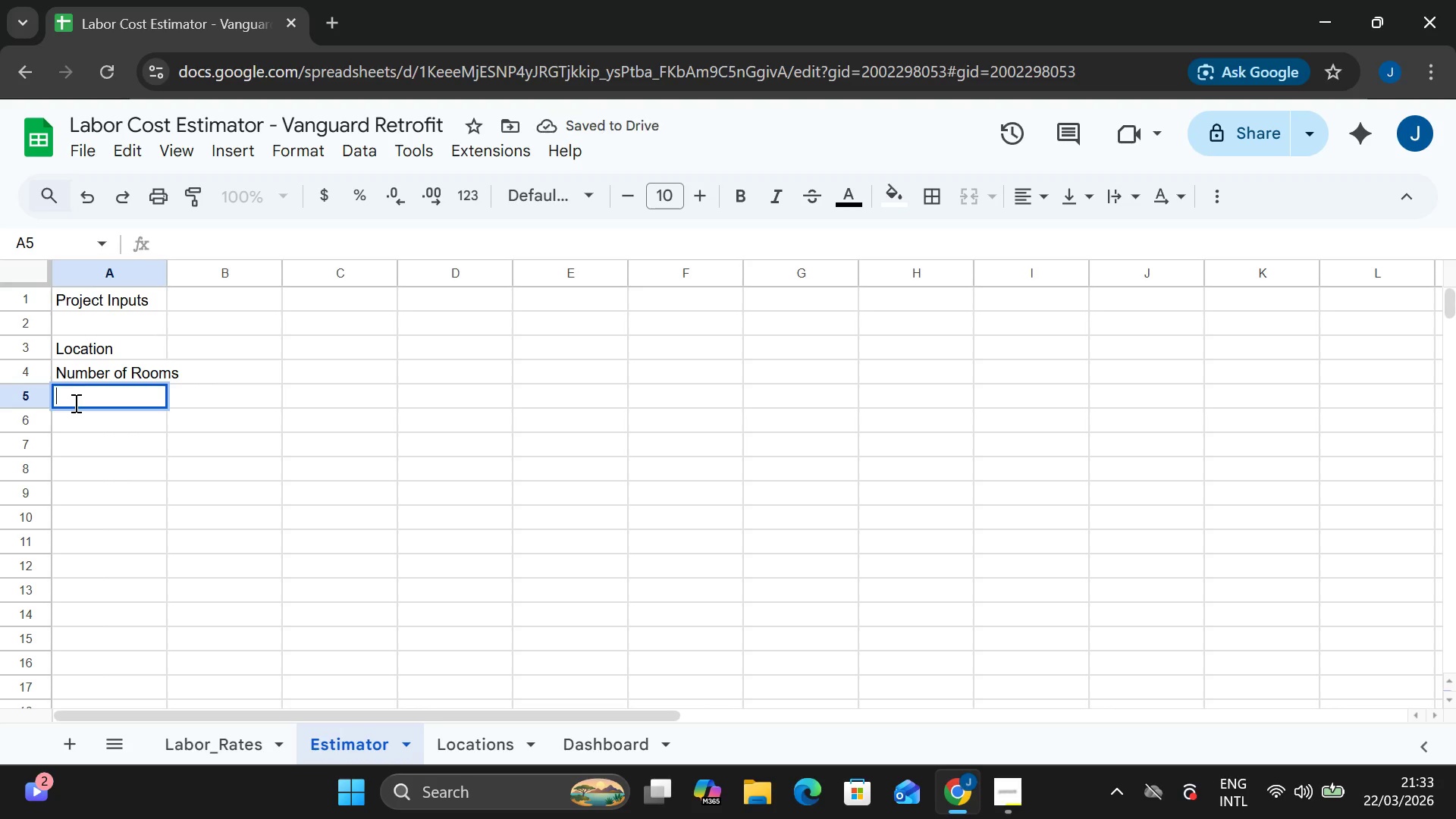 
type(Room size)
 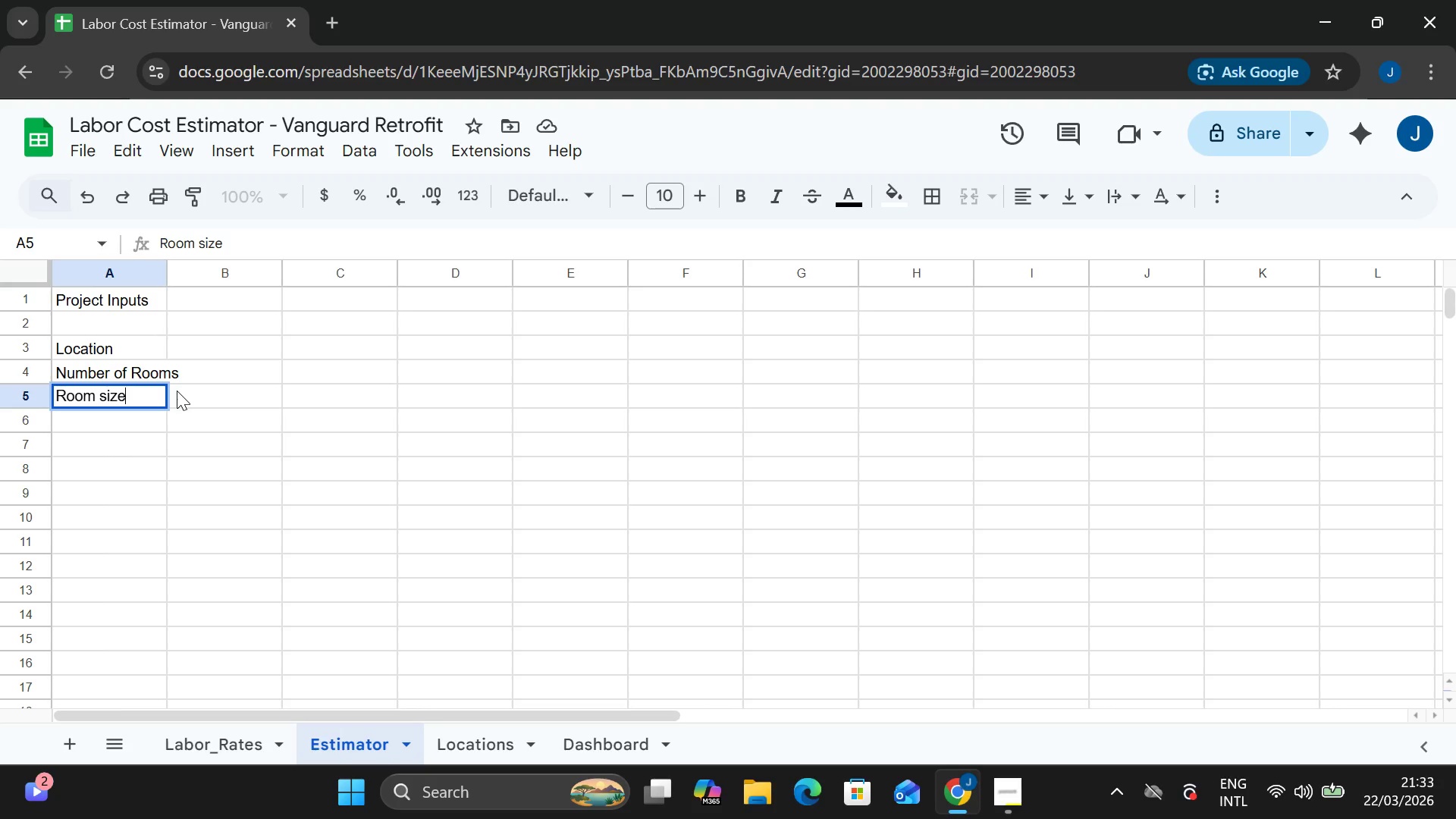 
left_click([145, 397])
 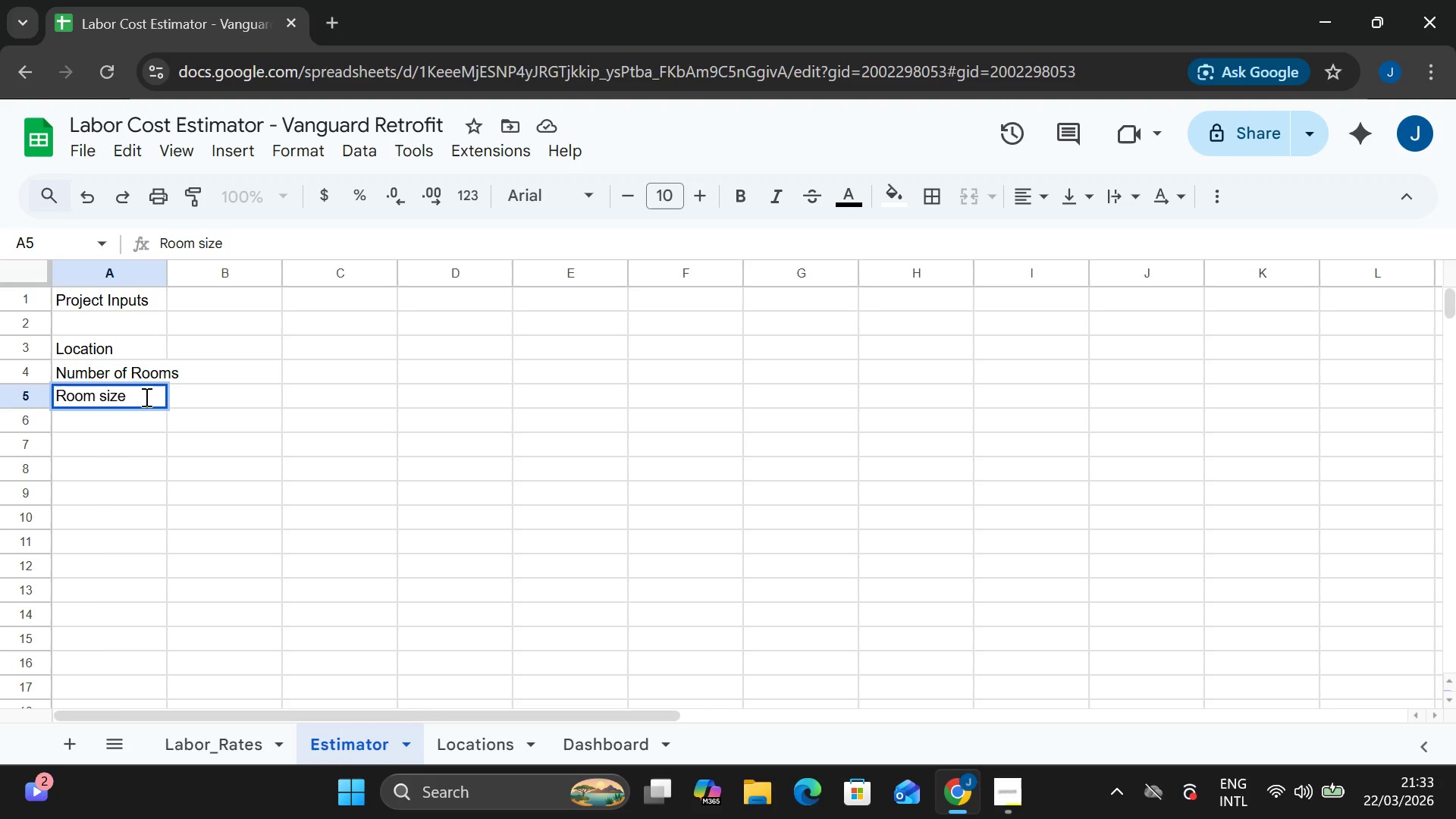 
type((sqm))
 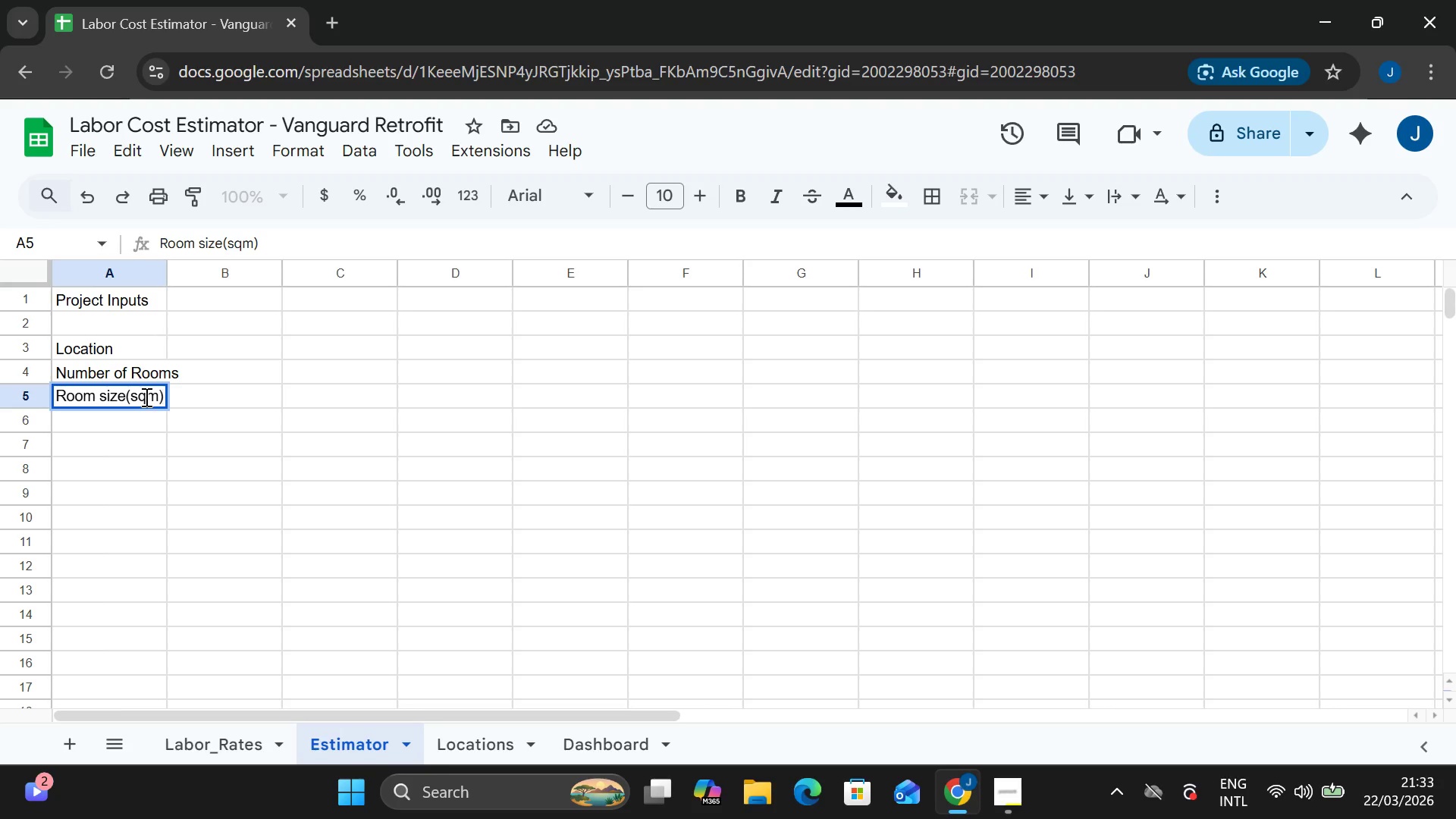 
double_click([89, 426])
 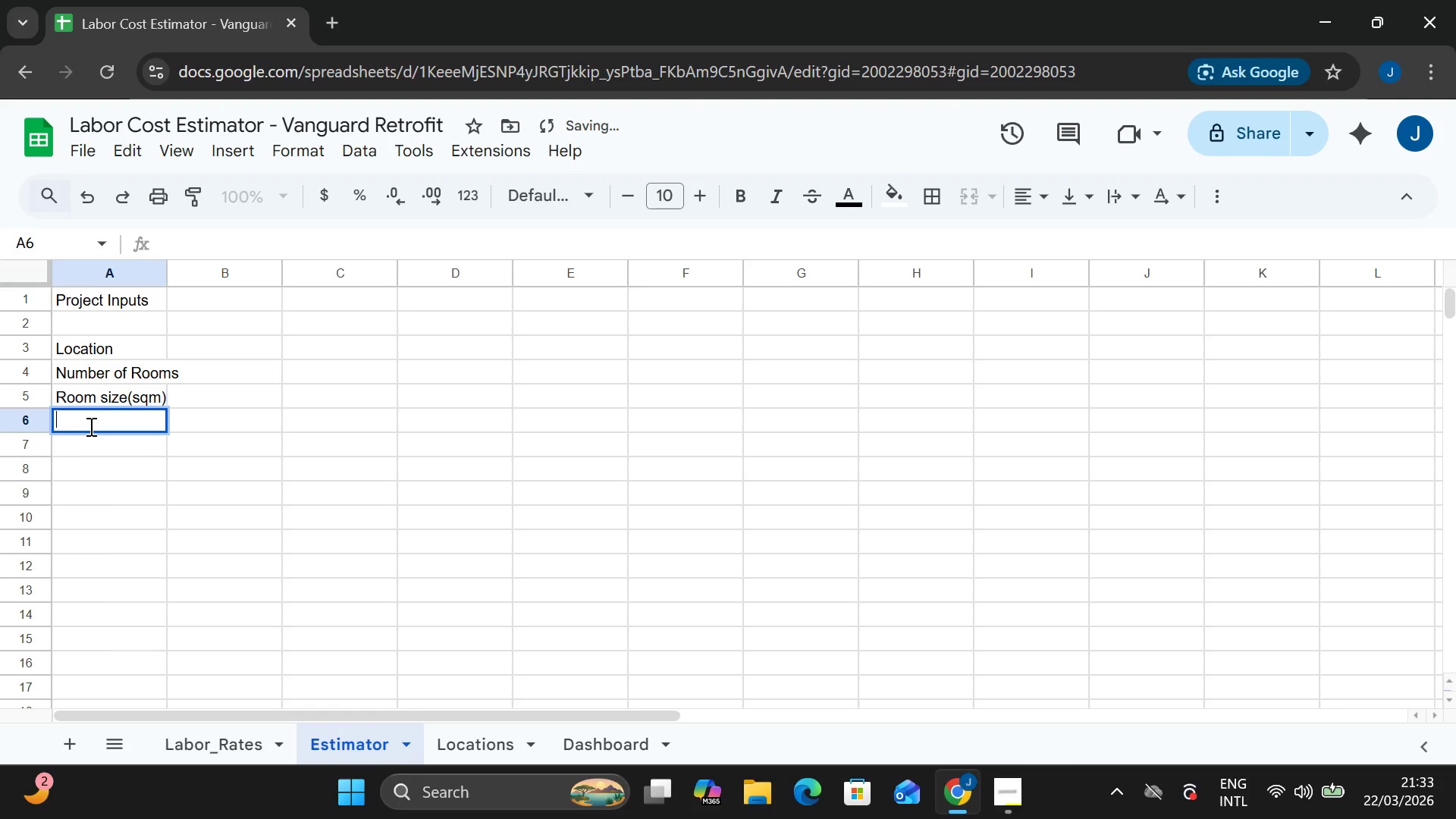 
type(Shift Type)
 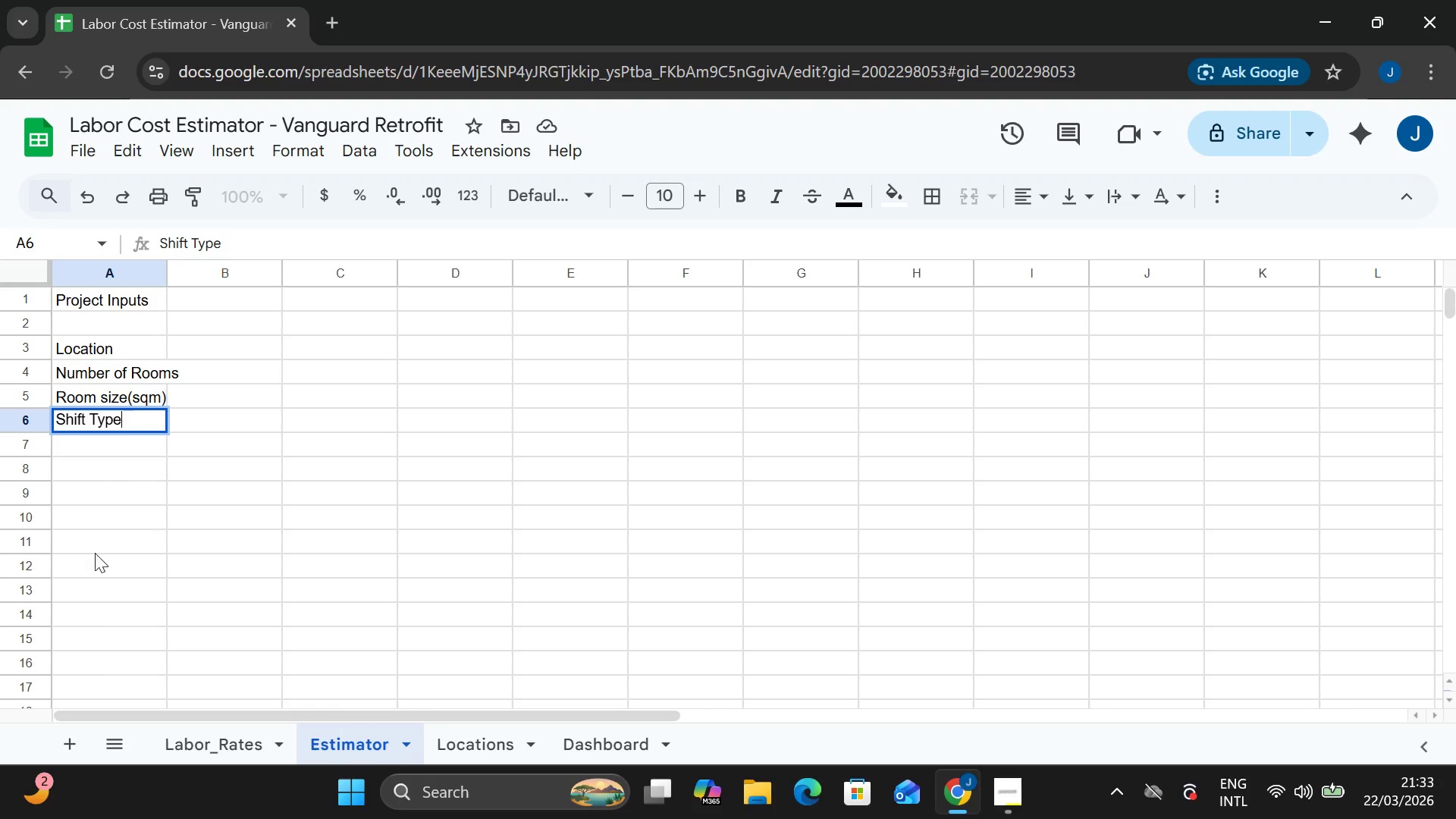 
left_click([115, 582])
 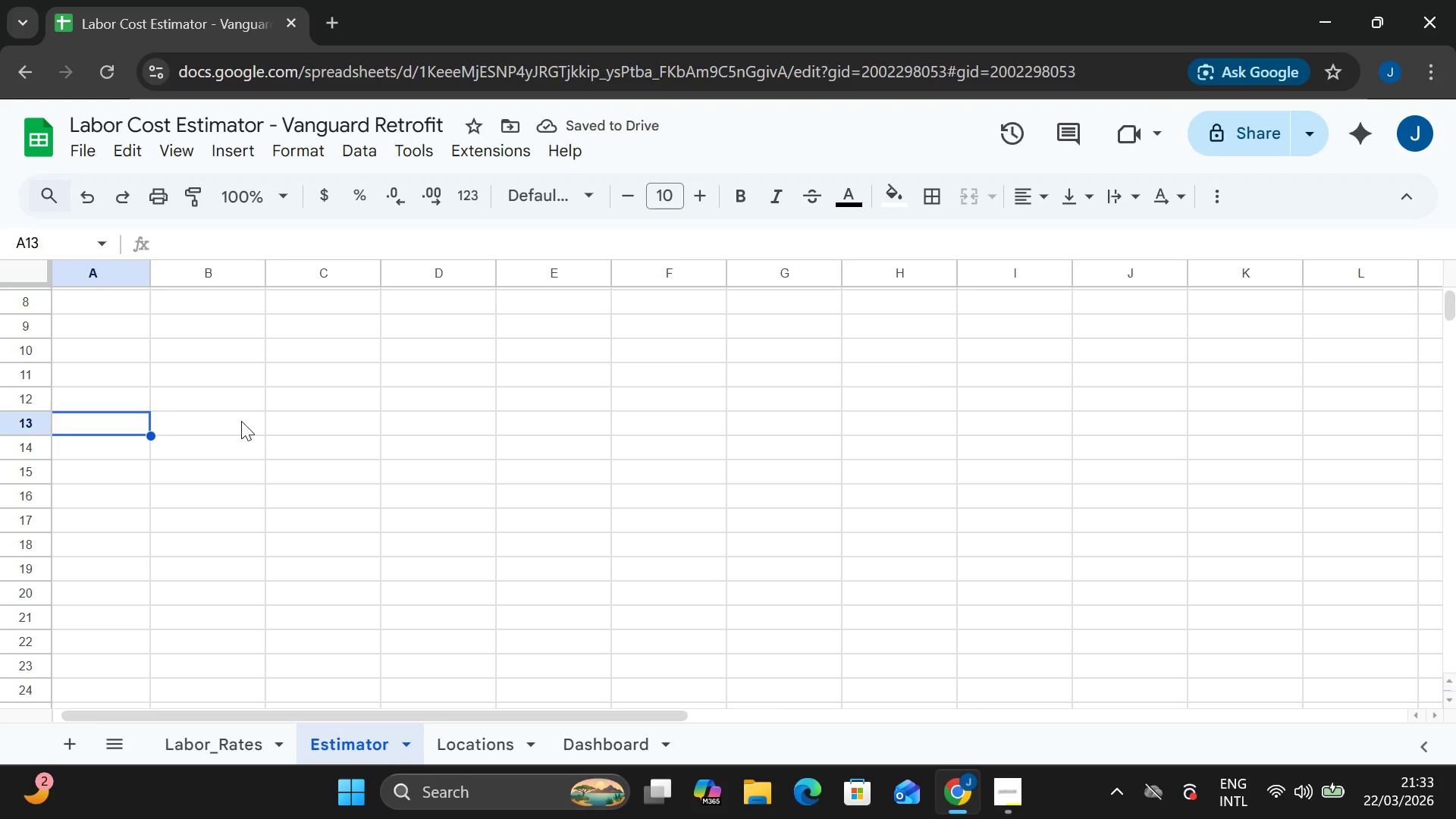 
wait(6.58)
 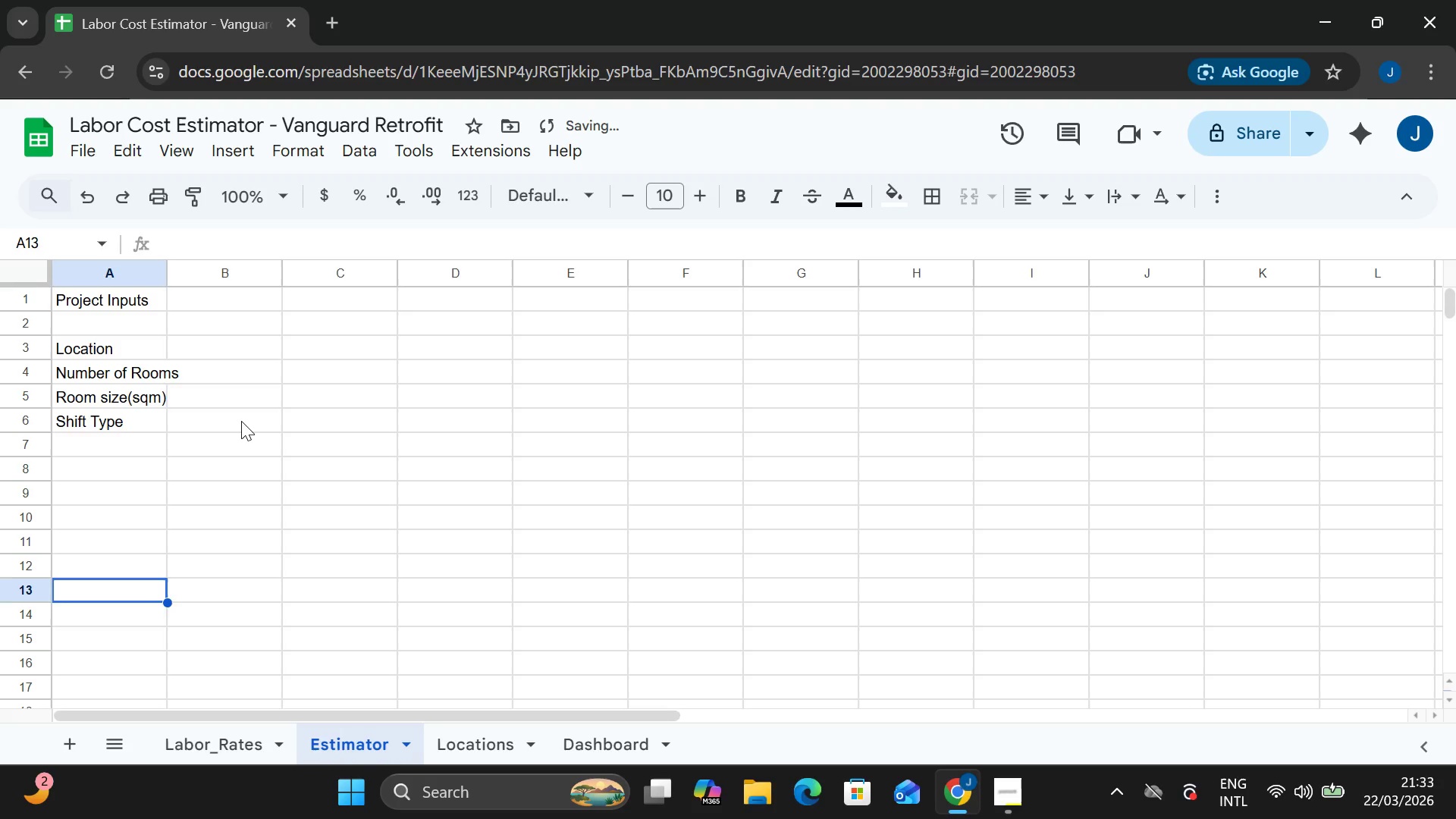 
mouse_move([216, 290])
 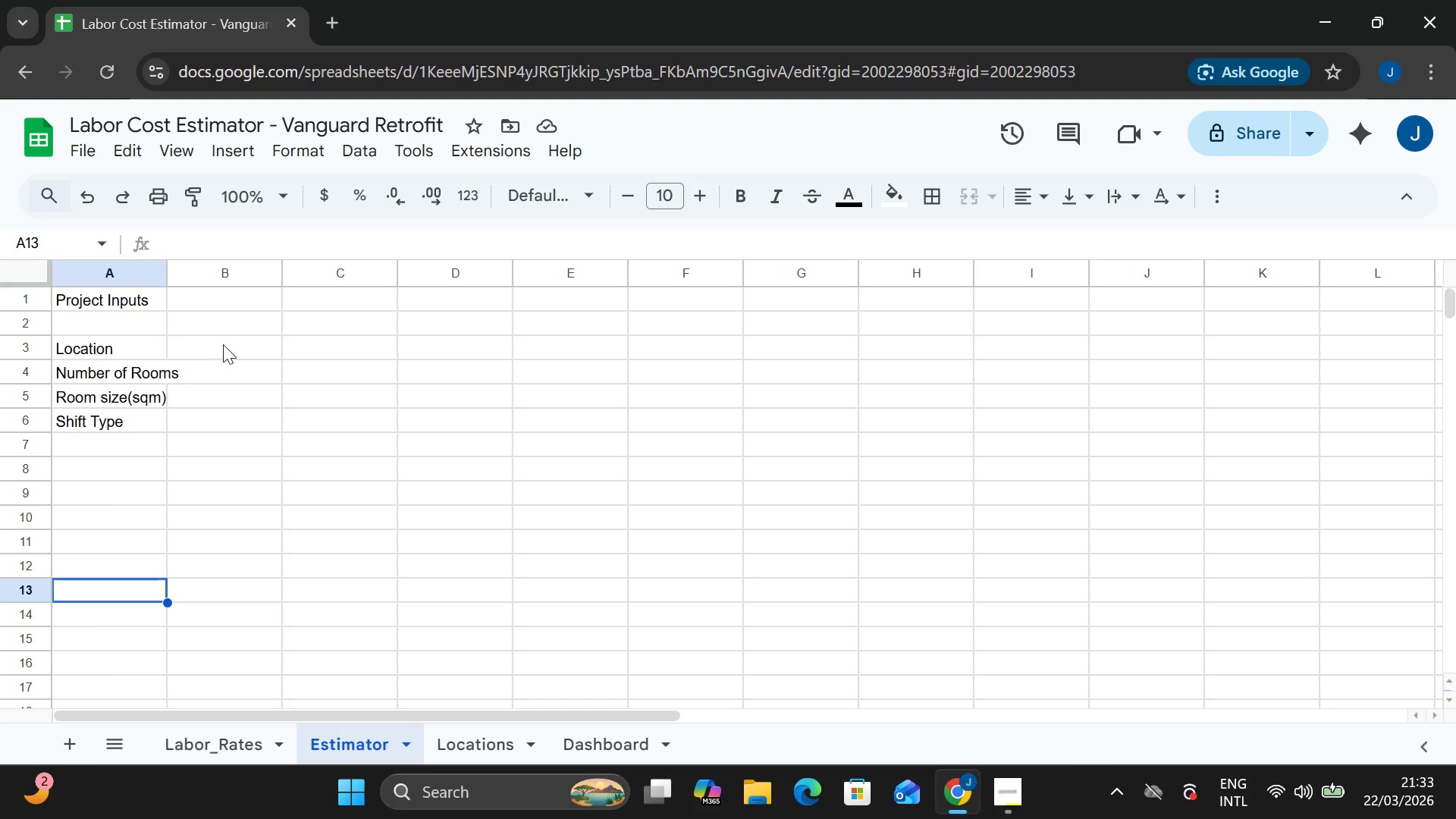 
double_click([223, 344])
 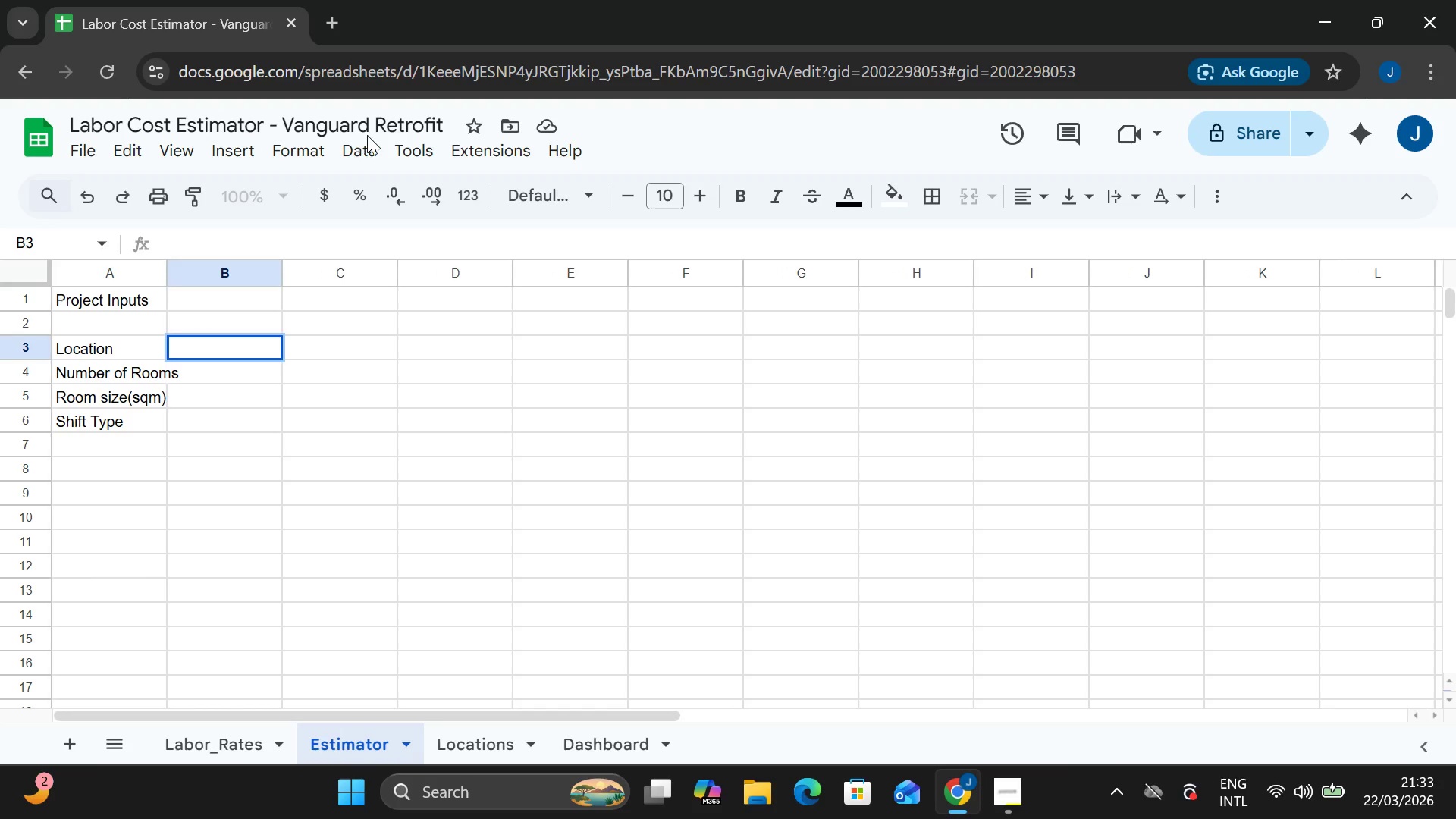 
left_click([365, 147])
 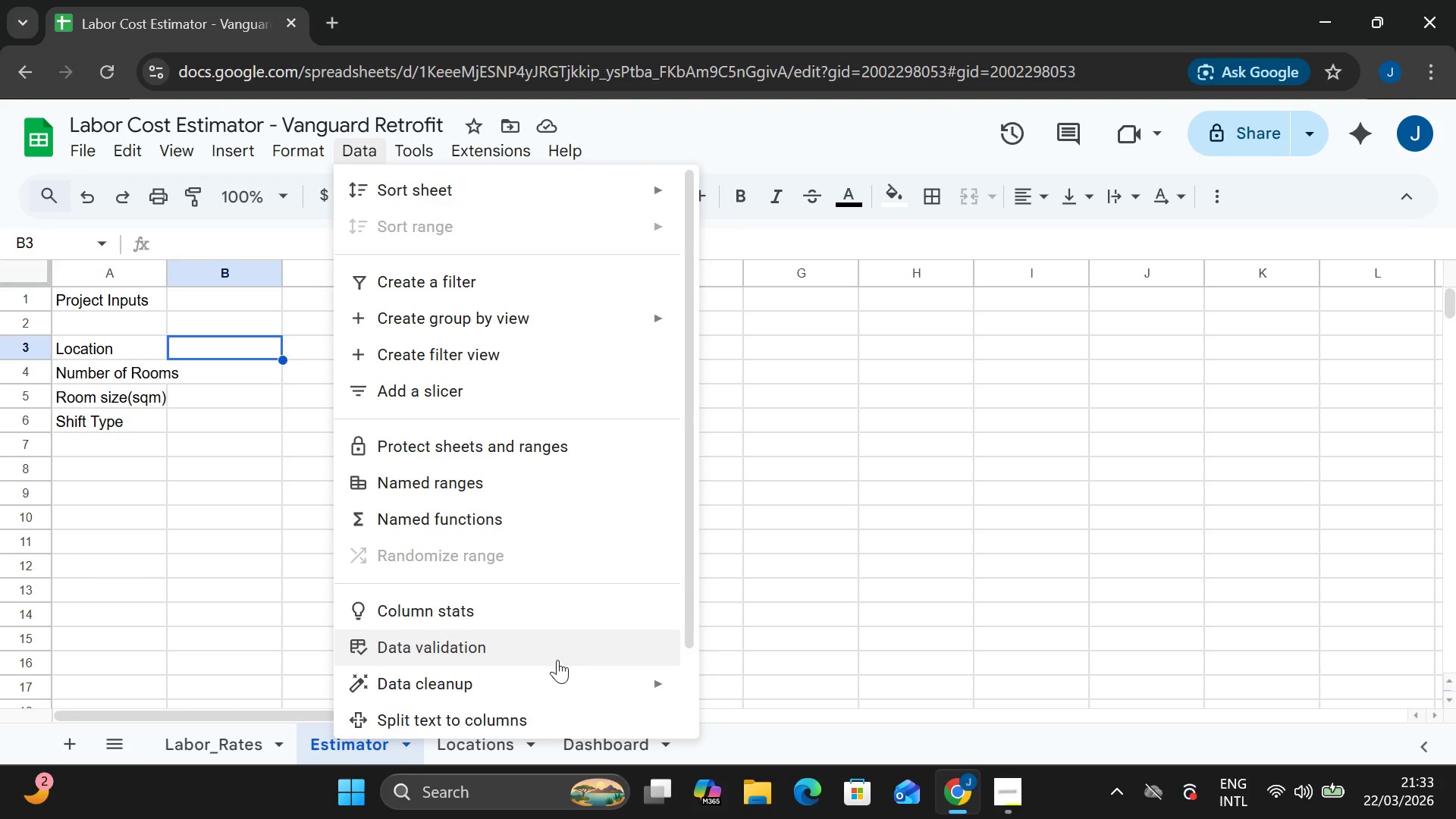 
left_click_drag(start_coordinate=[554, 665], to_coordinate=[550, 638])
 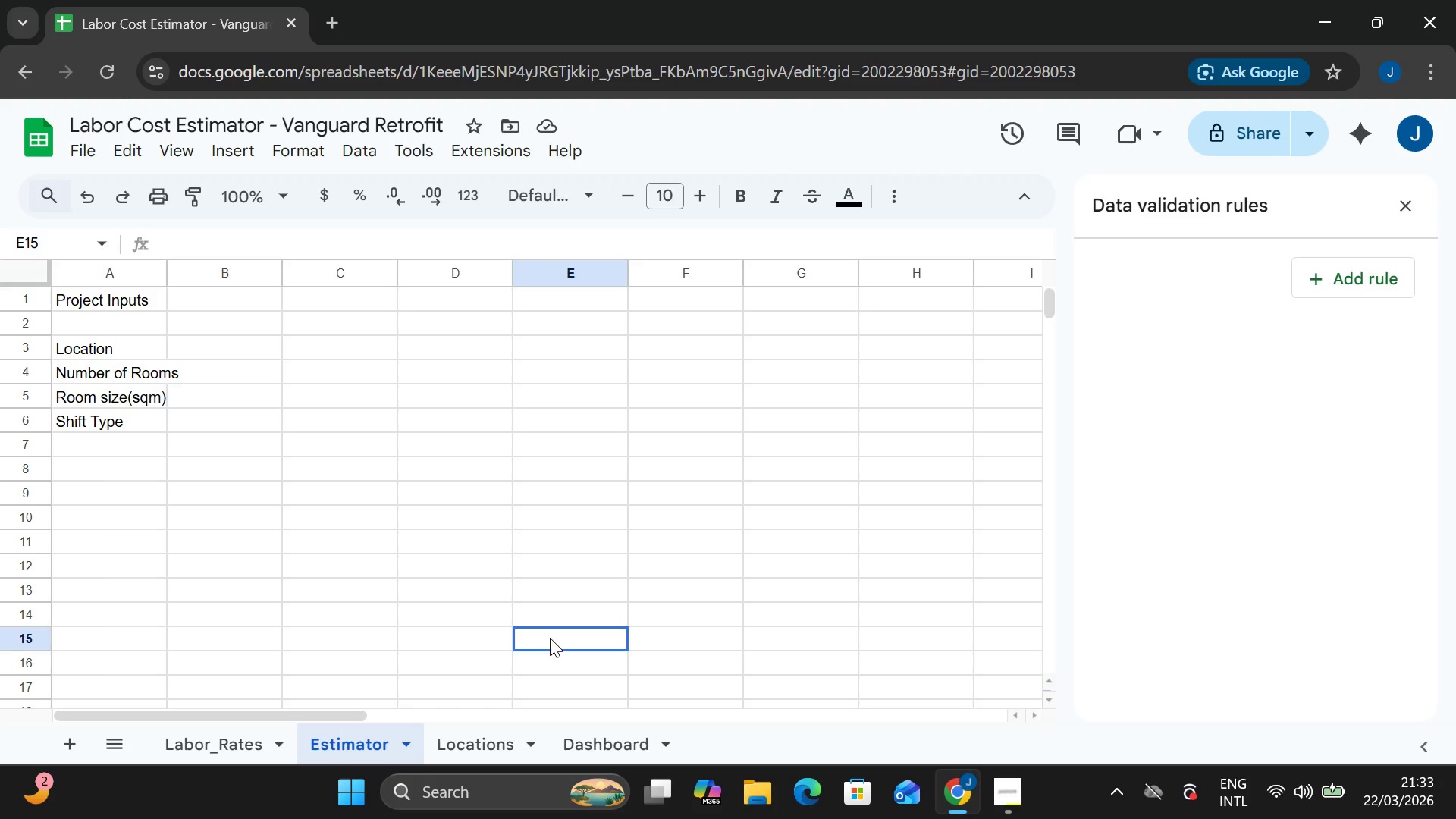 
double_click([550, 638])
 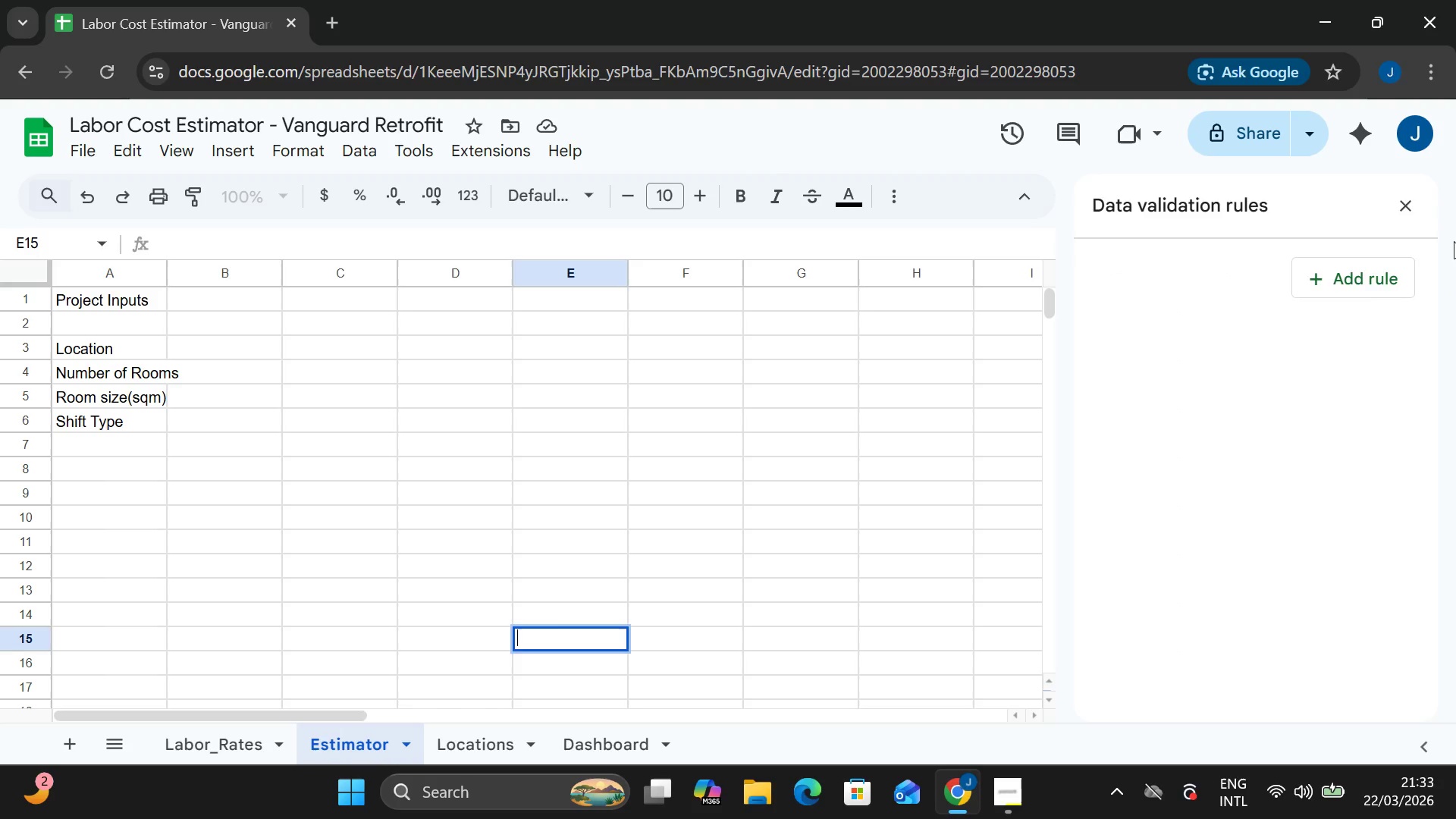 
double_click([1313, 275])
 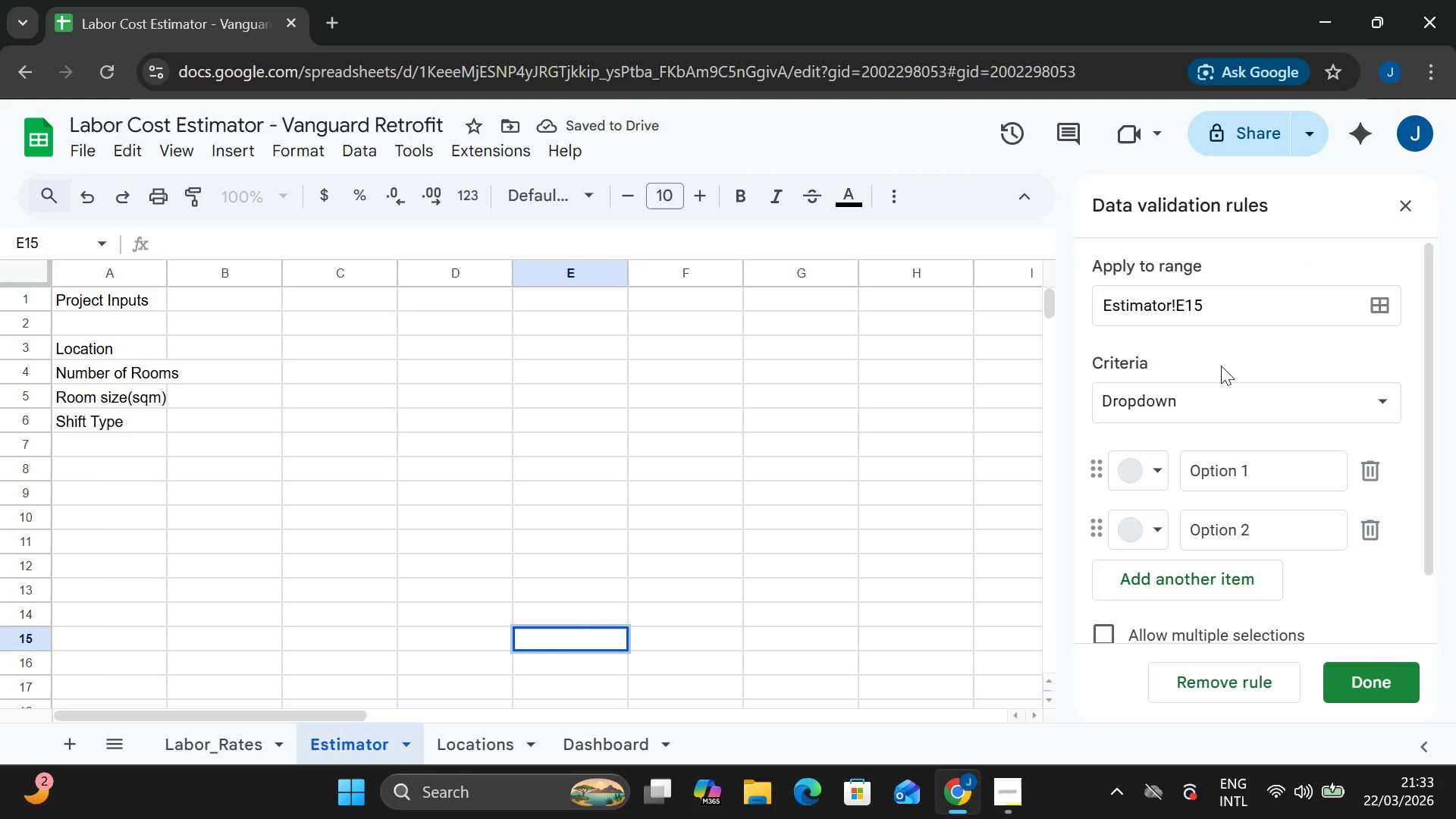 
key(Control+Z)
 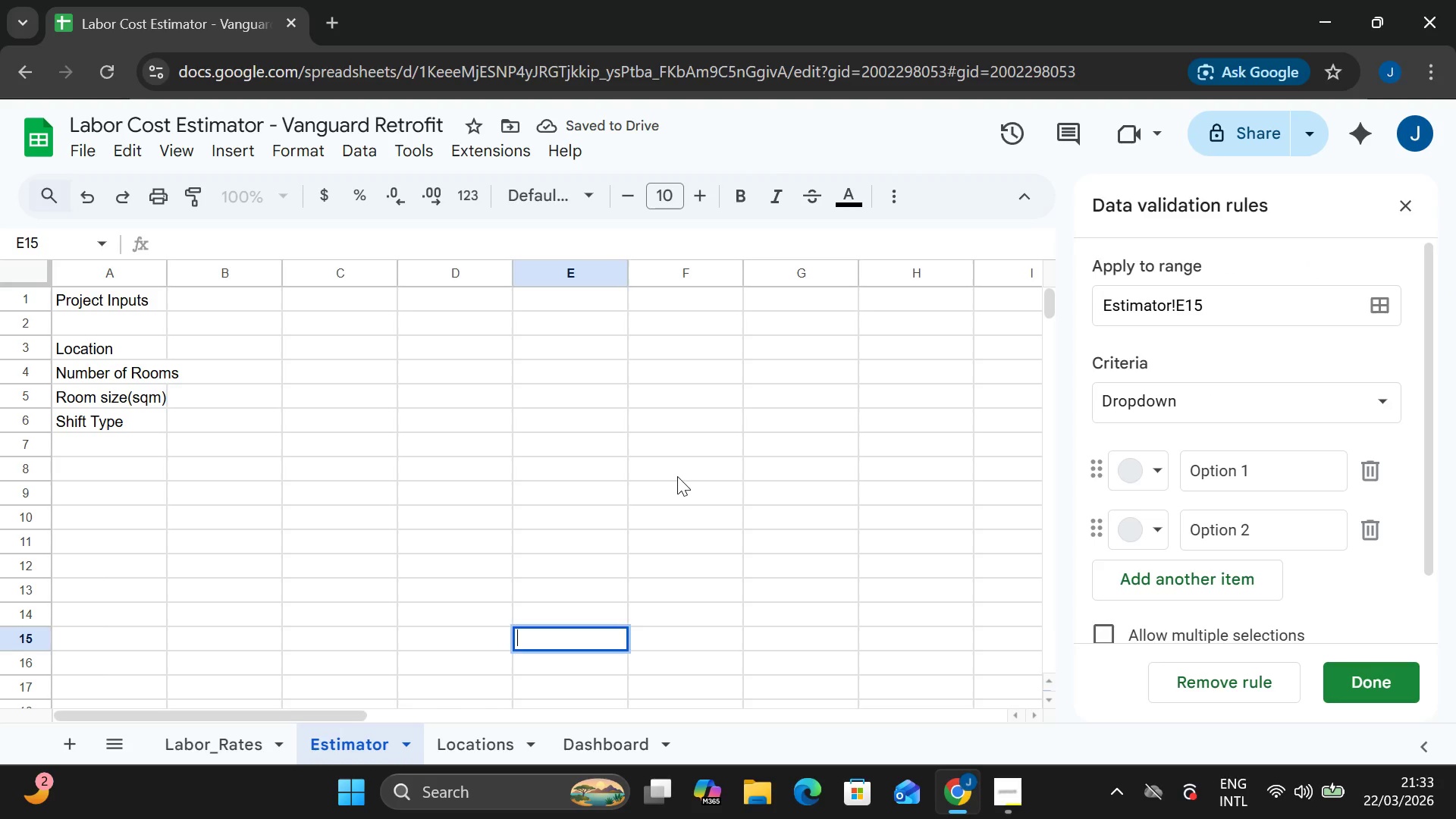 
left_click([677, 476])
 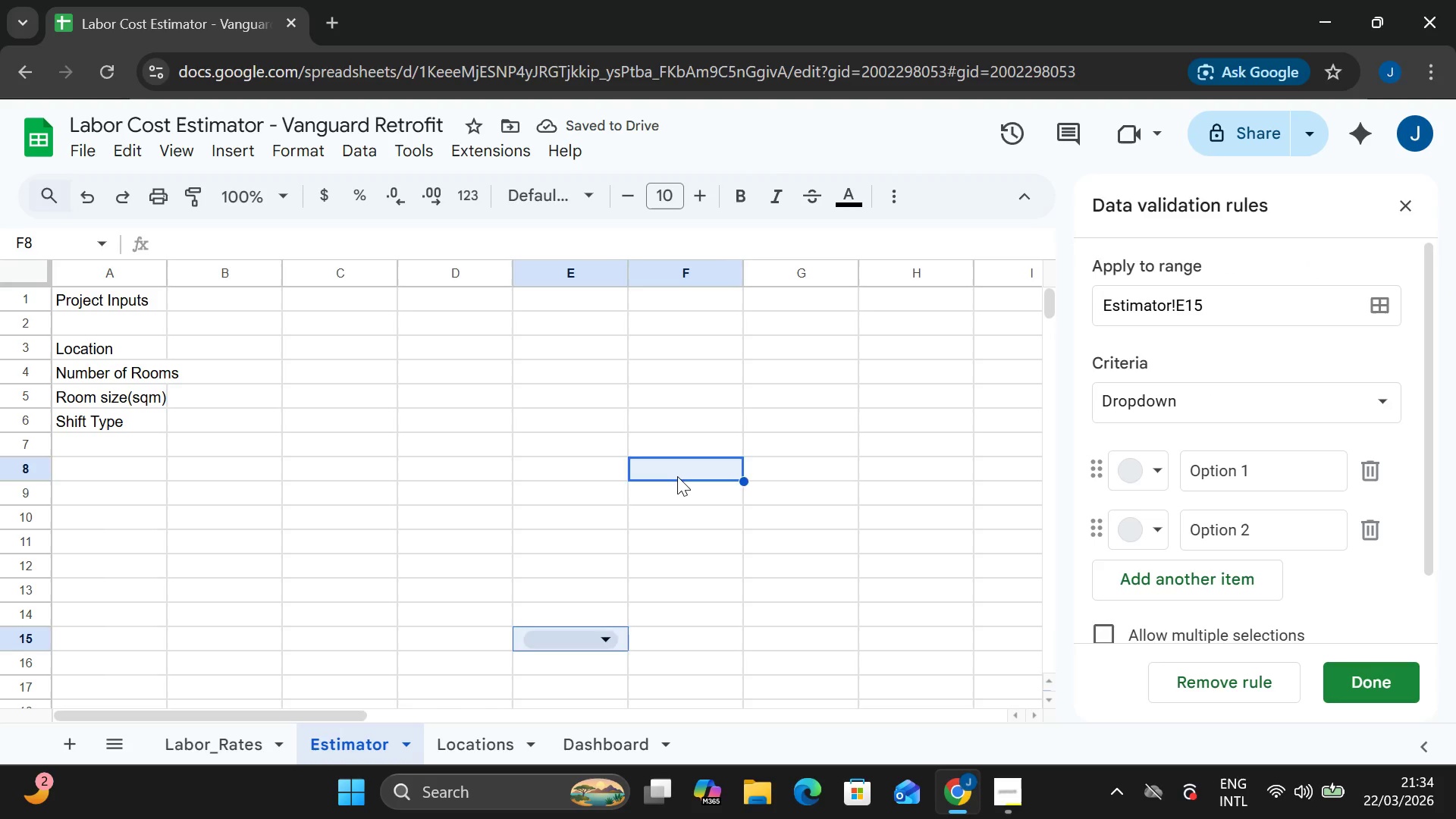 
key(Control+Z)
 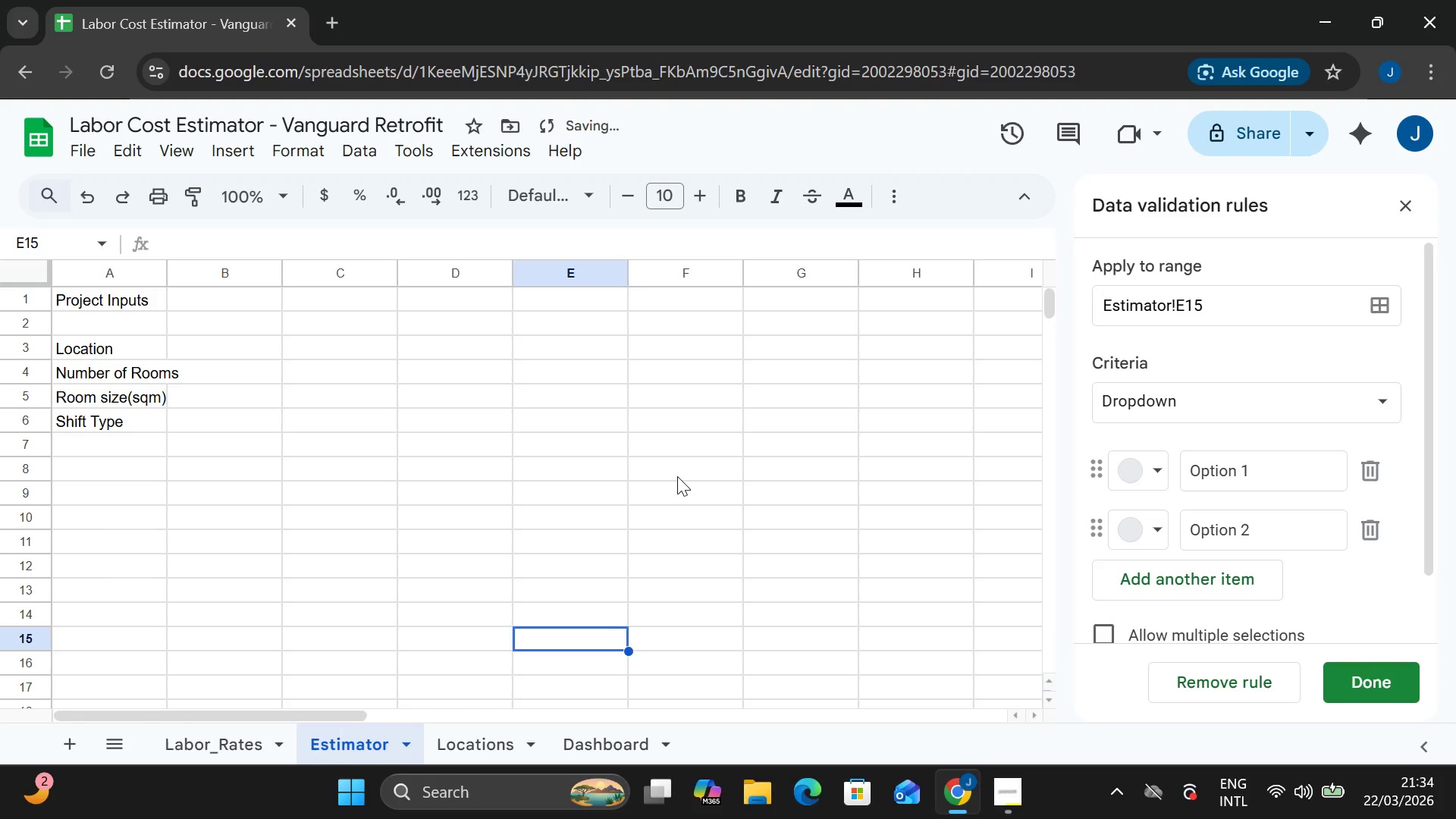 
key(Control+Z)
 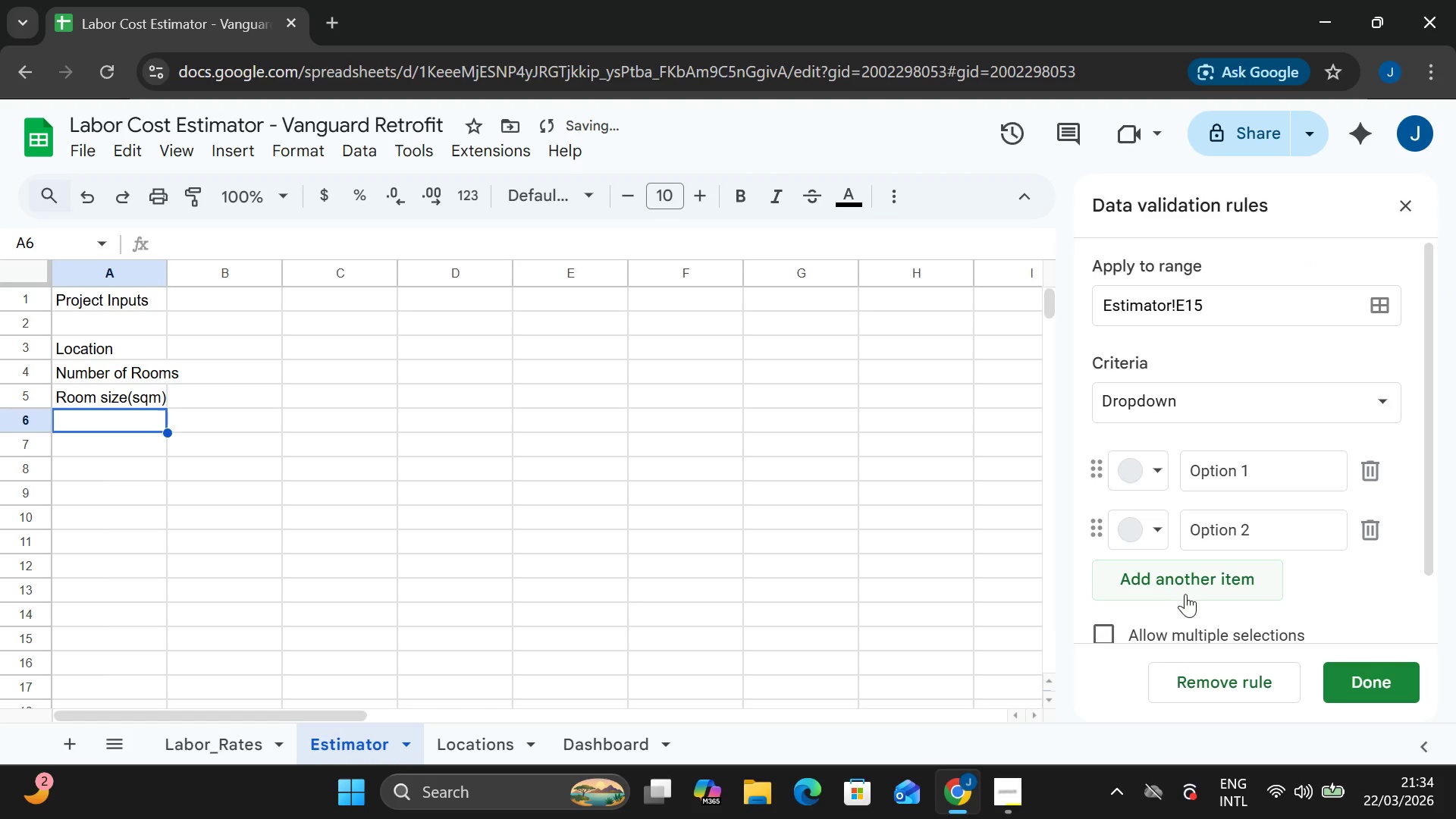 
key(Control+Y)
 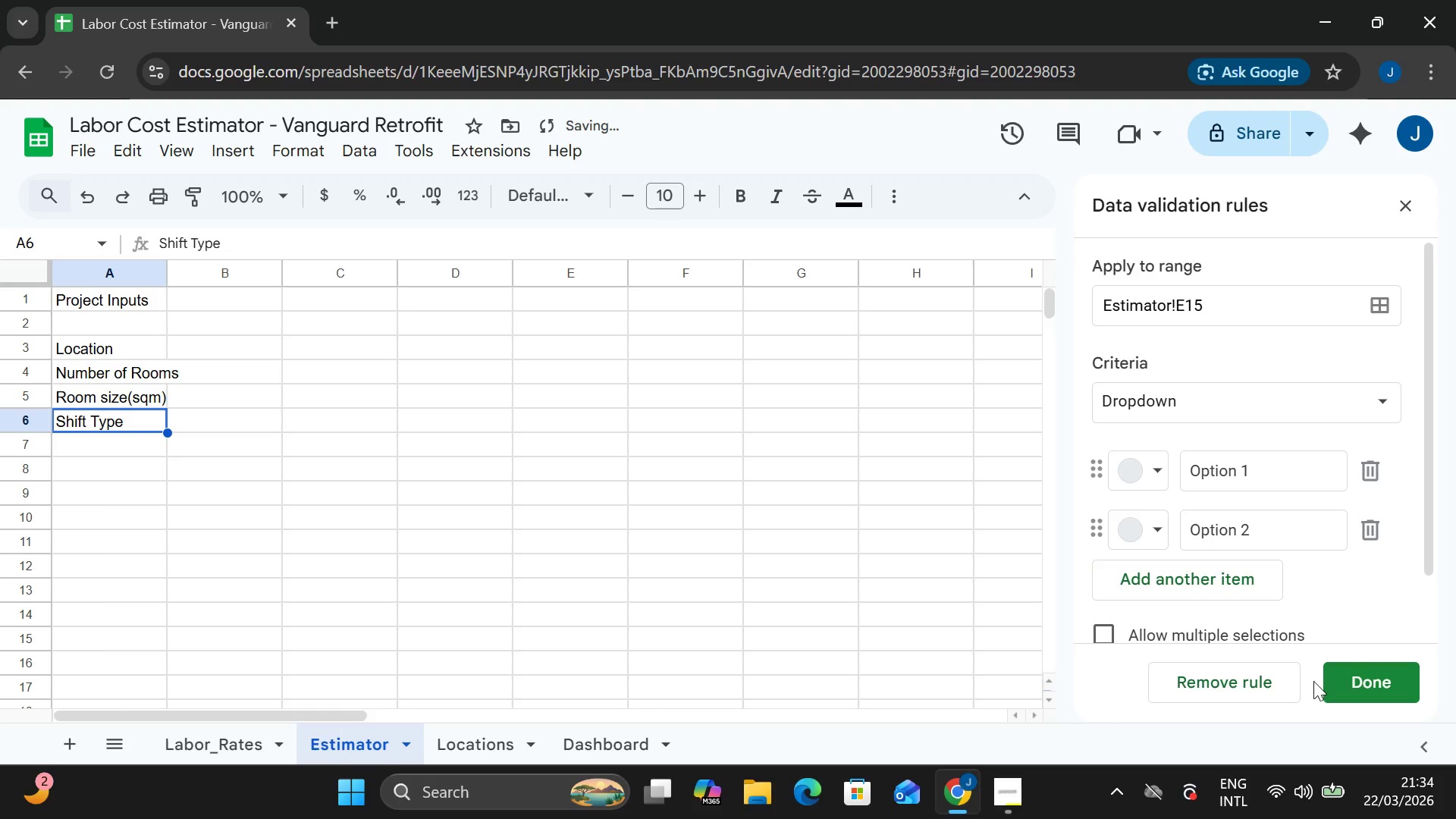 
left_click([1282, 686])
 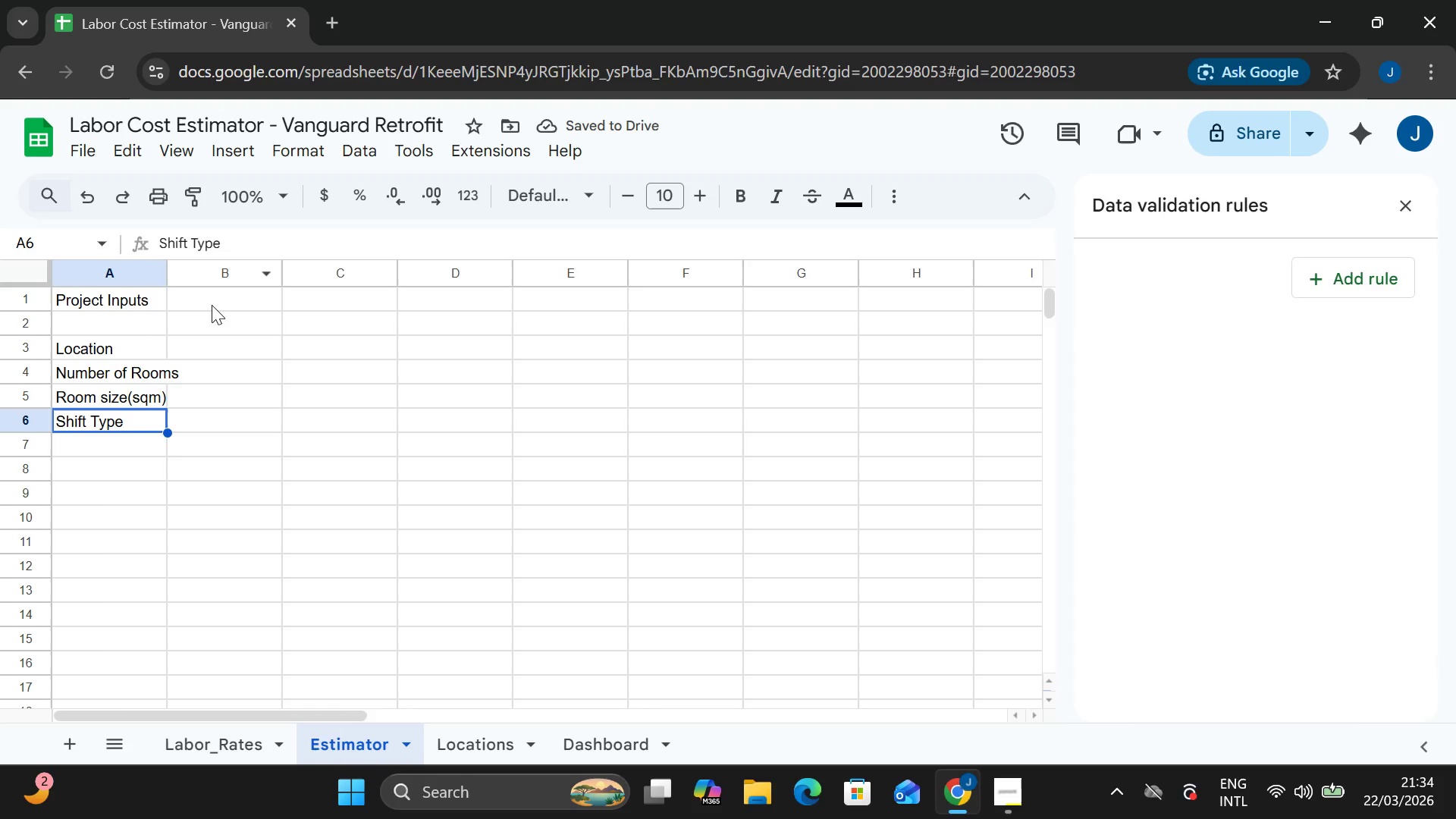 
left_click([207, 353])
 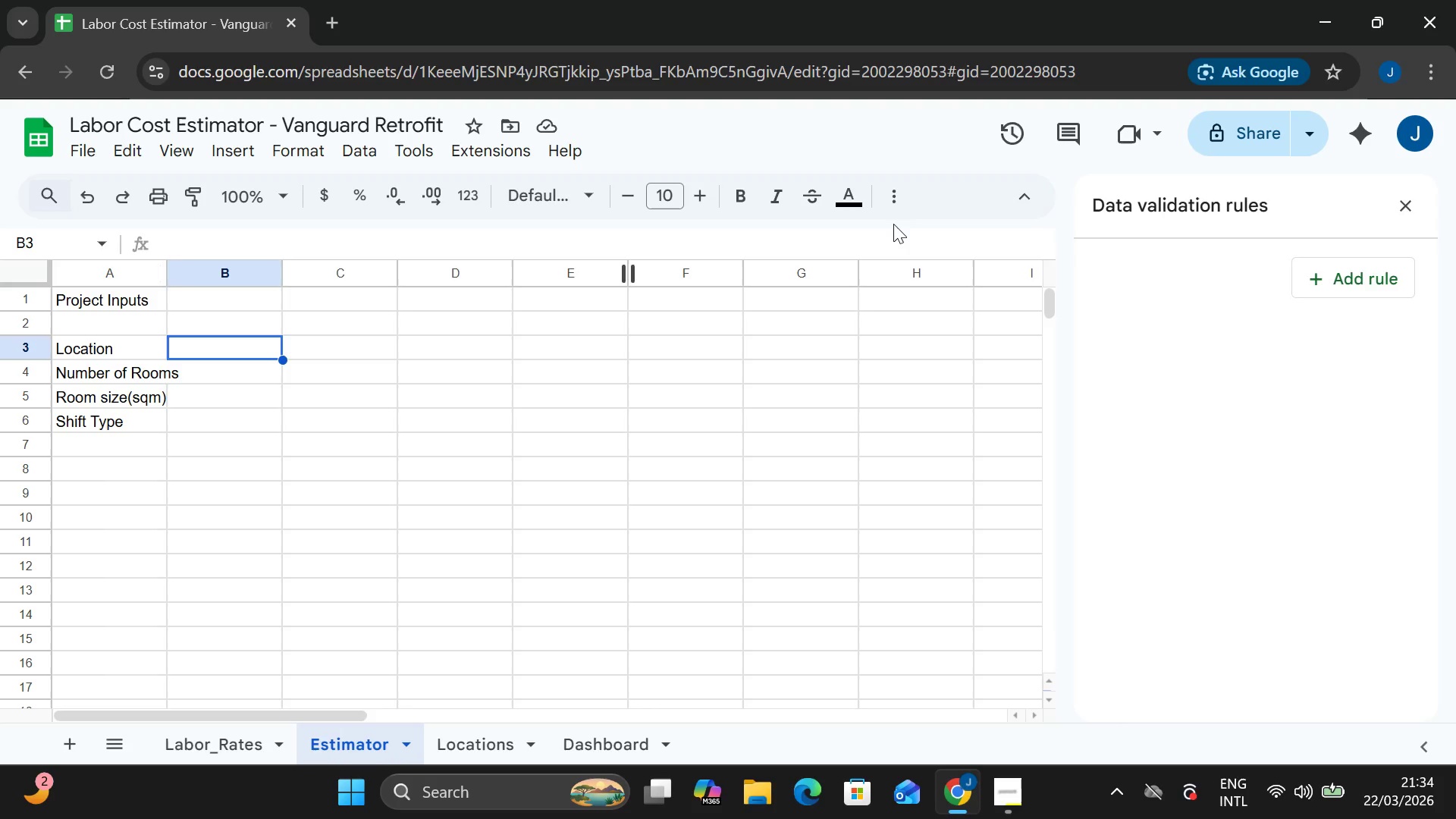 
wait(5.41)
 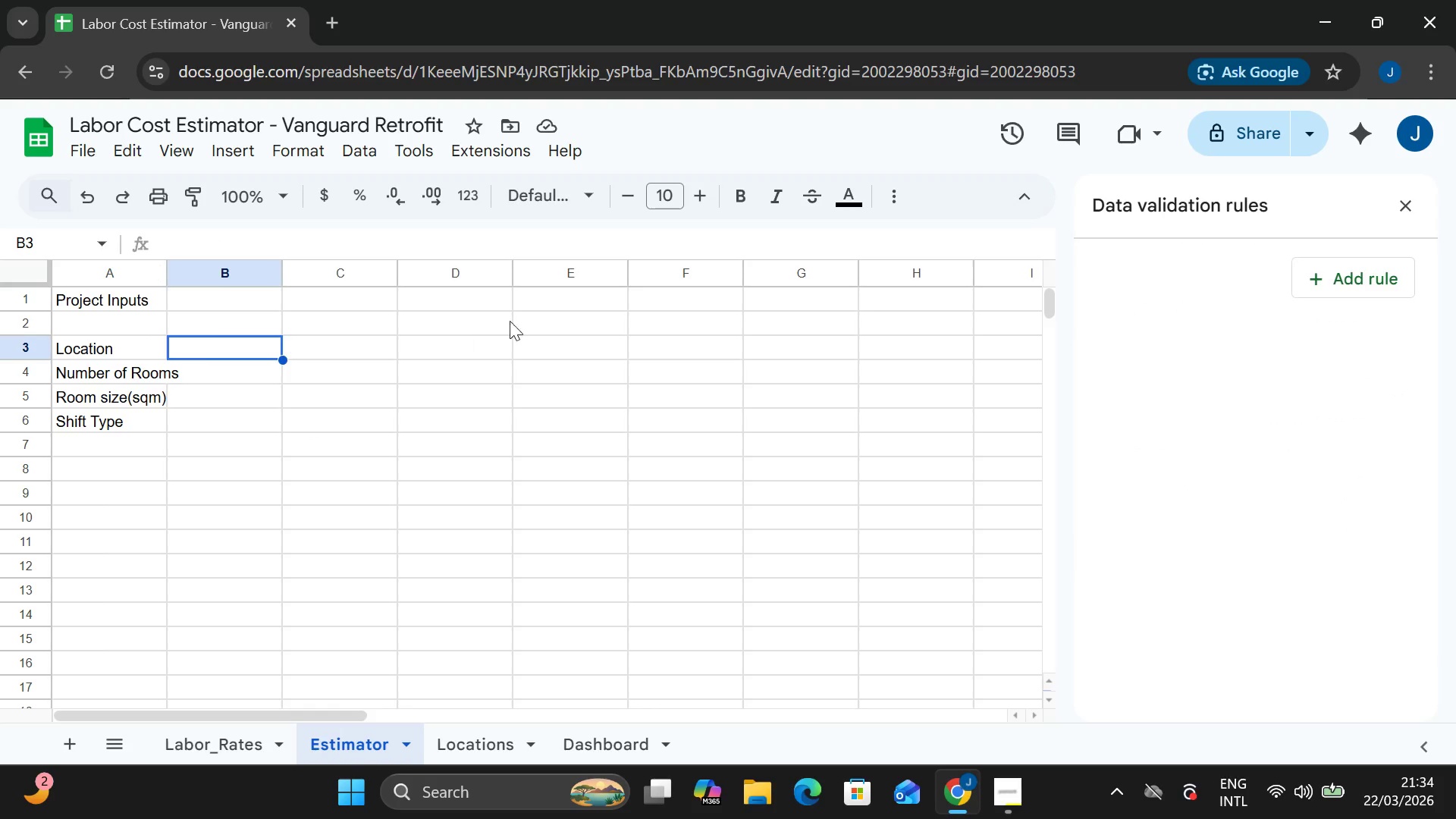 
left_click([1354, 284])
 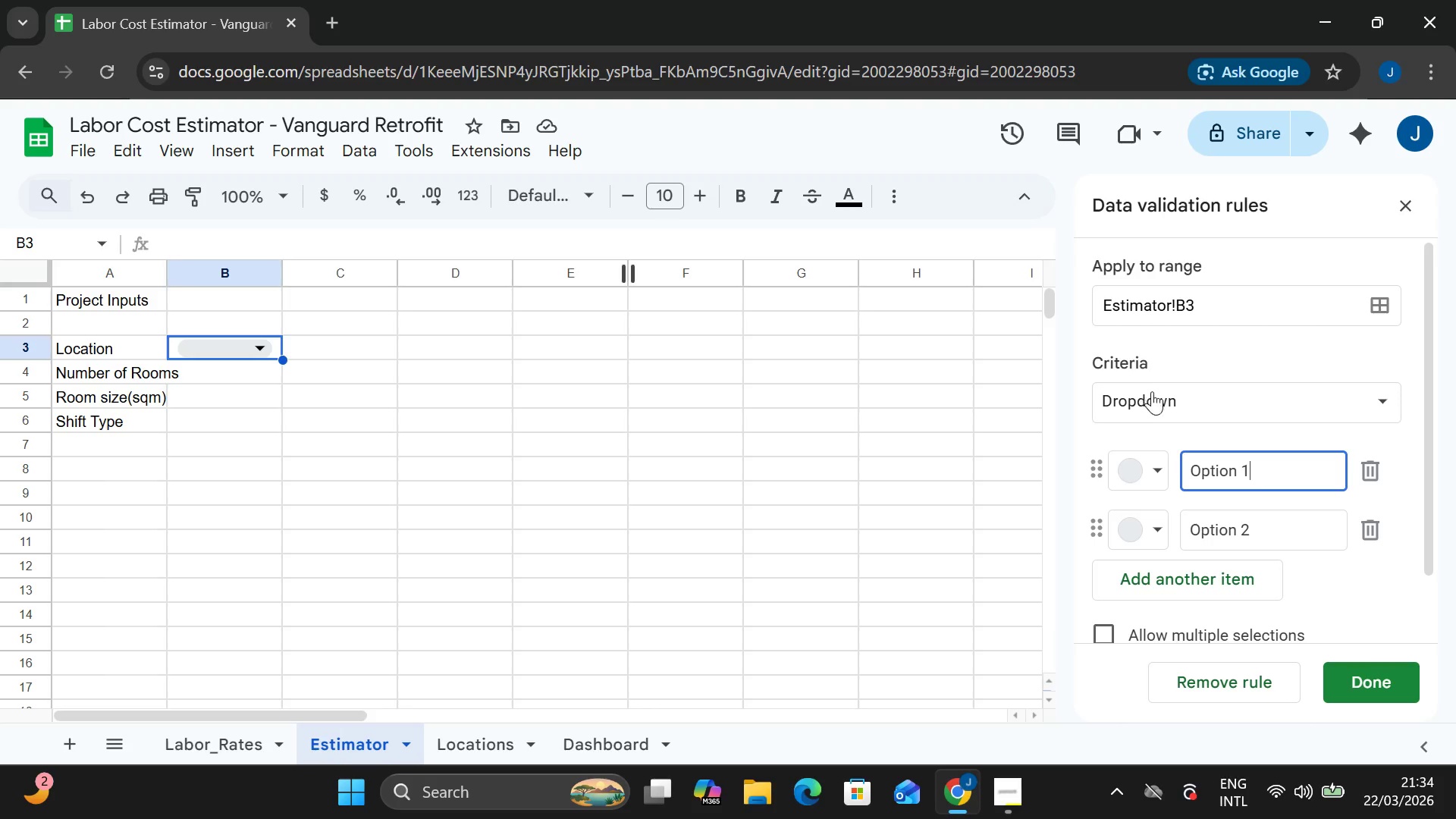 
wait(23.58)
 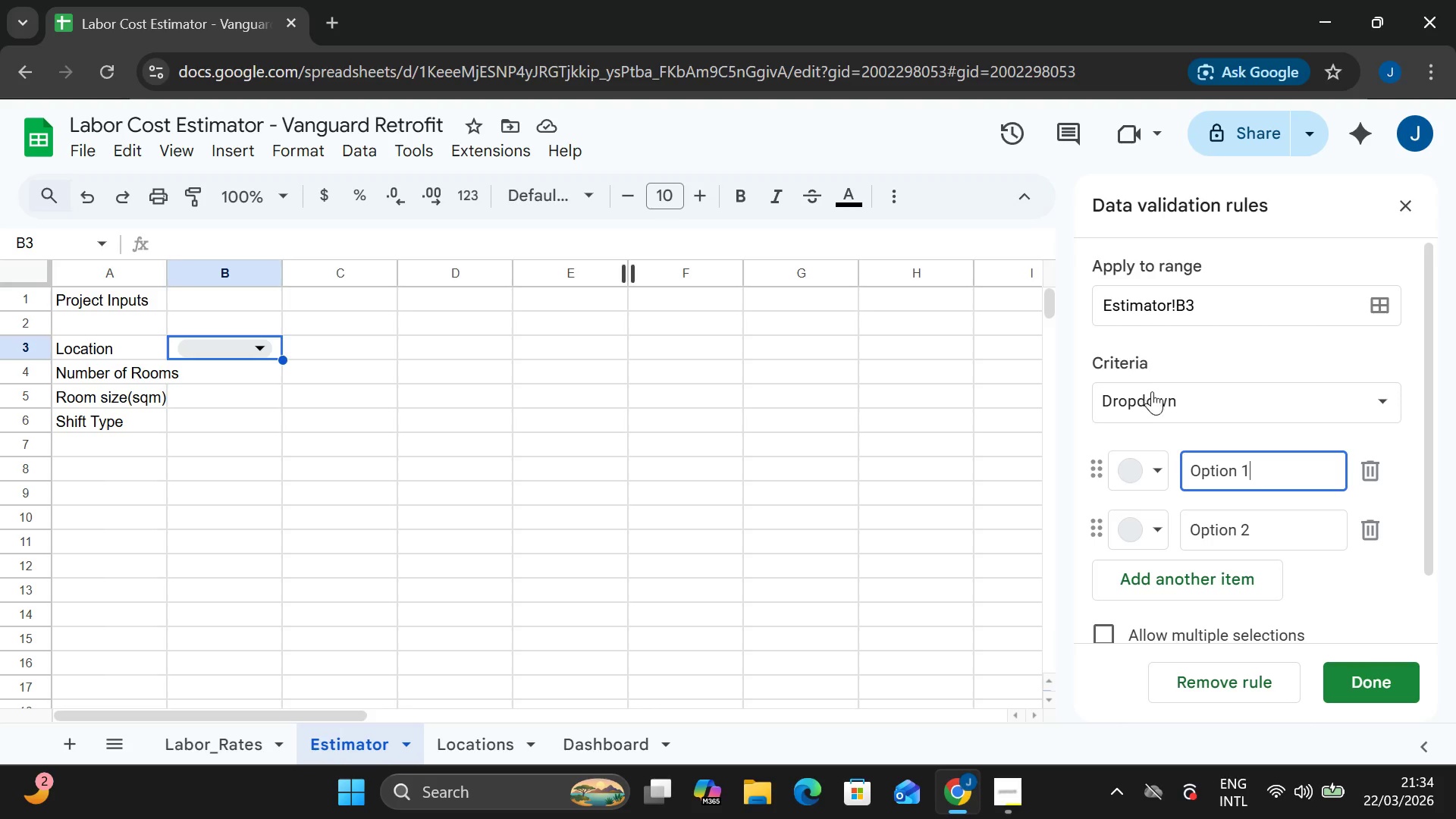 
left_click([1381, 312])
 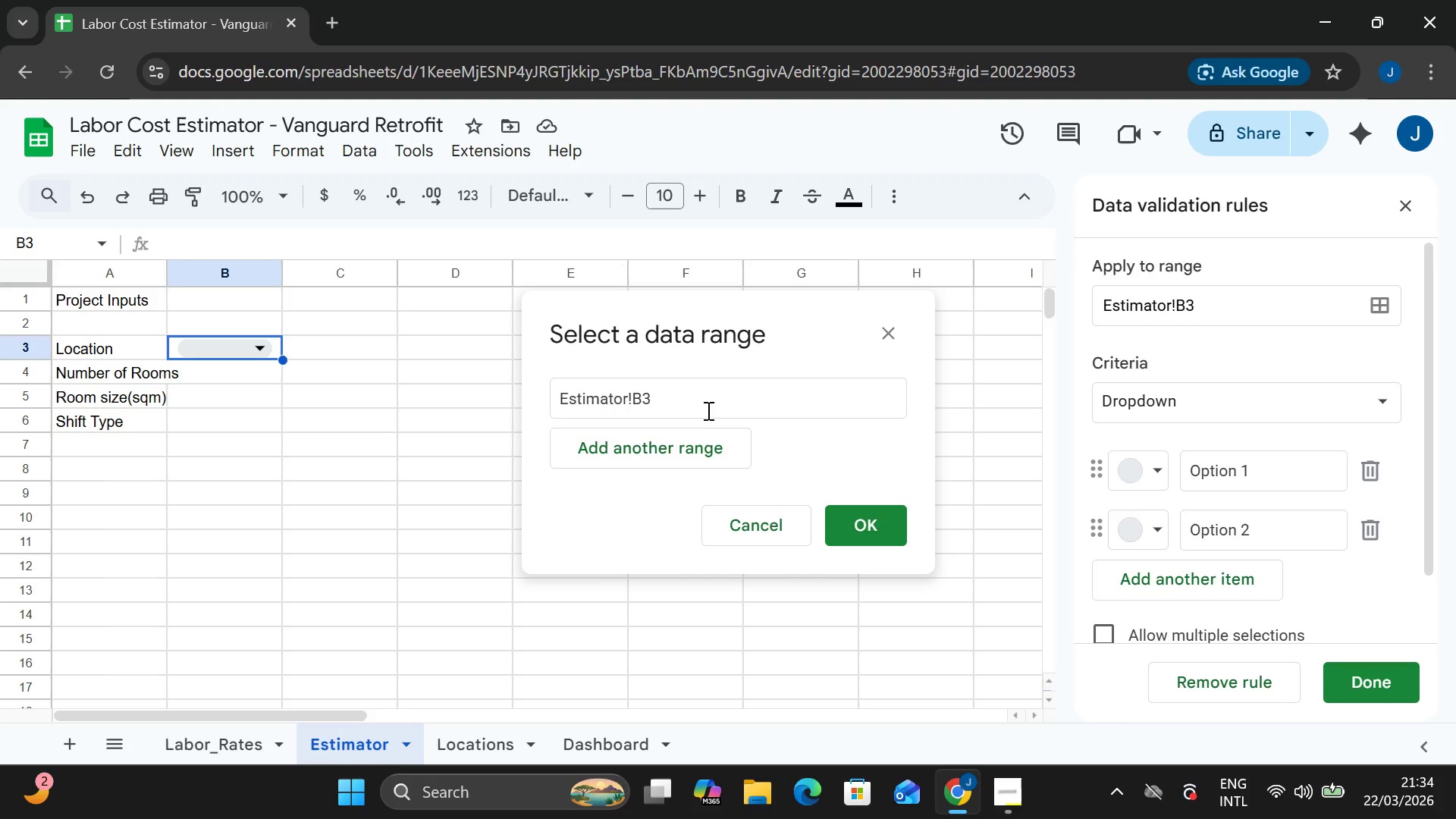 
left_click([706, 407])
 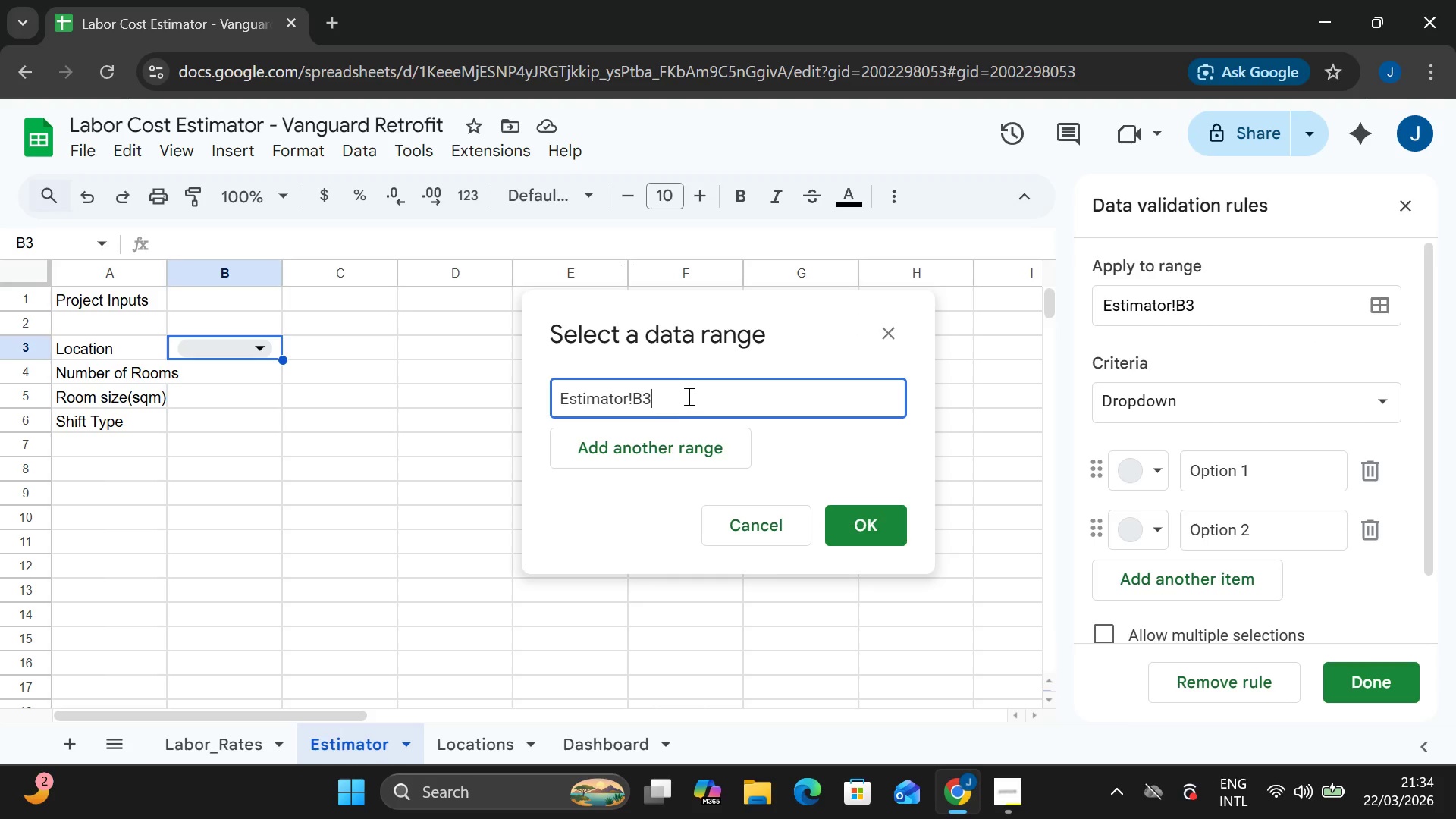 
key(Backspace)
 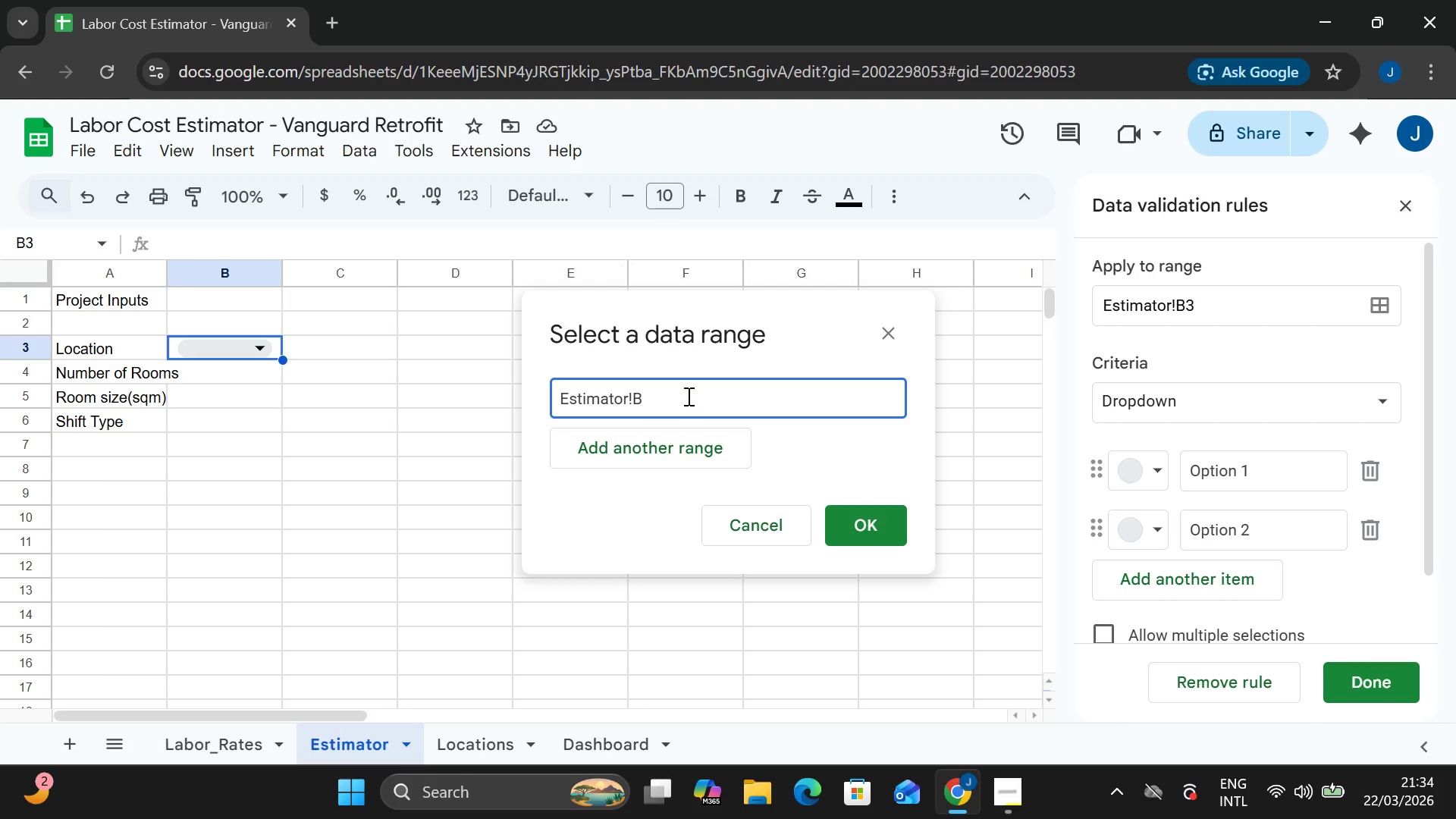 
key(Backspace)
 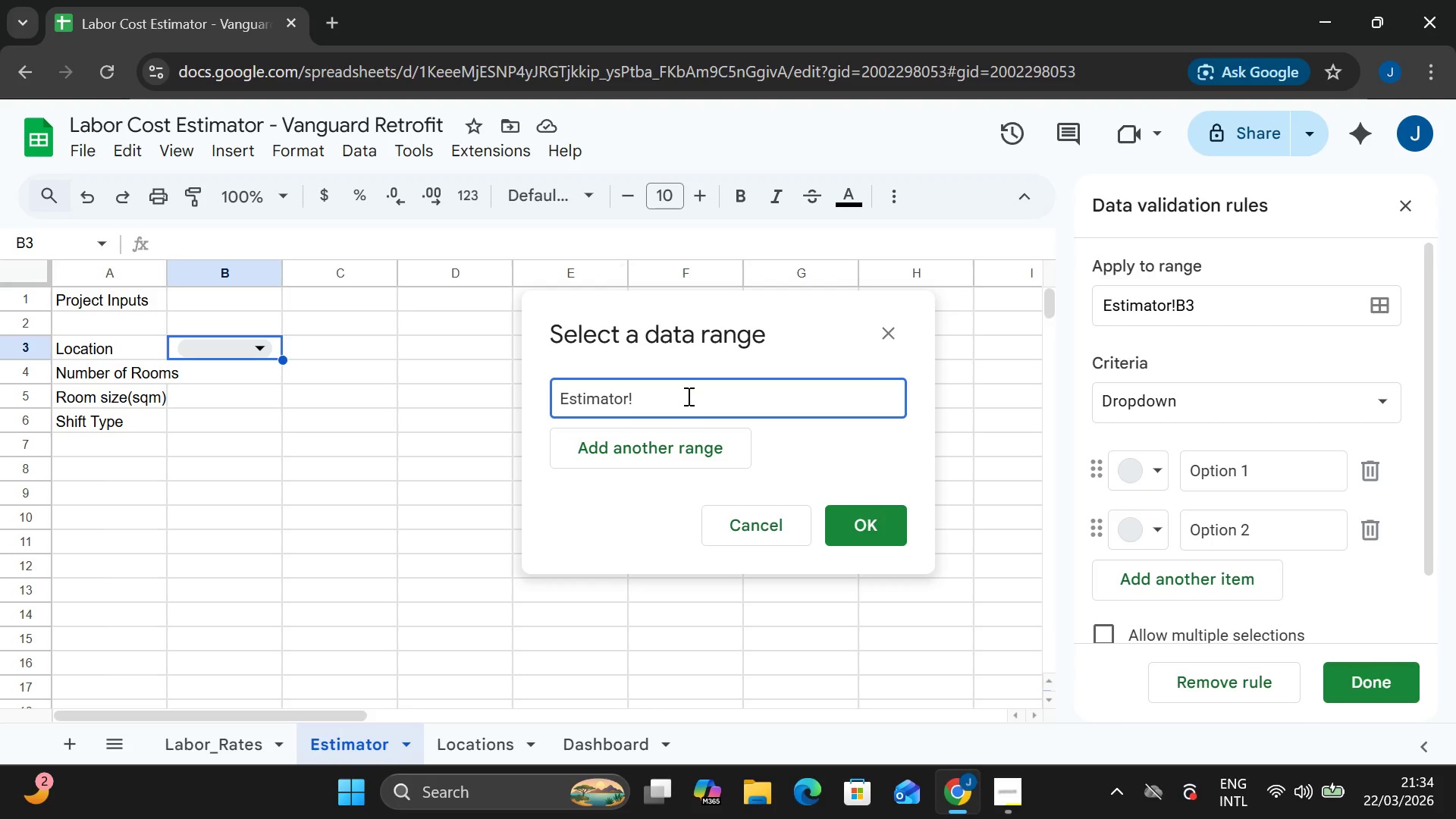 
key(Backspace)
 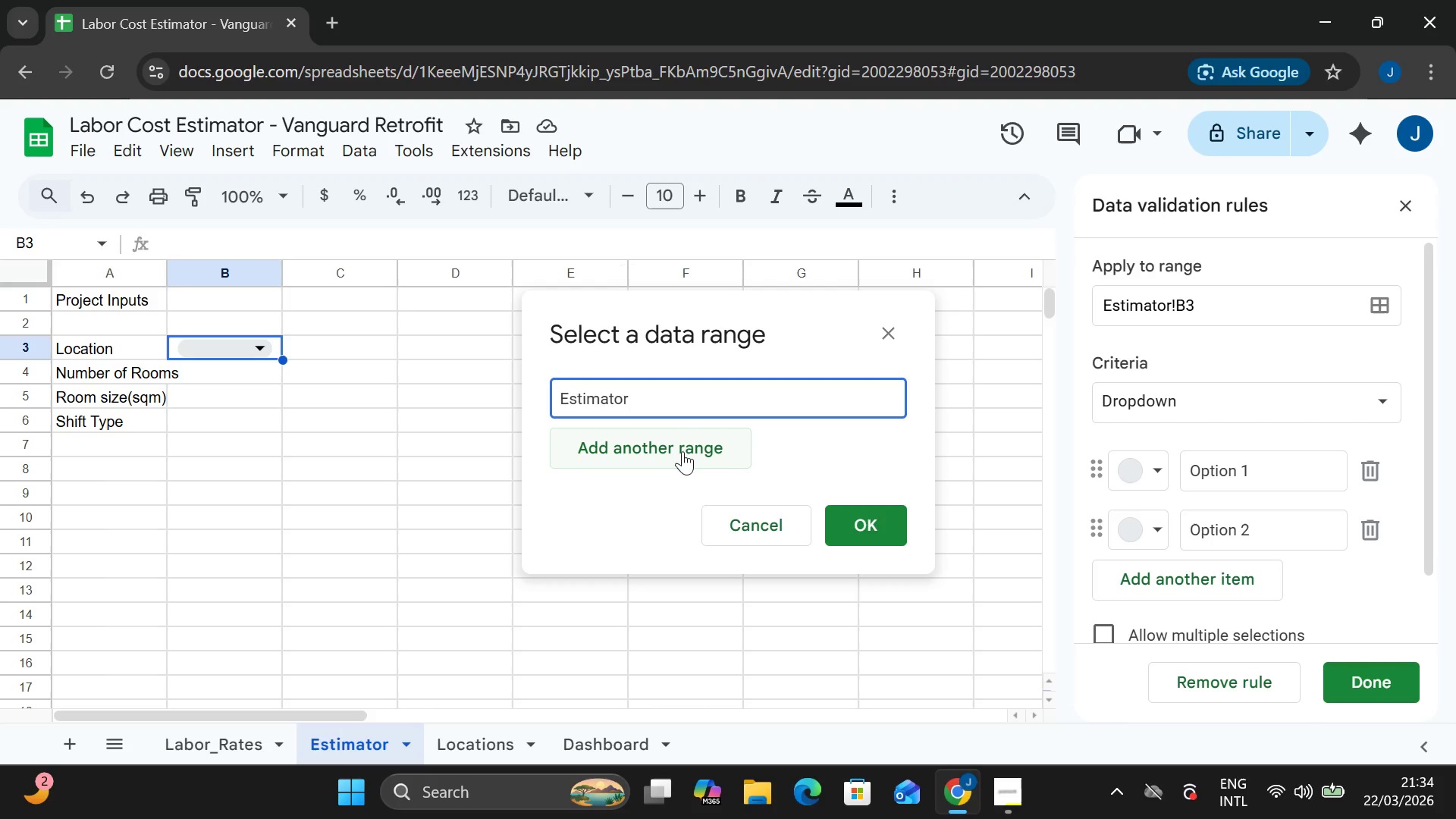 
wait(6.23)
 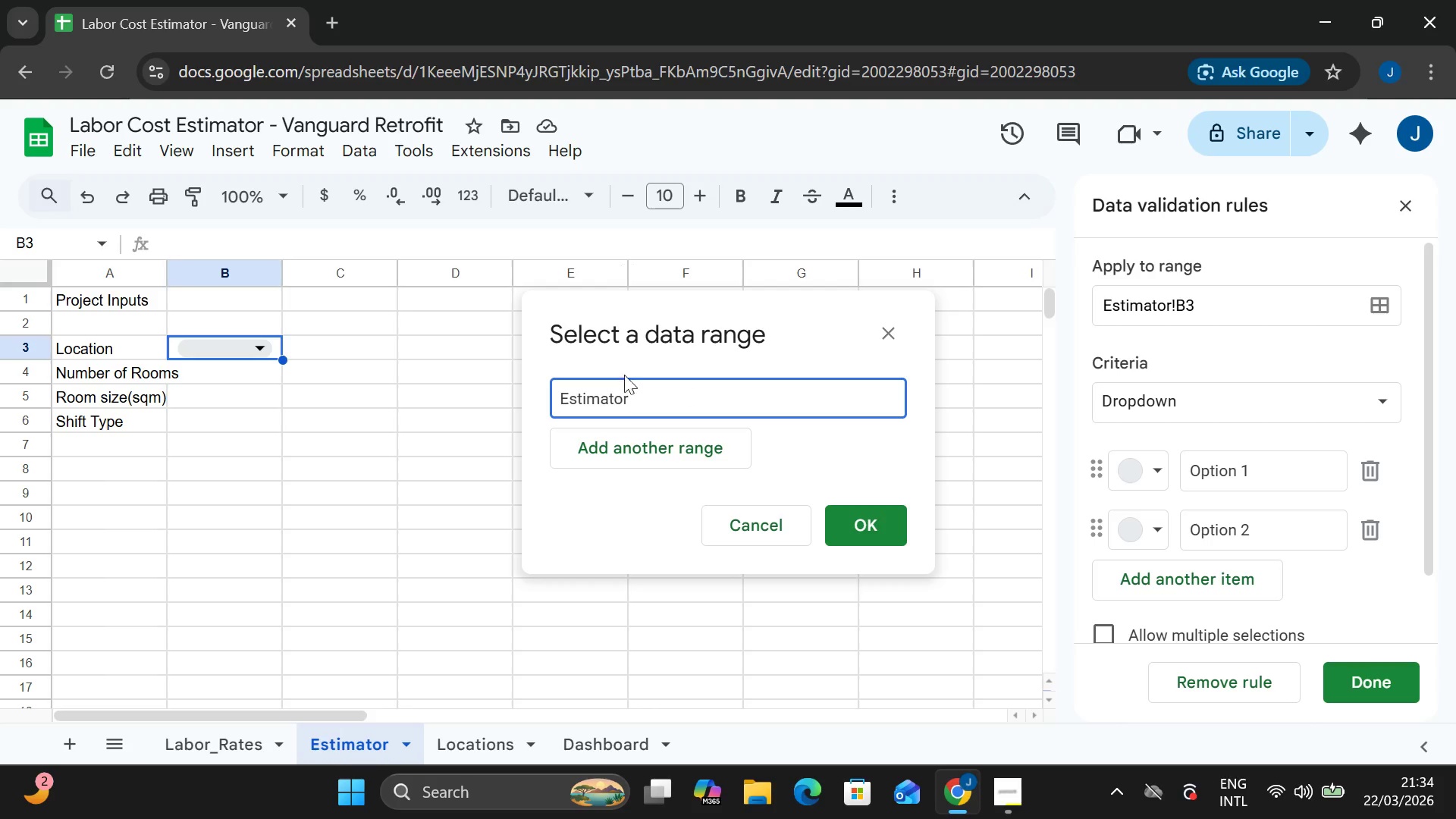 
hold_key(key=Backspace, duration=0.7)
 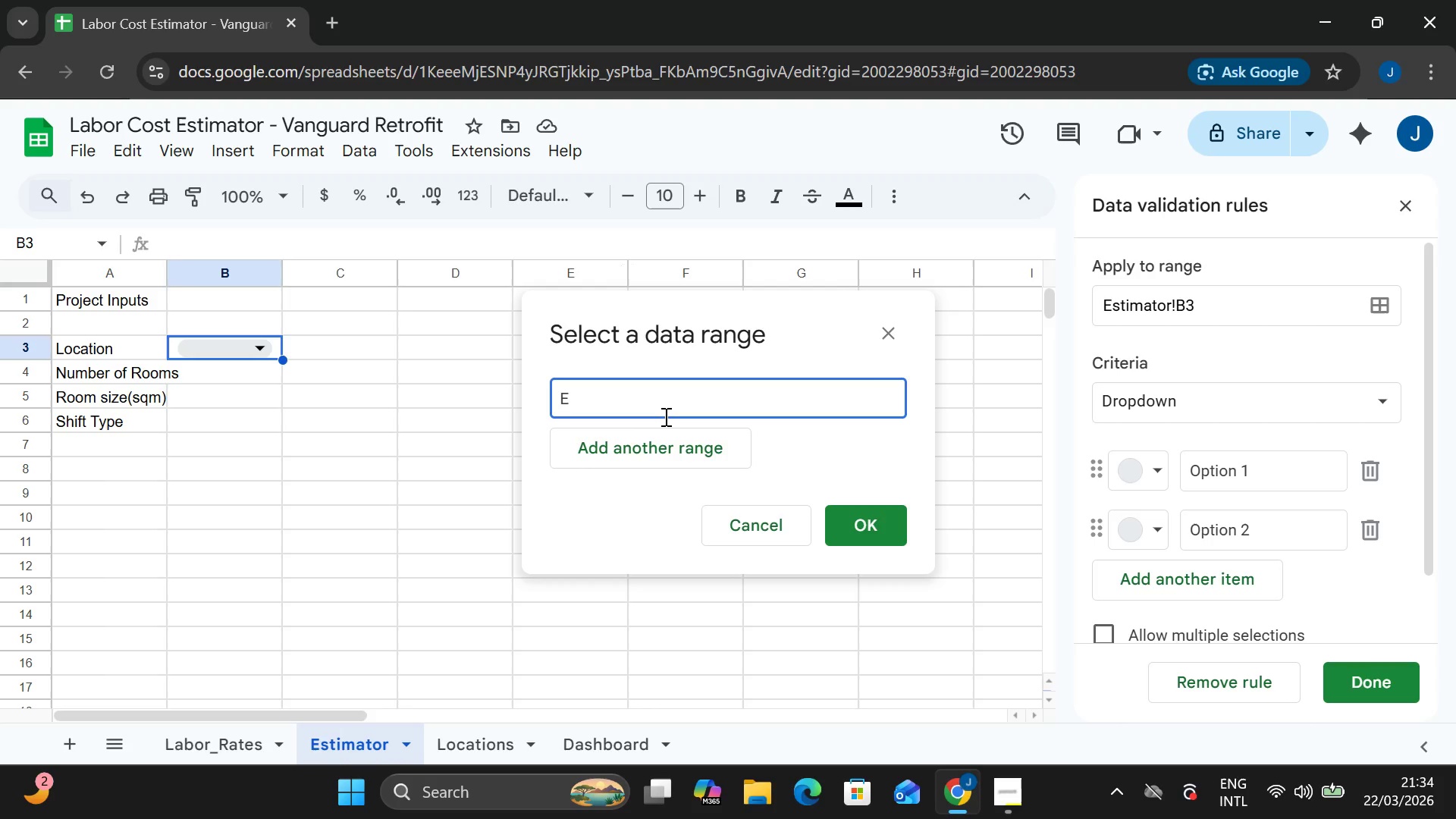 
key(Backspace)
key(Backspace)
type(Loxat)
key(Backspace)
key(Backspace)
key(Backspace)
type(cations)
 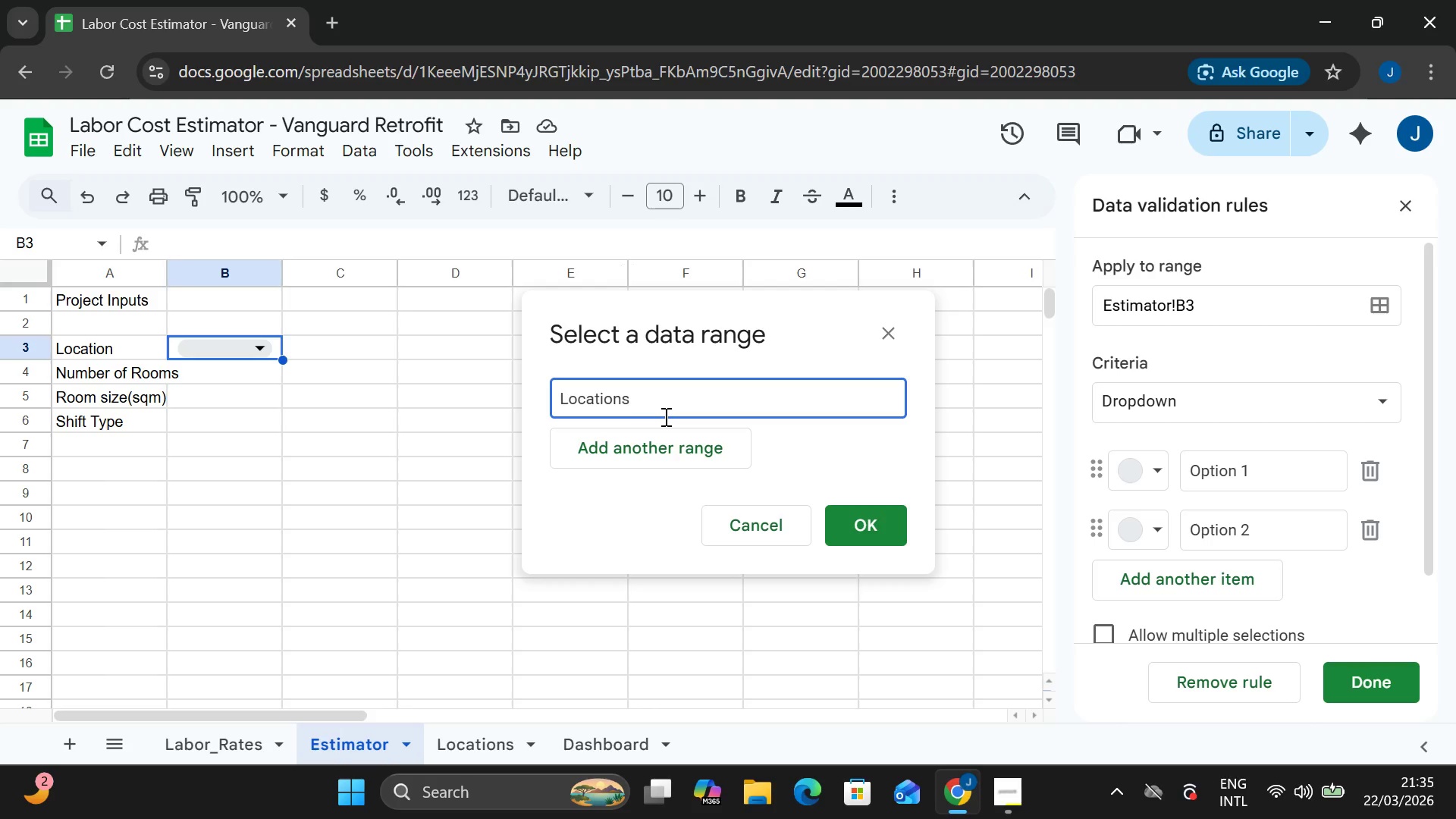 
type(!A2:A6)
 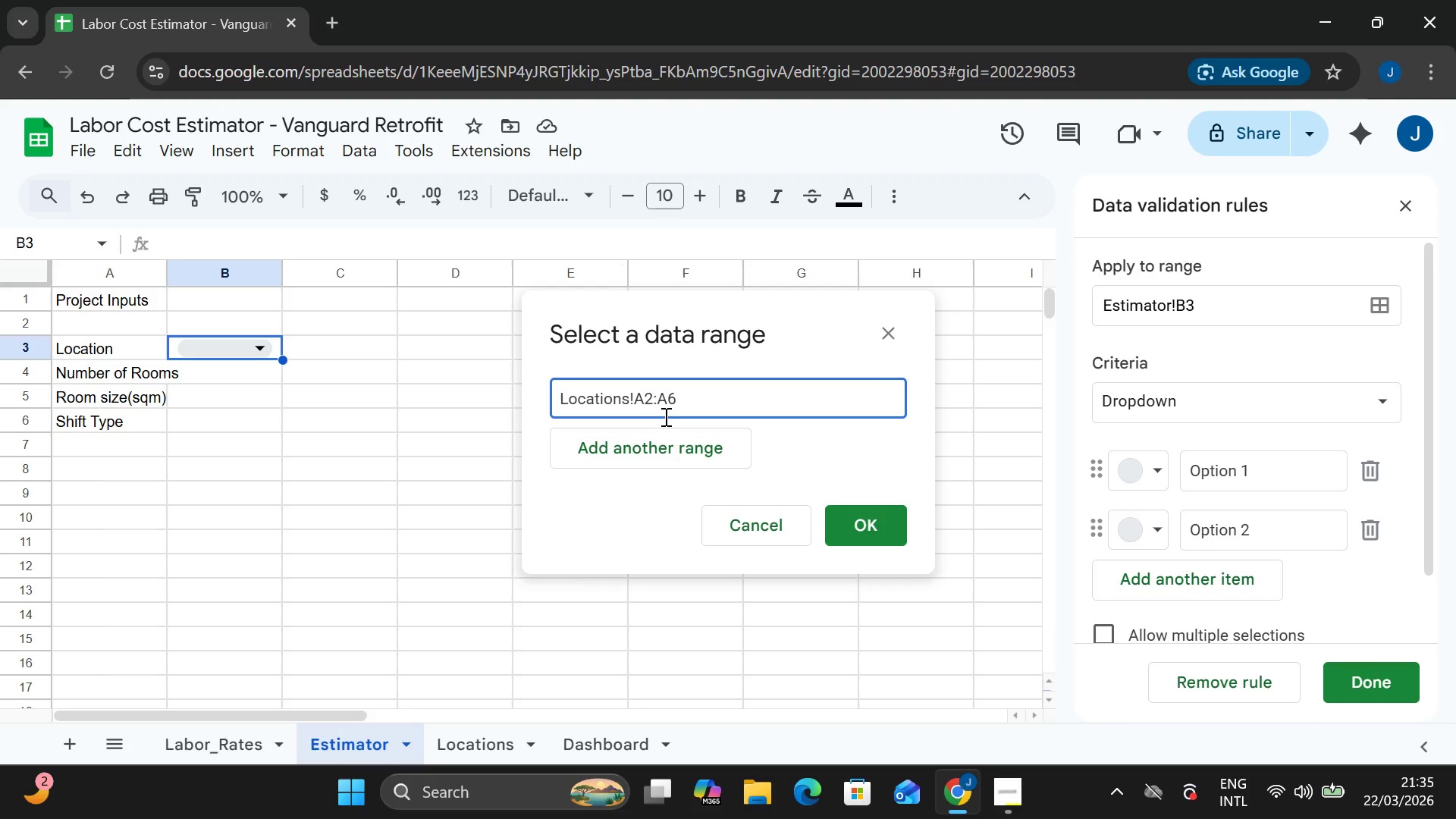 
left_click([893, 535])
 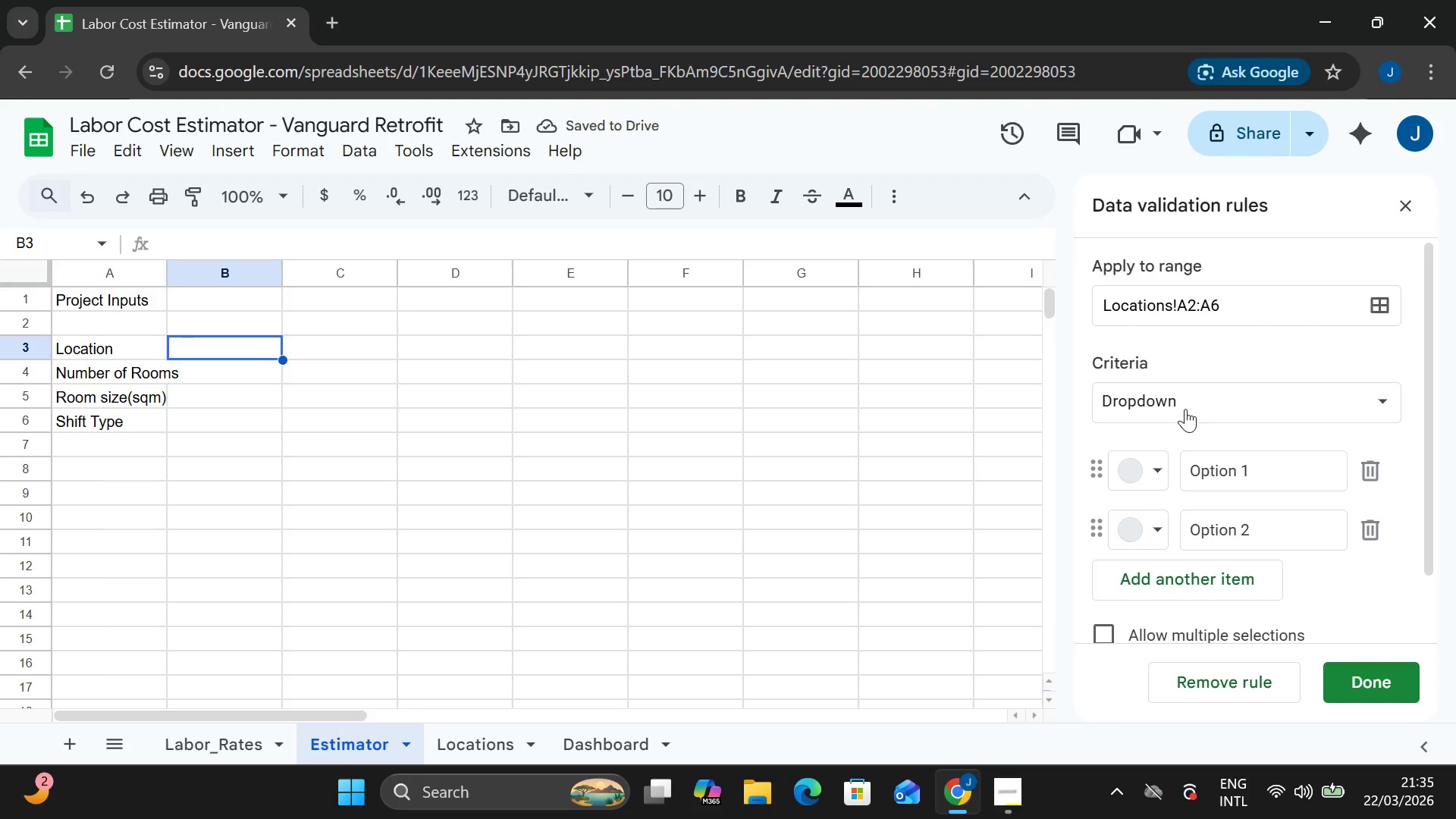 
left_click([1197, 397])
 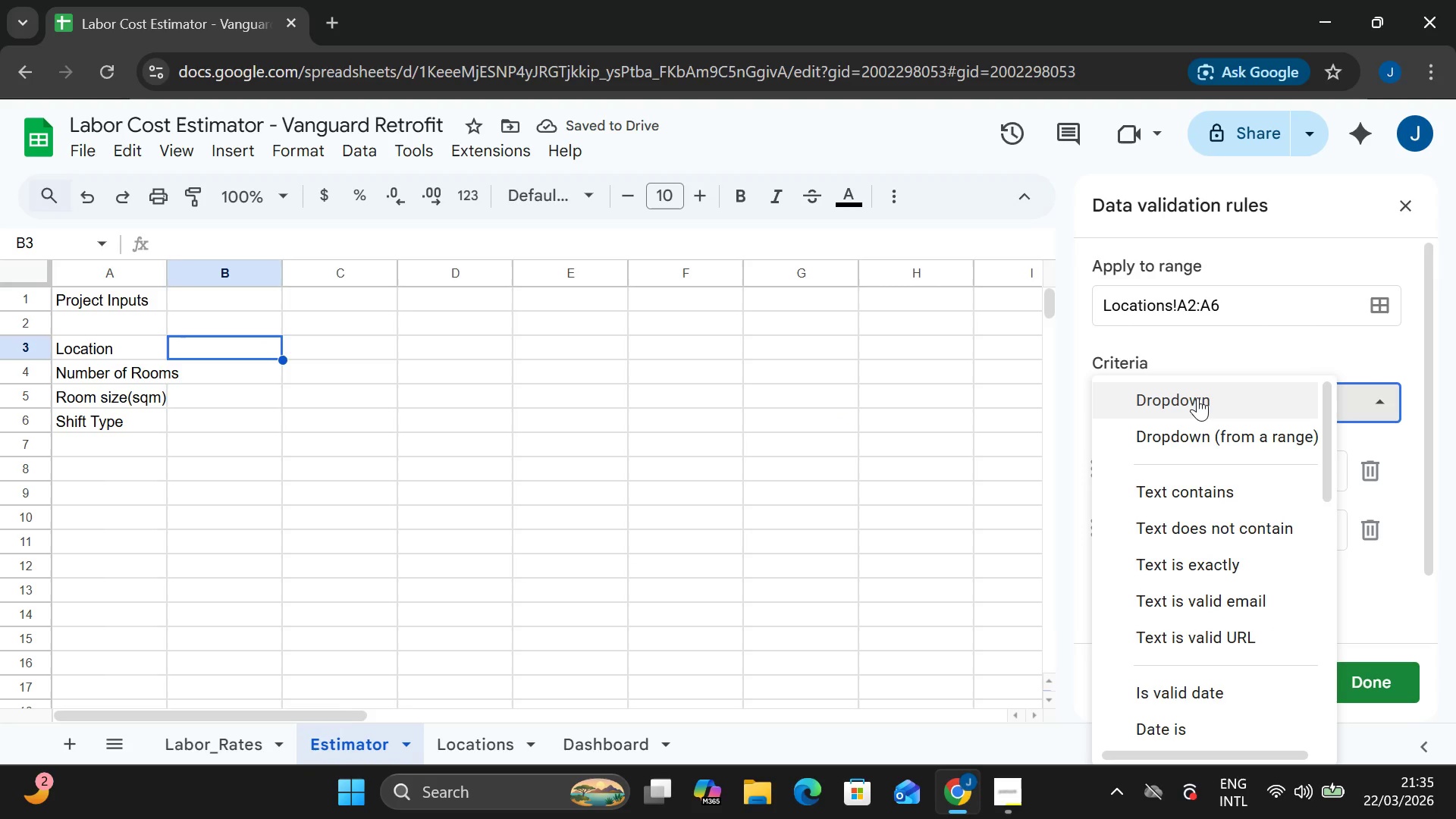 
hold_key(key=ShiftLeft, duration=0.41)
 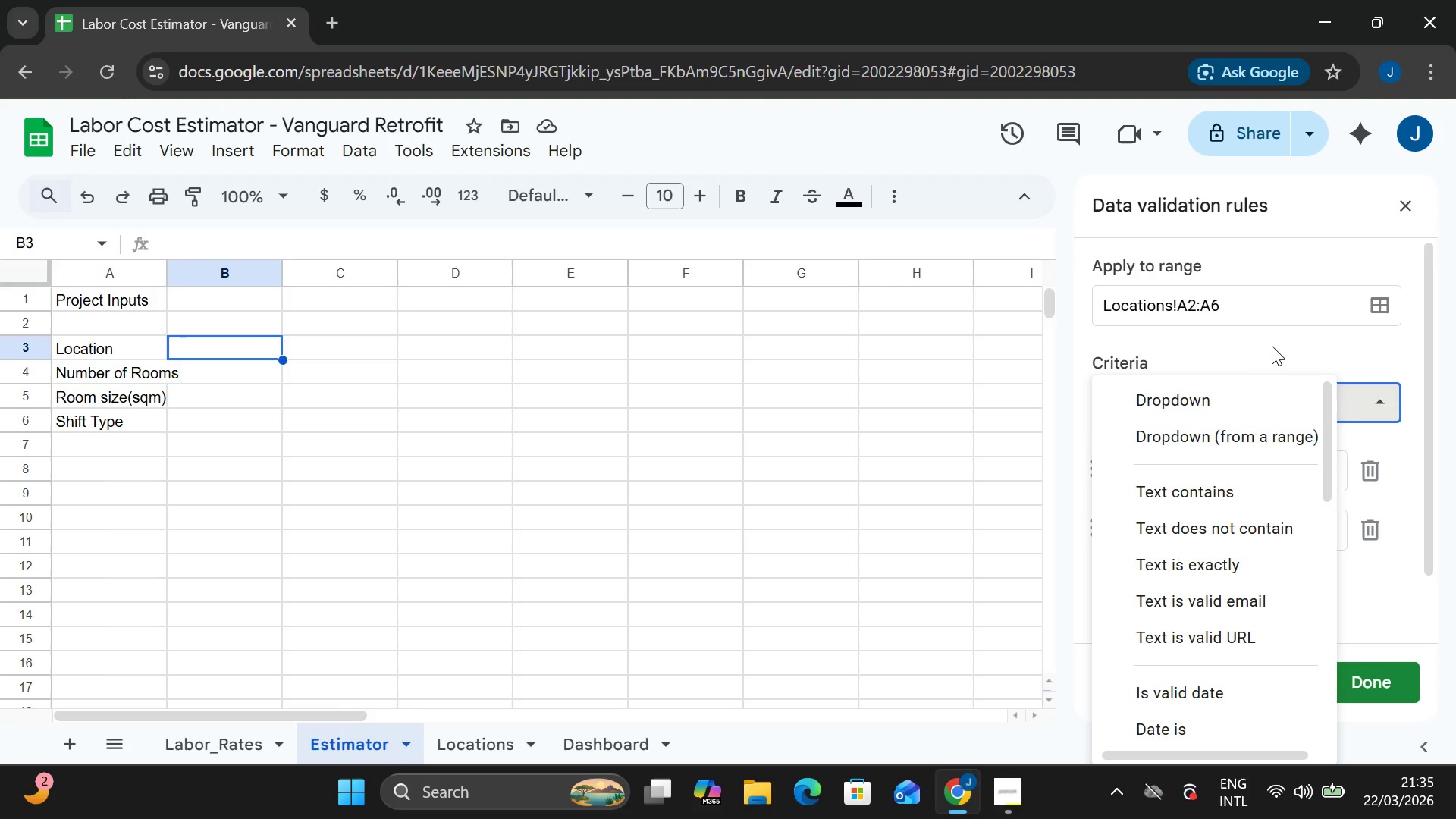 
left_click([1272, 346])
 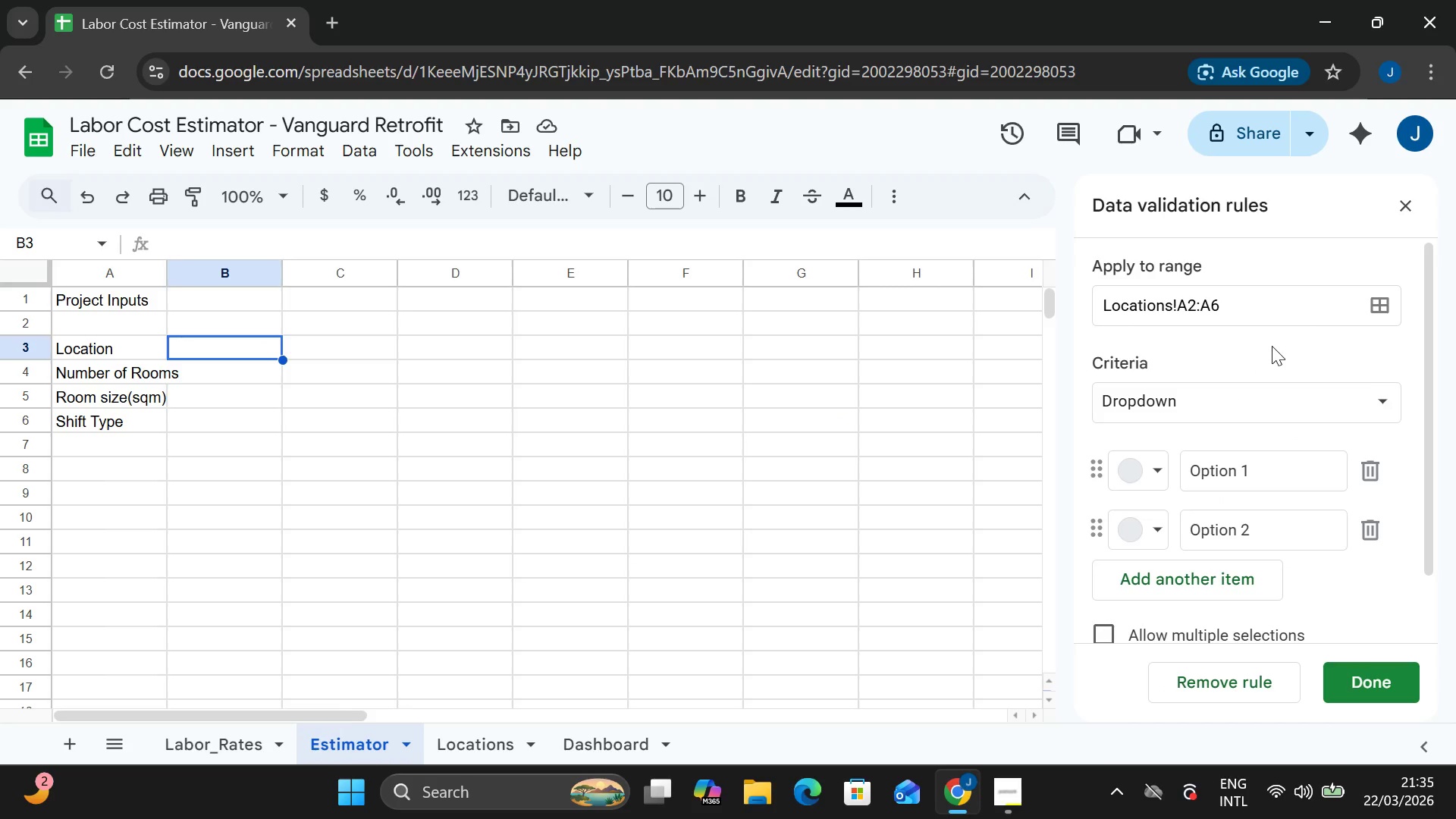 
mouse_move([1256, 329])
 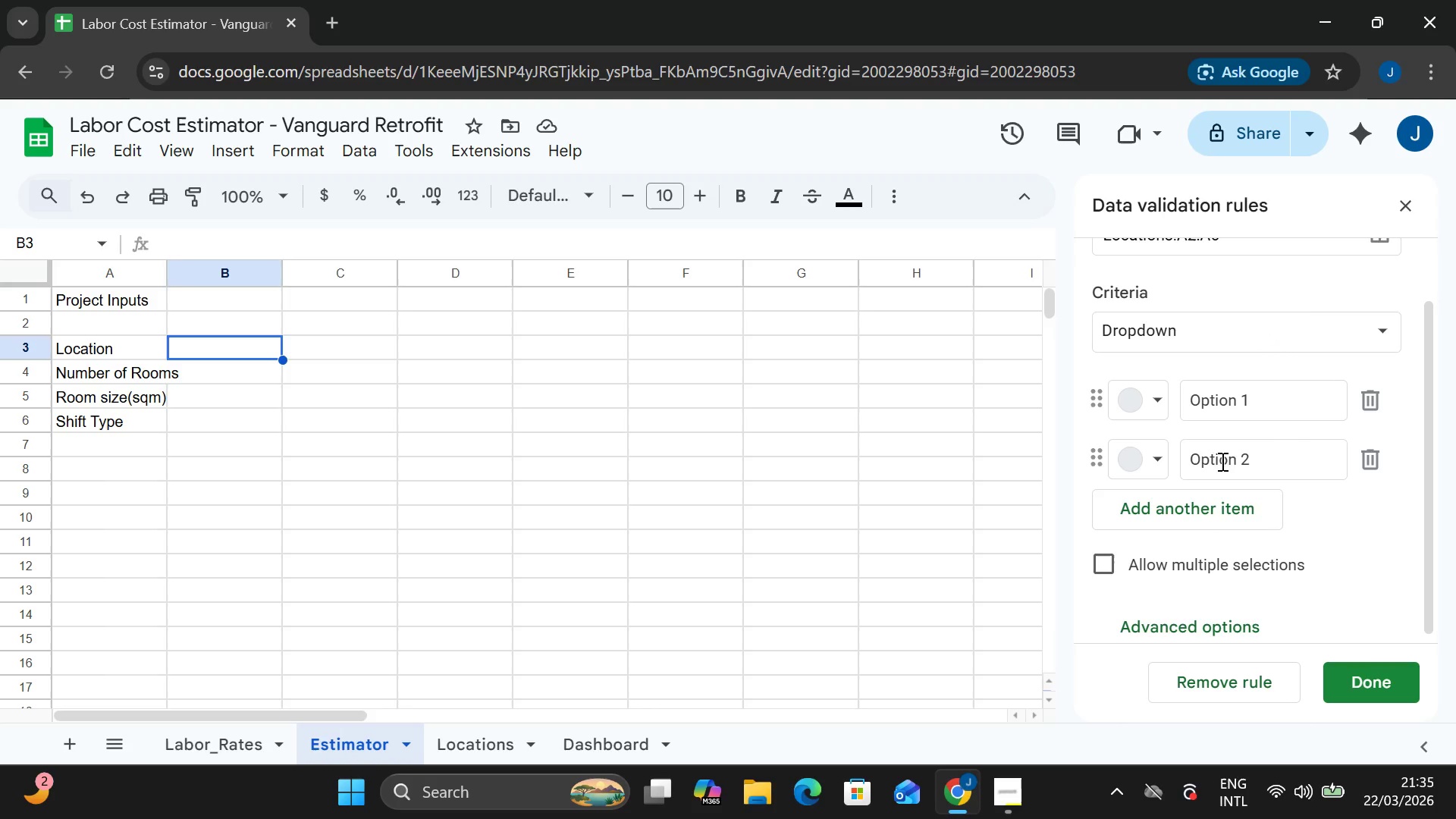 
wait(9.61)
 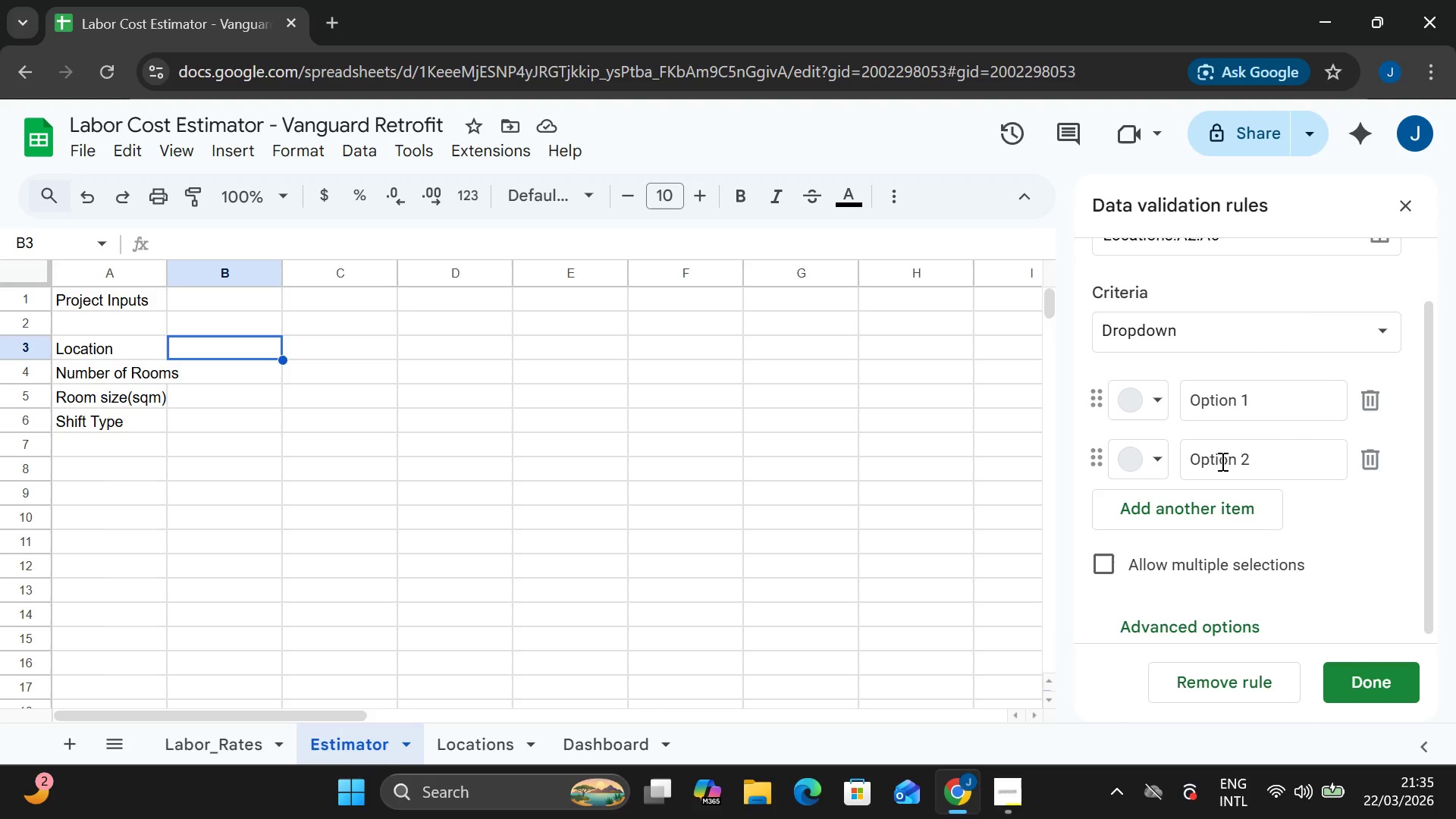 
left_click([476, 745])
 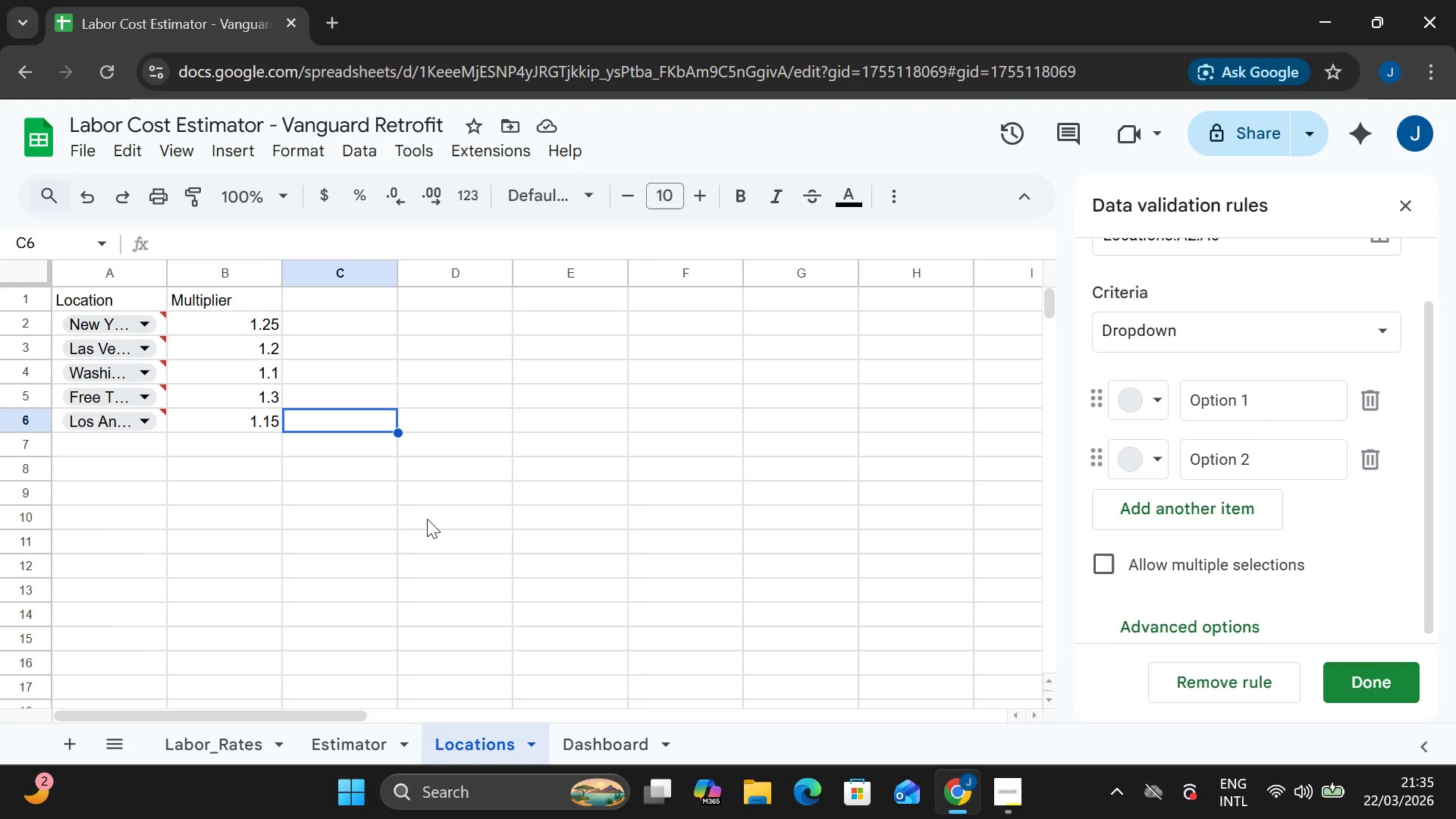 
mouse_move([186, 322])
 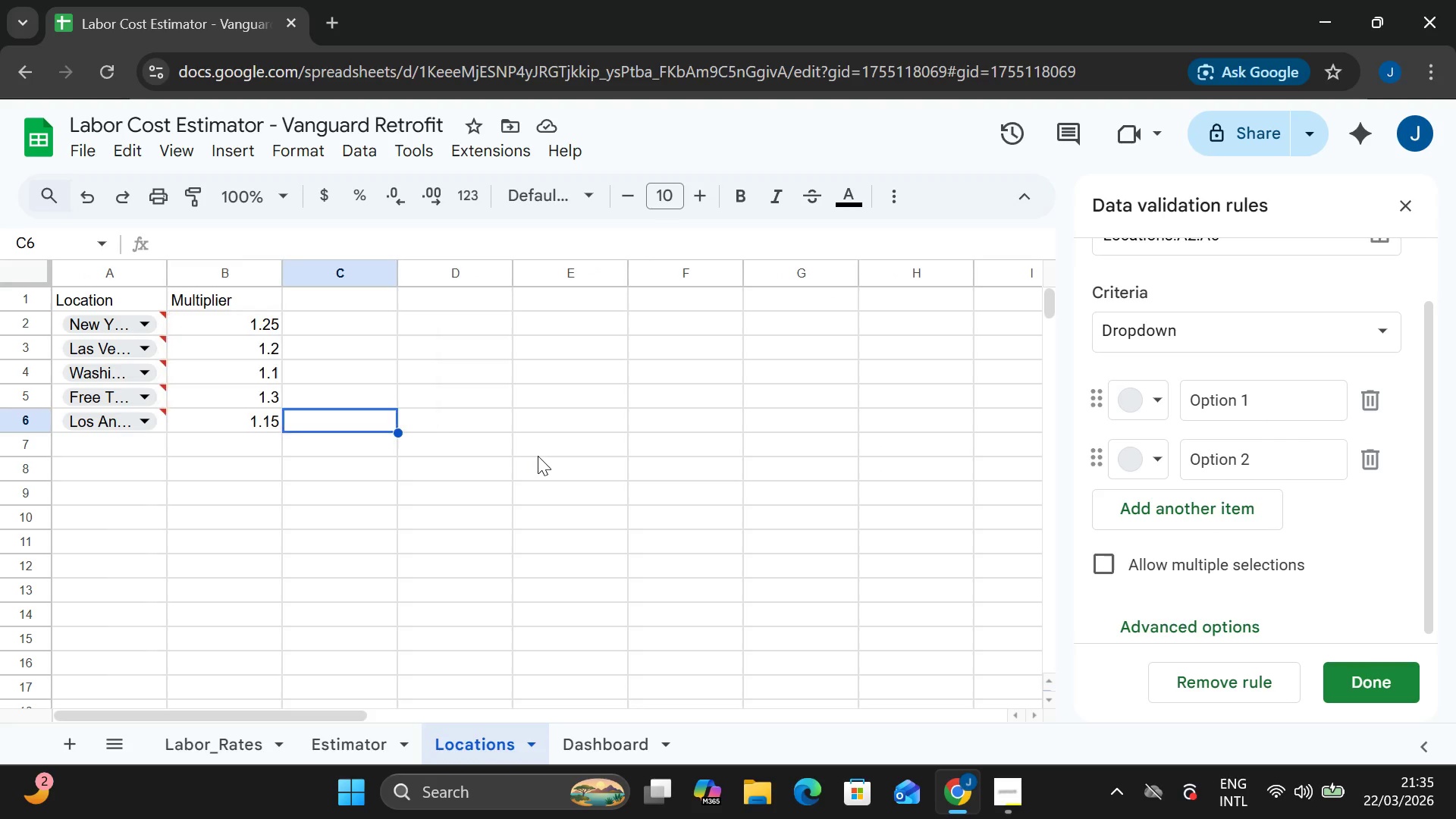 
key(Control+Z)
 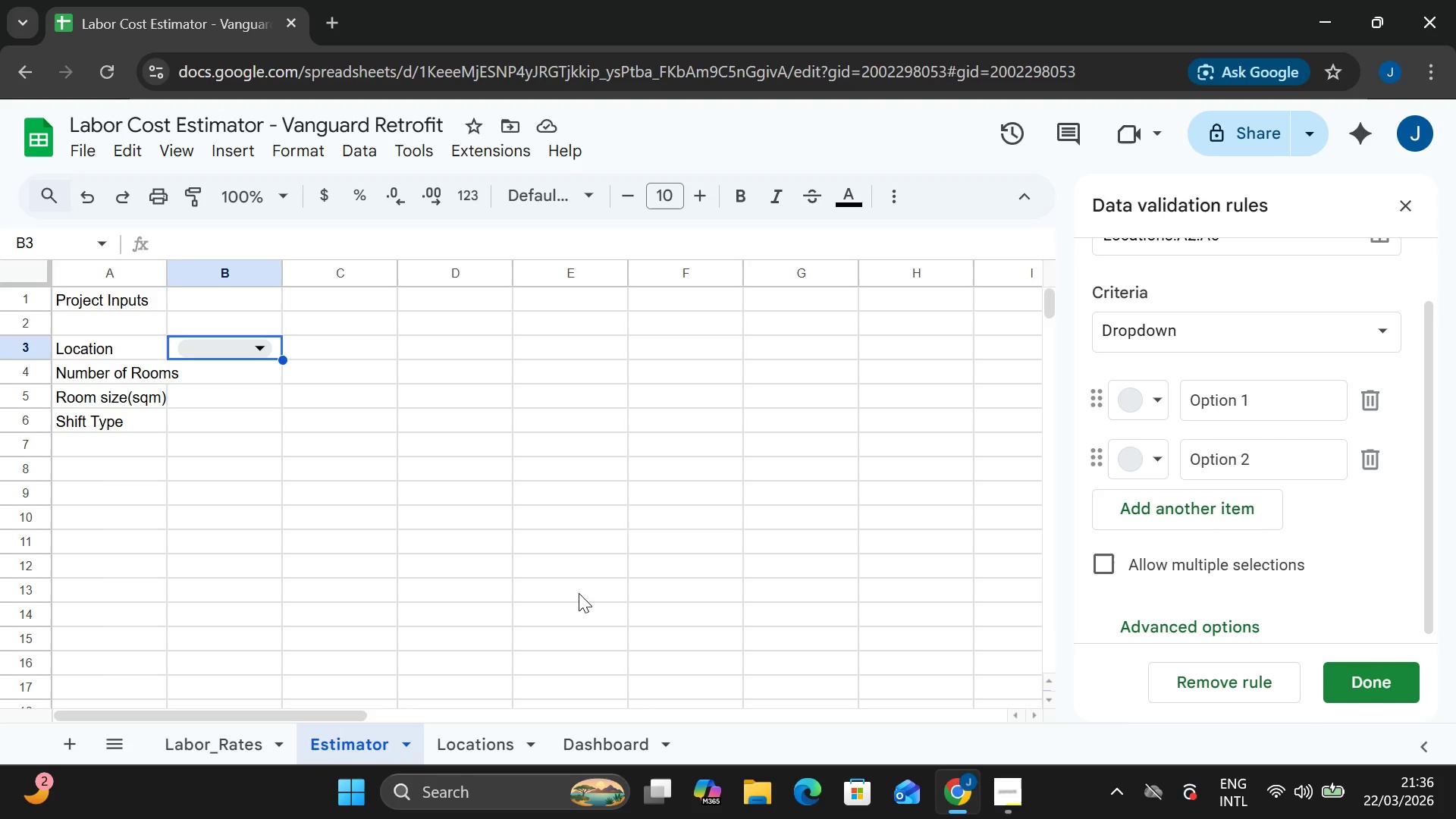 
wait(20.7)
 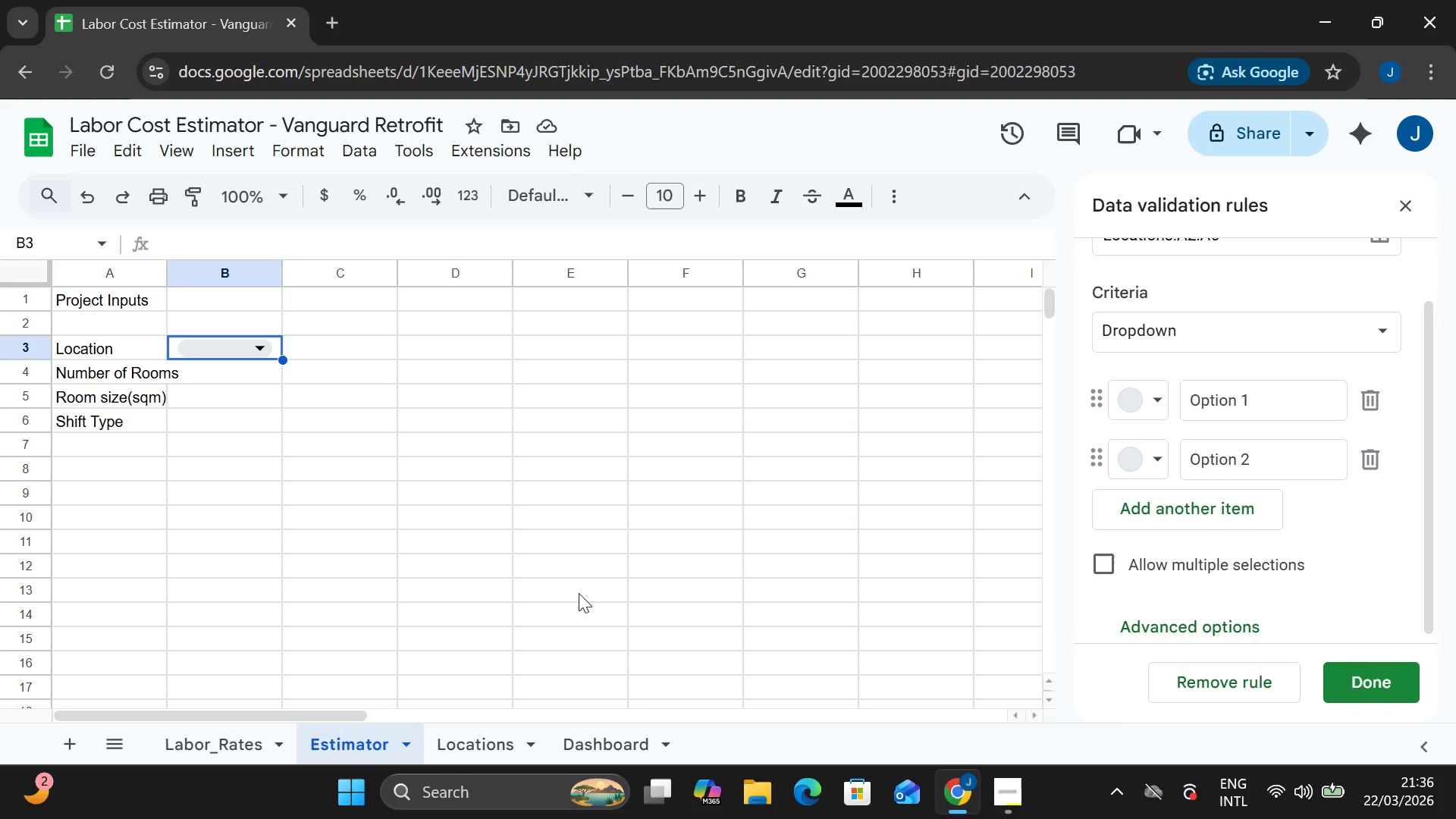 
left_click_drag(start_coordinate=[212, 733], to_coordinate=[423, 542])
 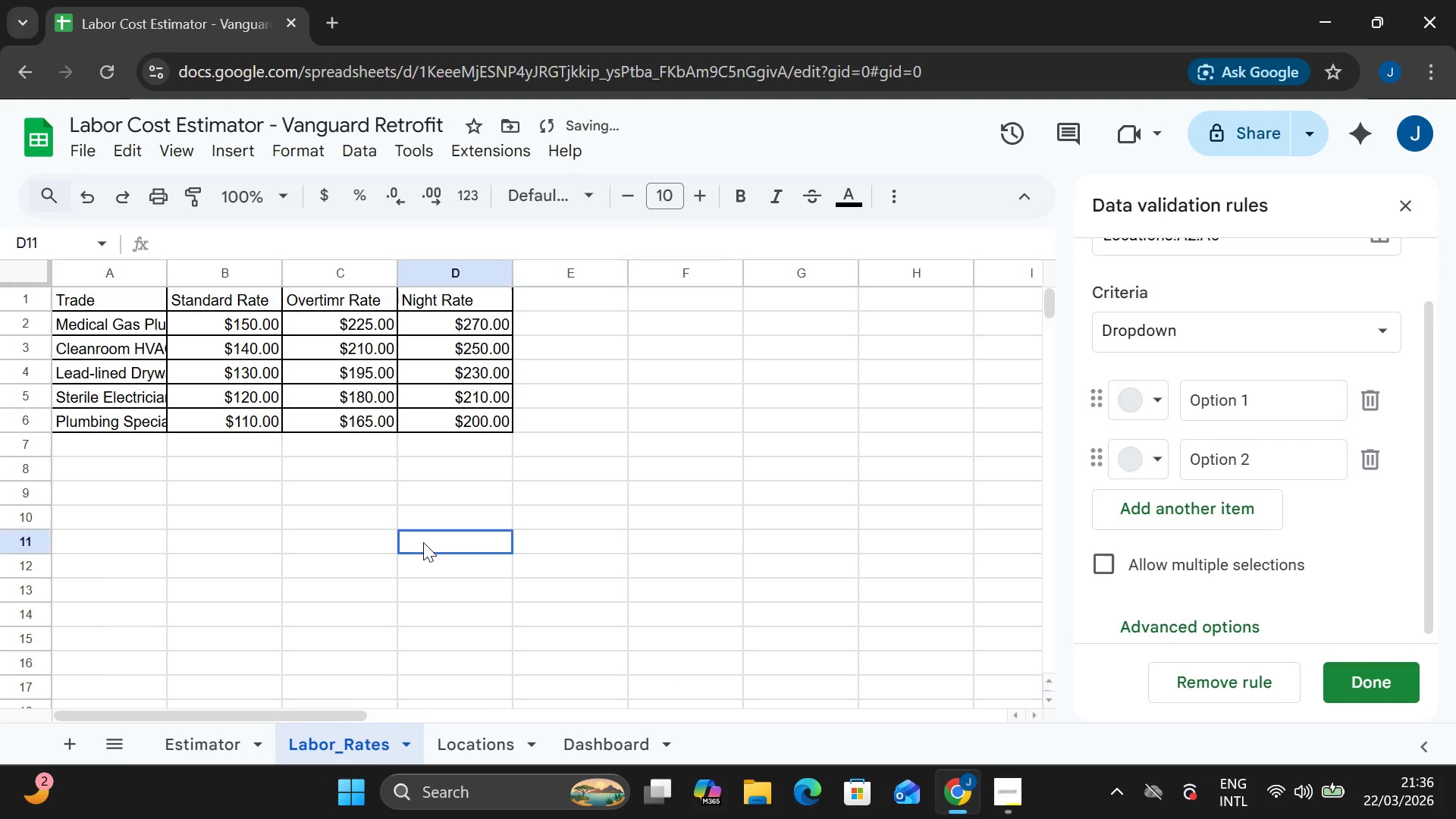 
left_click_drag(start_coordinate=[423, 542], to_coordinate=[474, 431])
 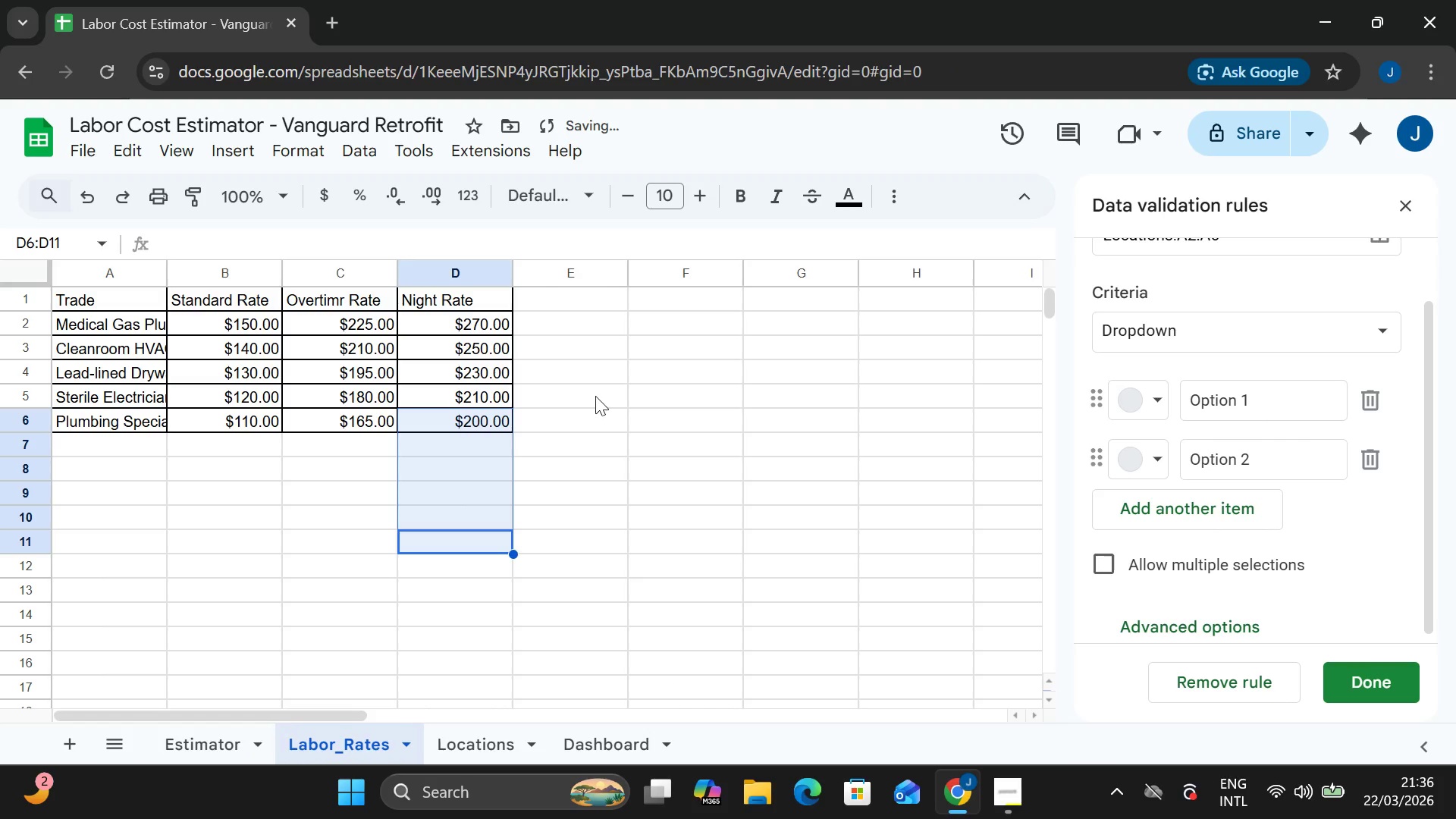 
left_click([595, 396])
 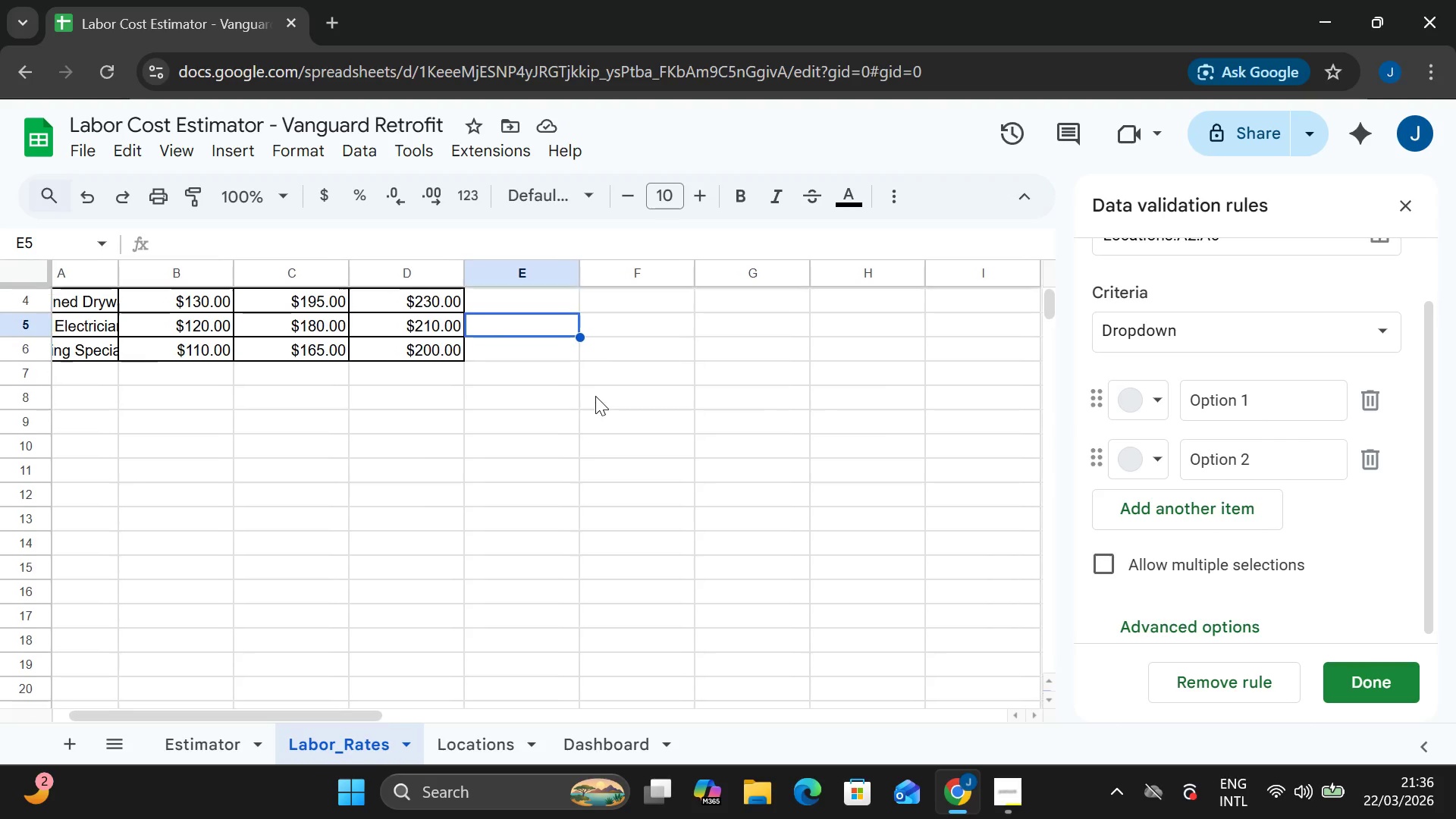 
wait(5.3)
 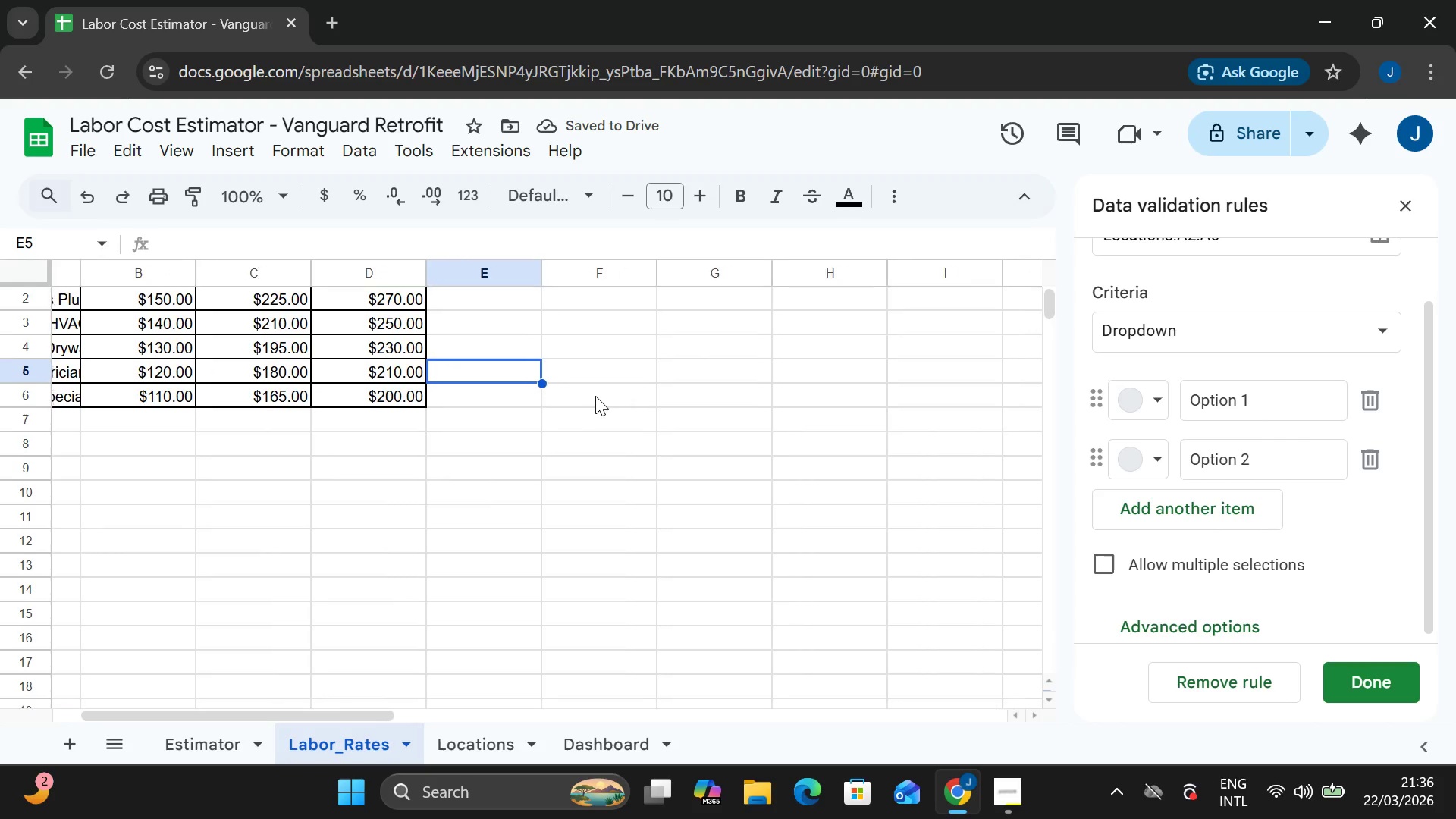 
left_click([523, 408])
 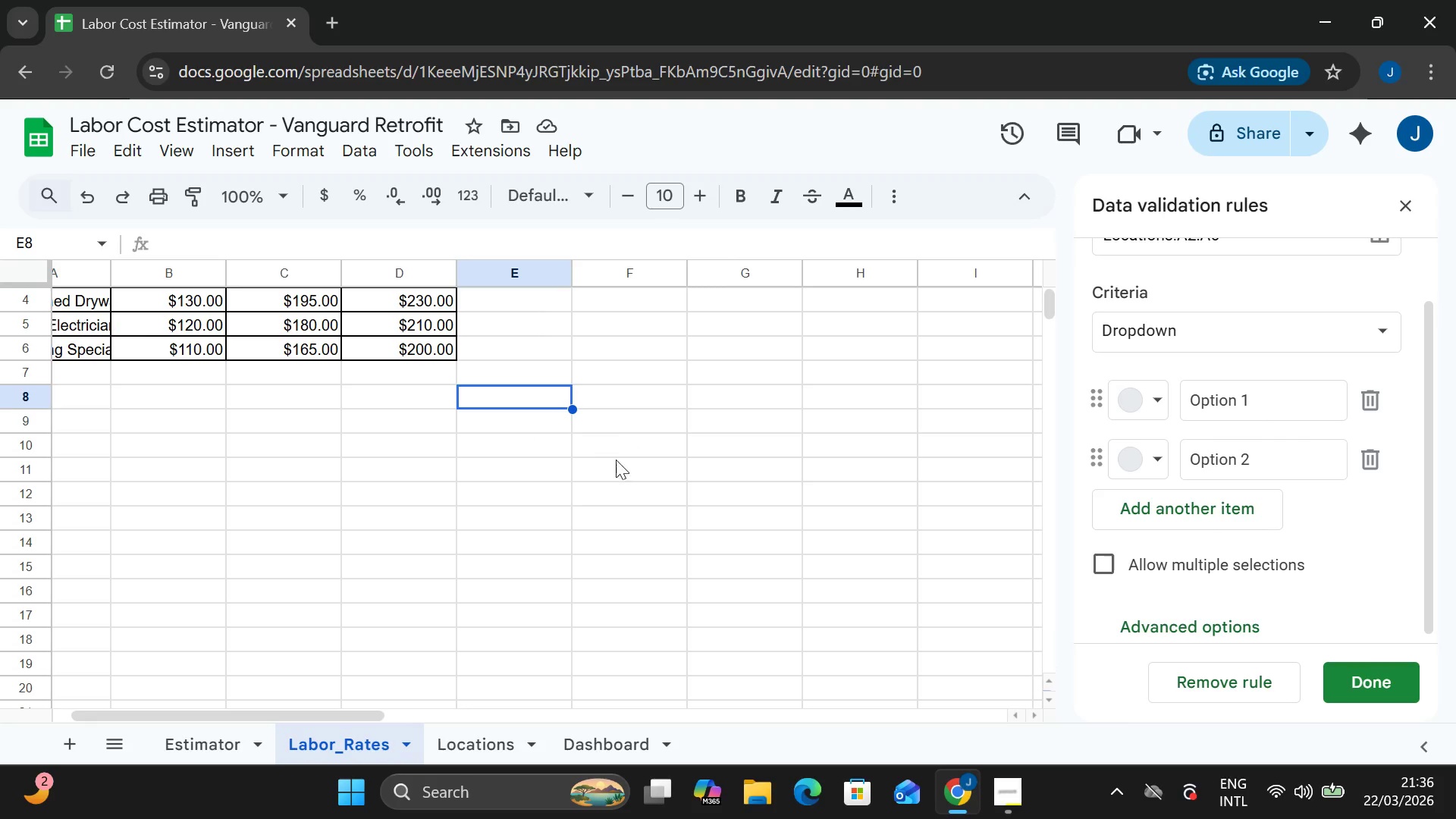 
wait(21.86)
 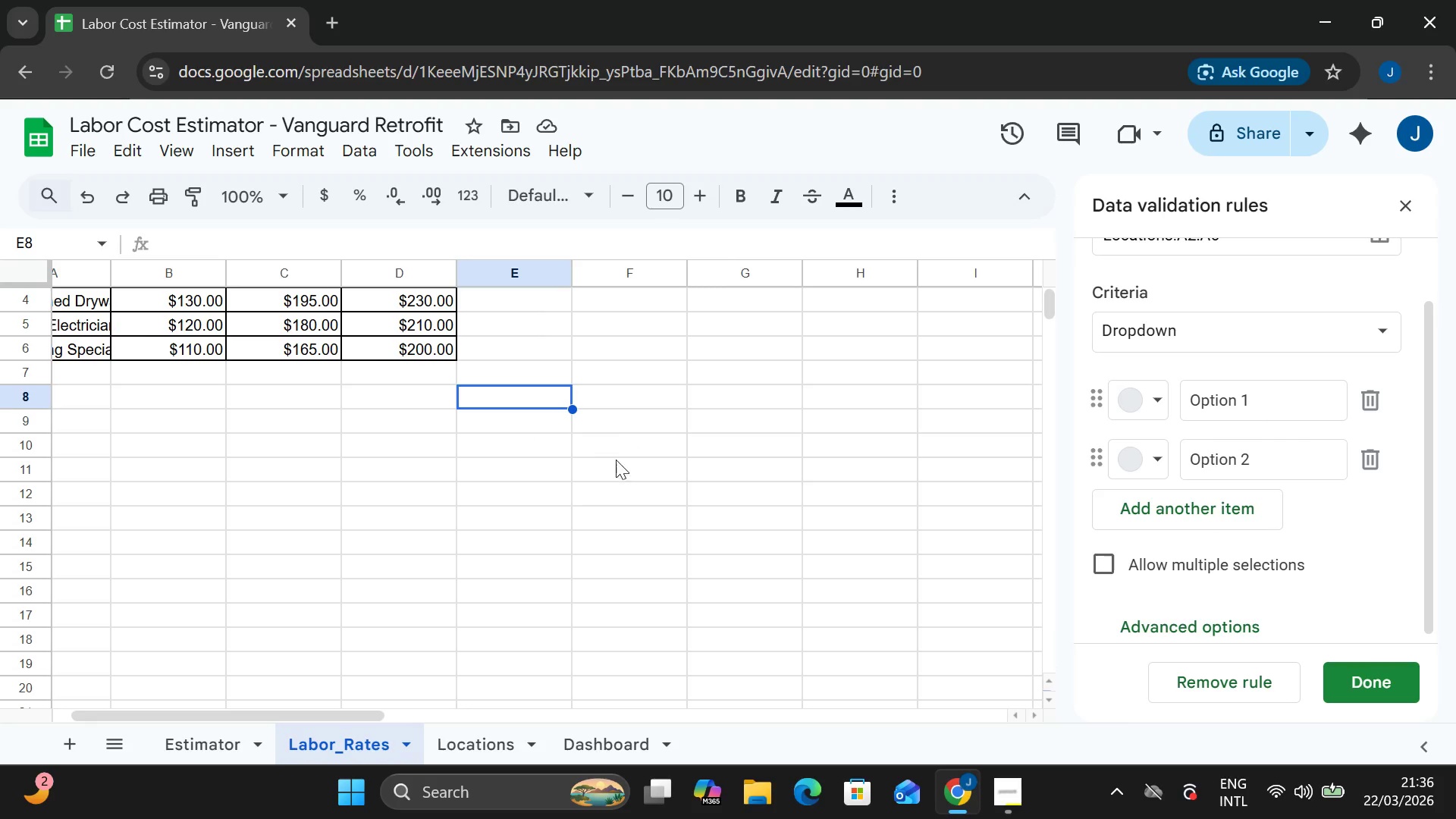 
left_click([502, 513])
 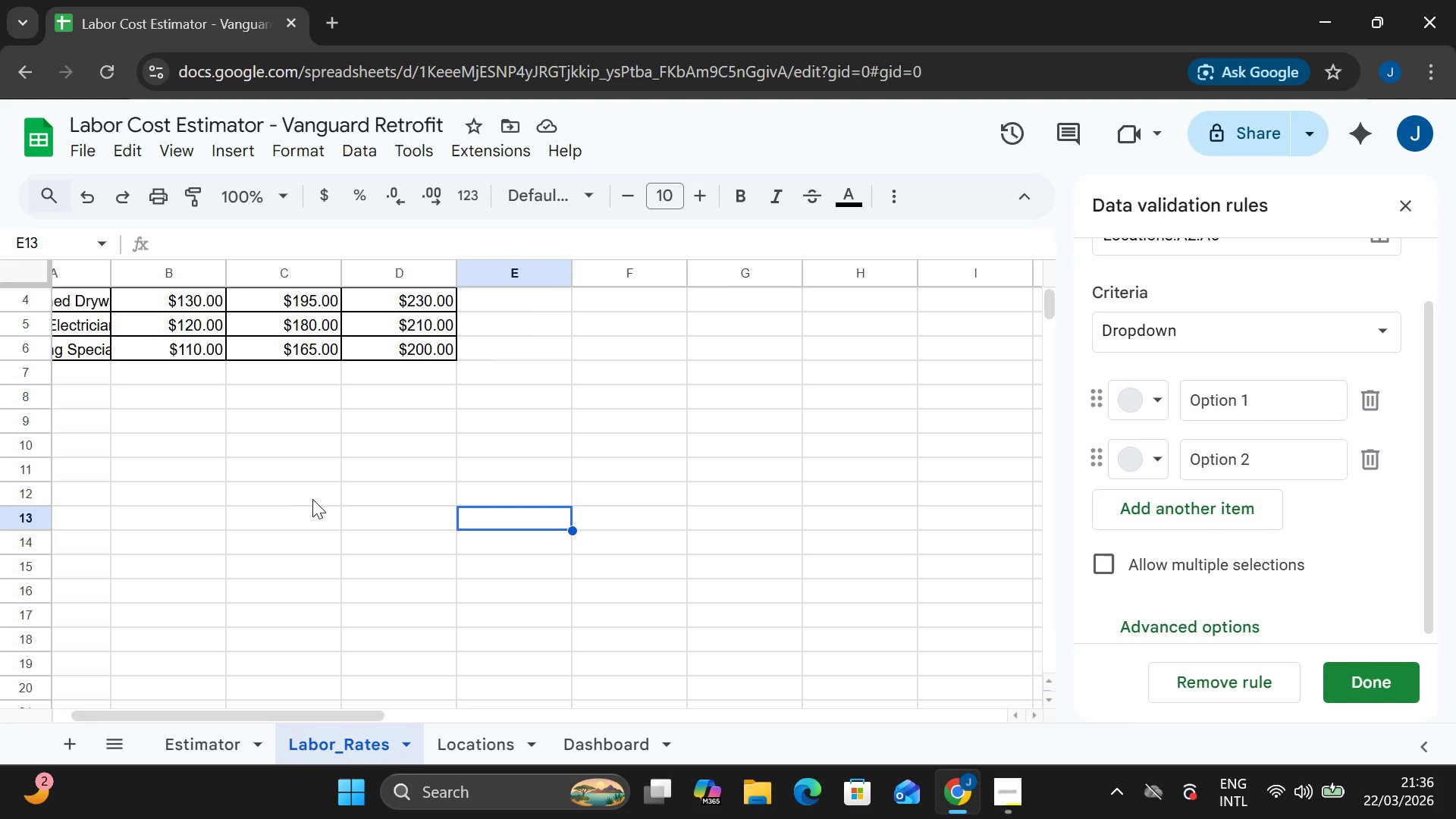 
wait(9.97)
 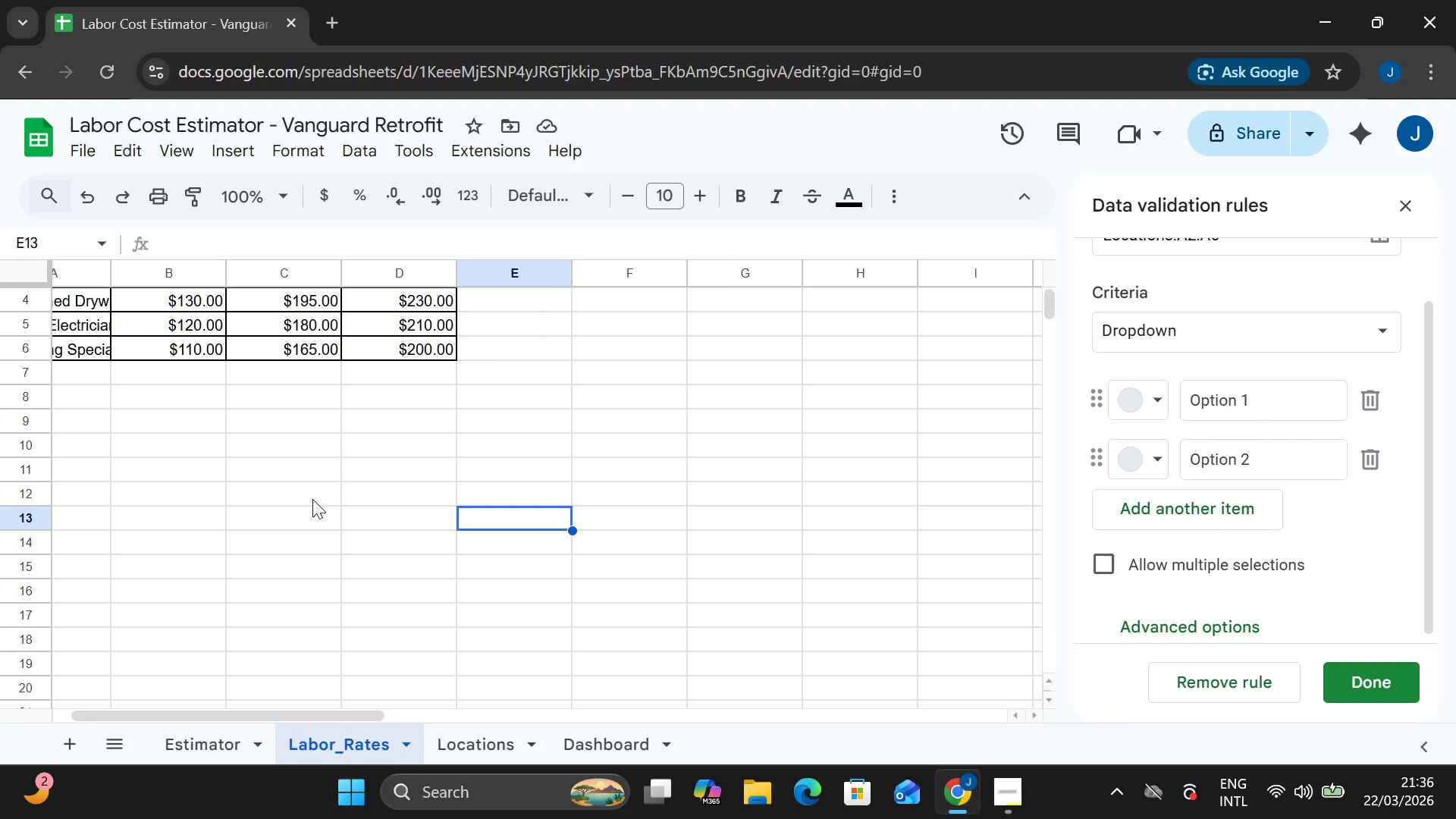 
left_click([437, 451])
 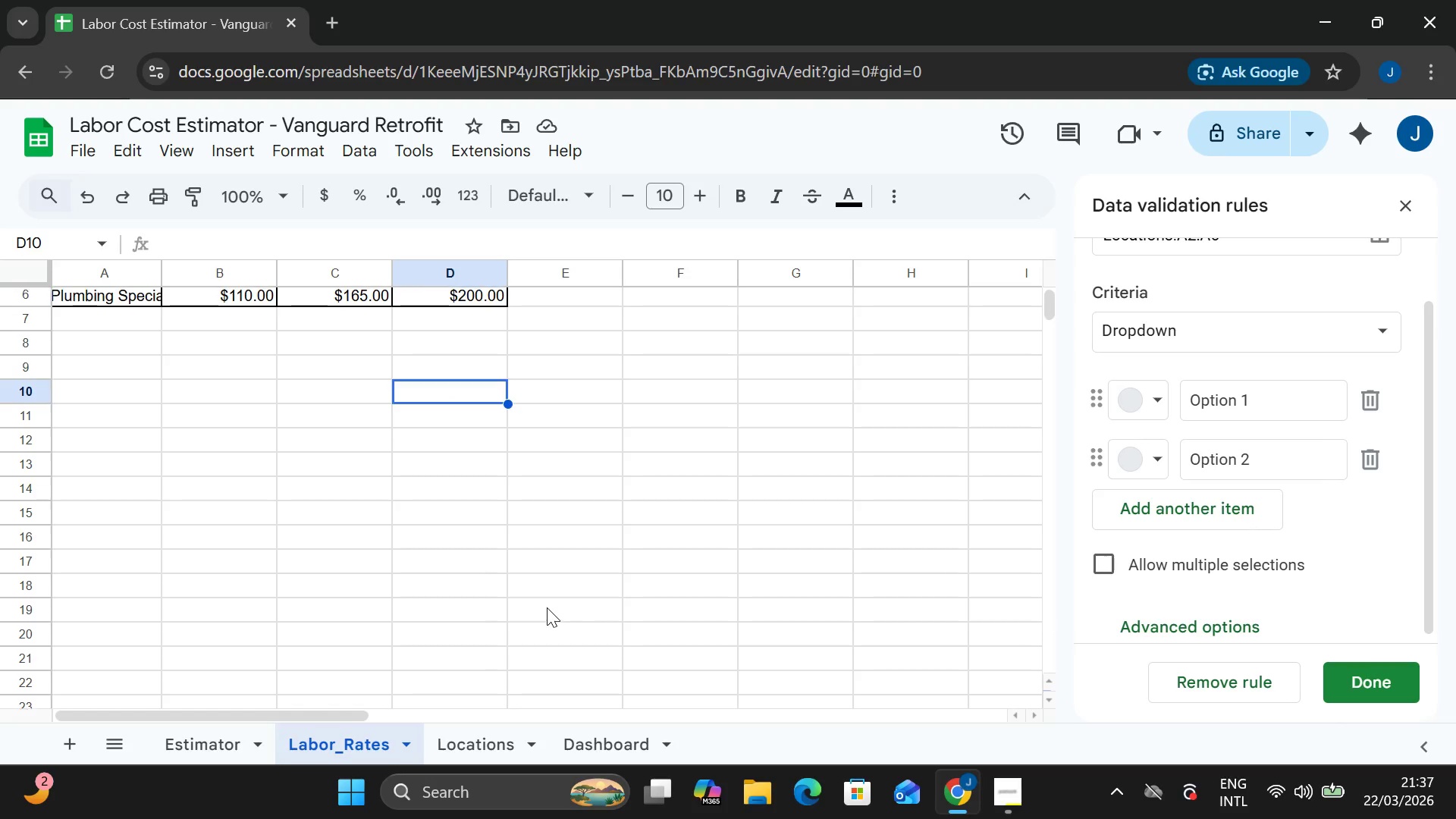 
wait(32.81)
 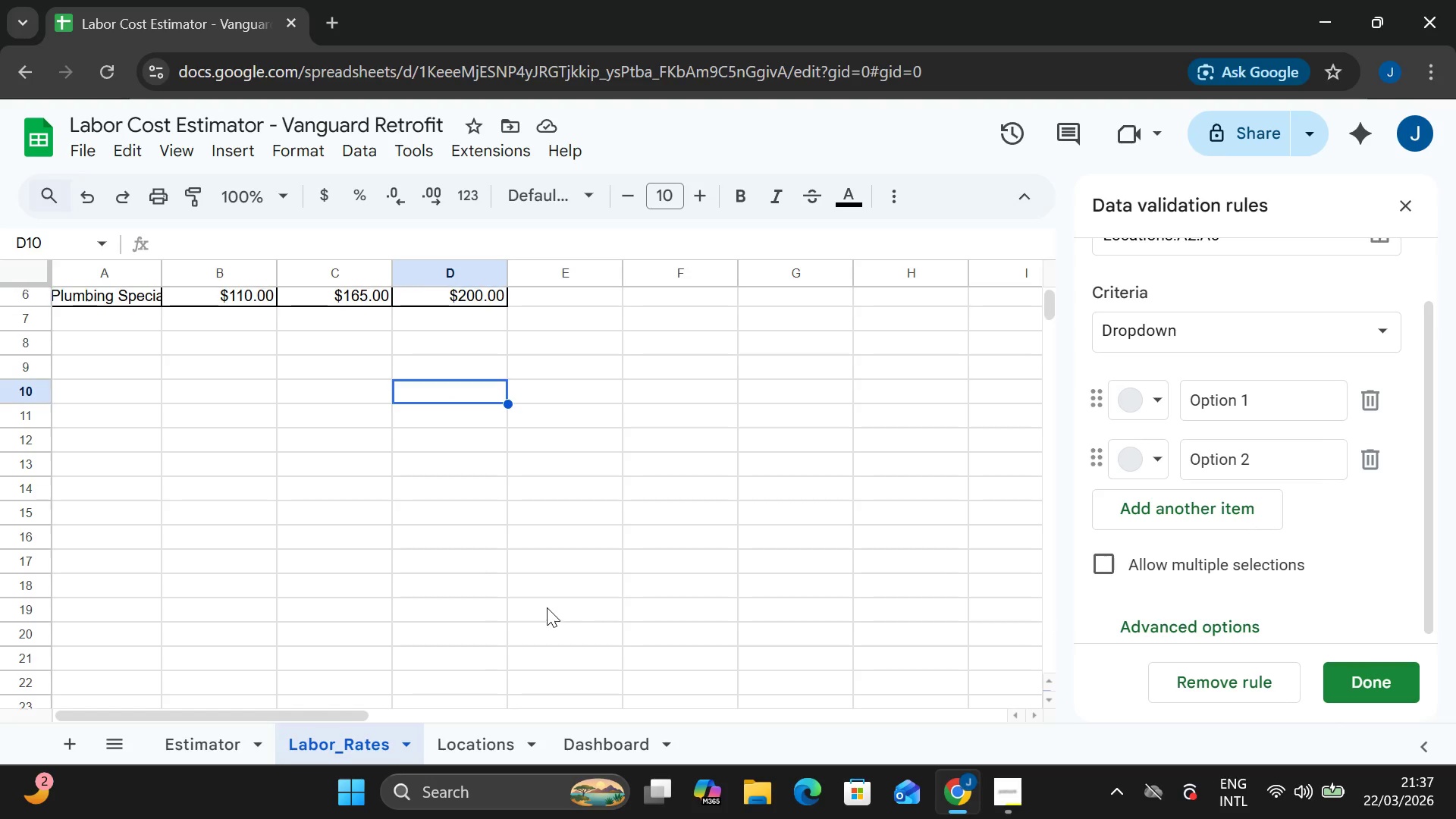 
left_click([190, 748])
 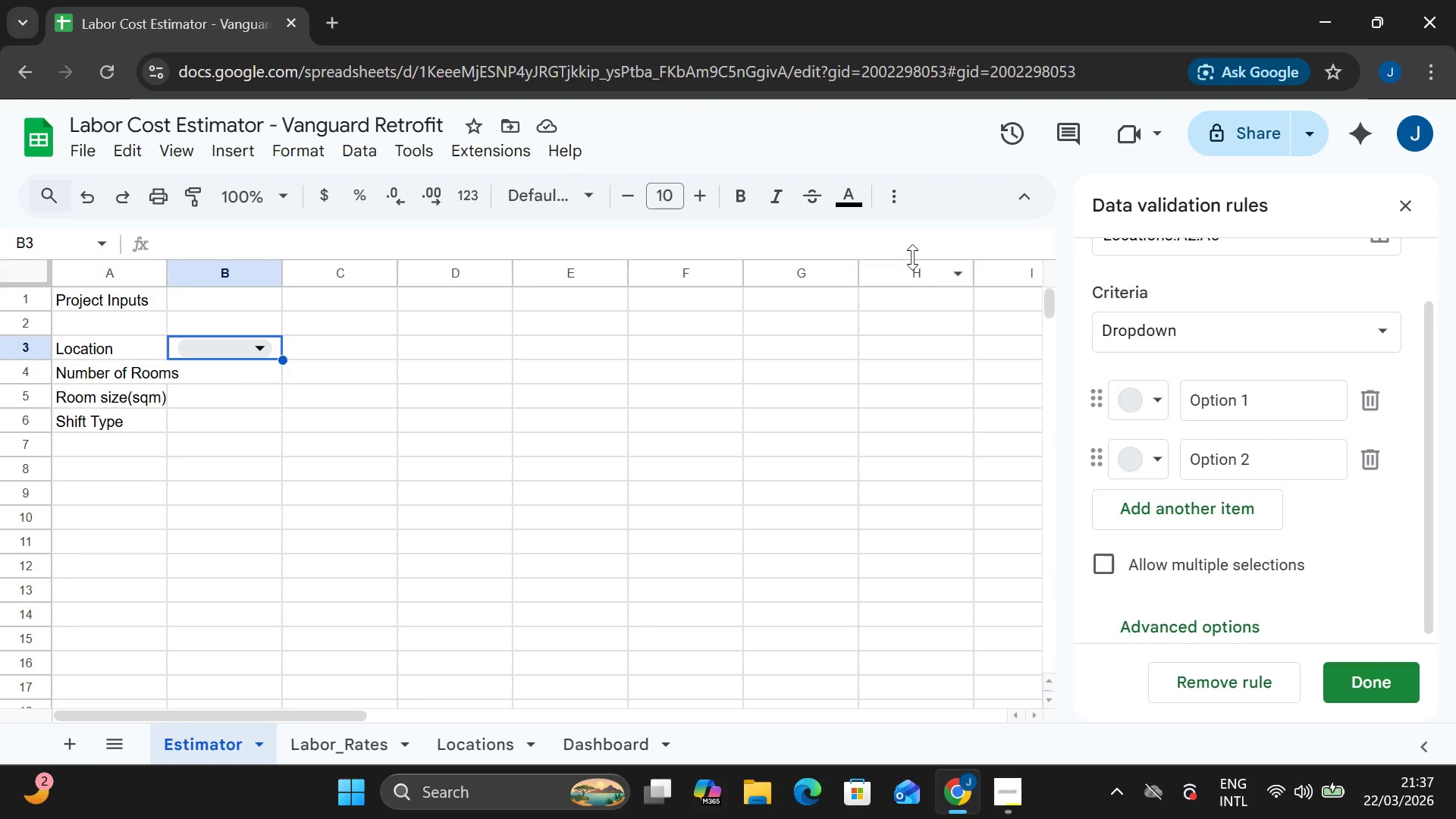 
wait(7.69)
 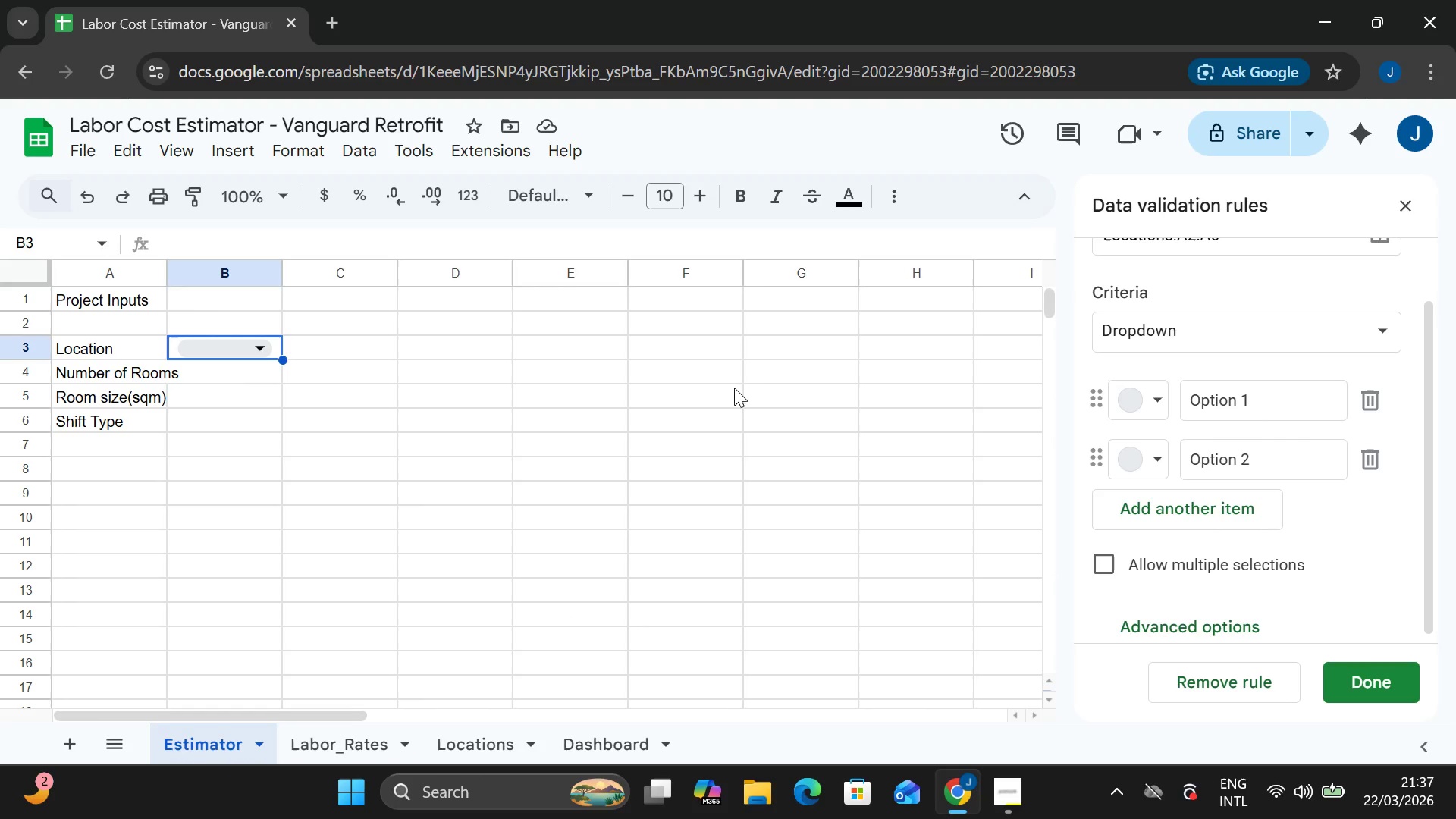 
left_click([1131, 337])
 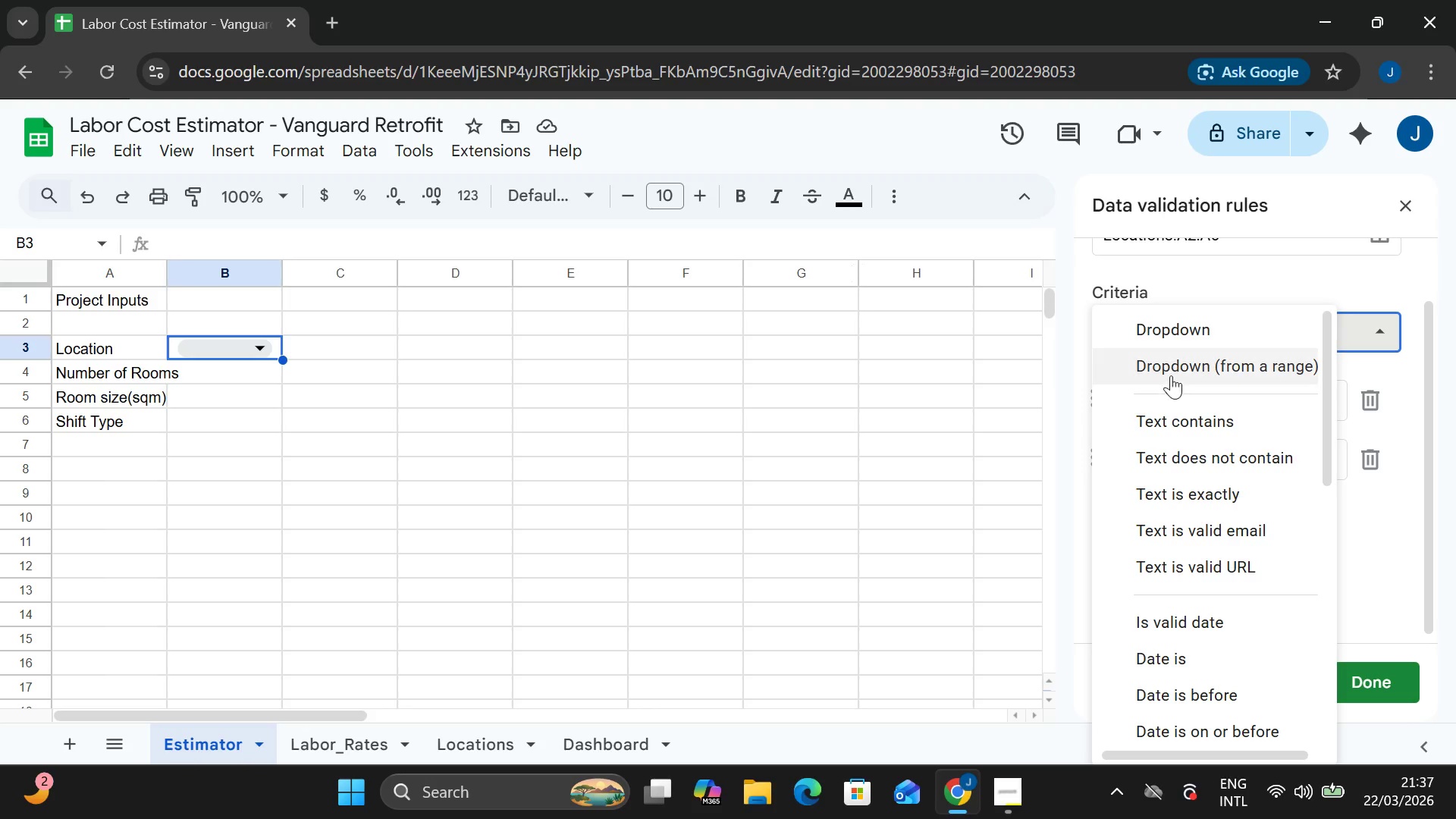 
left_click([1171, 370])
 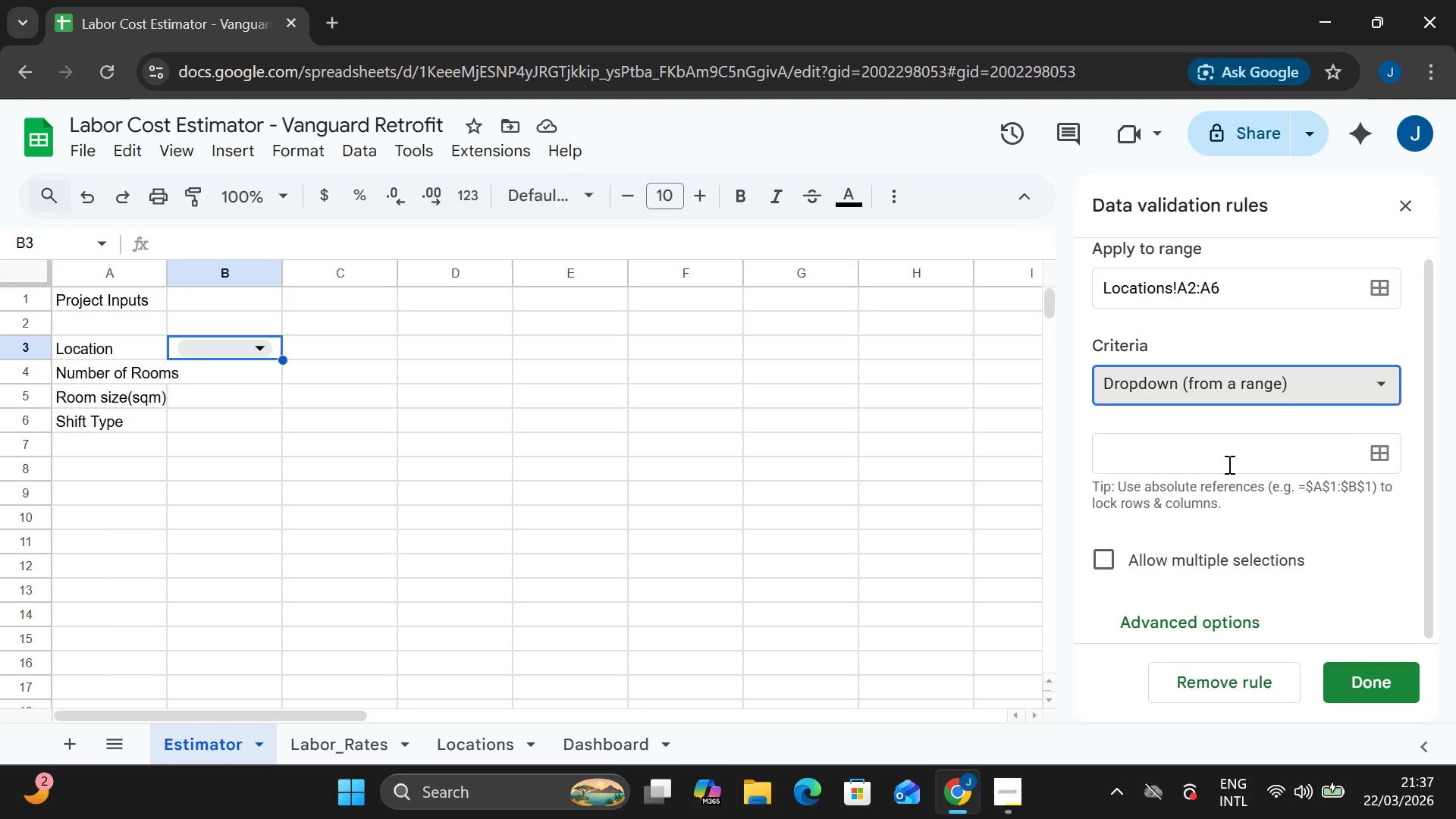 
left_click([1228, 464])
 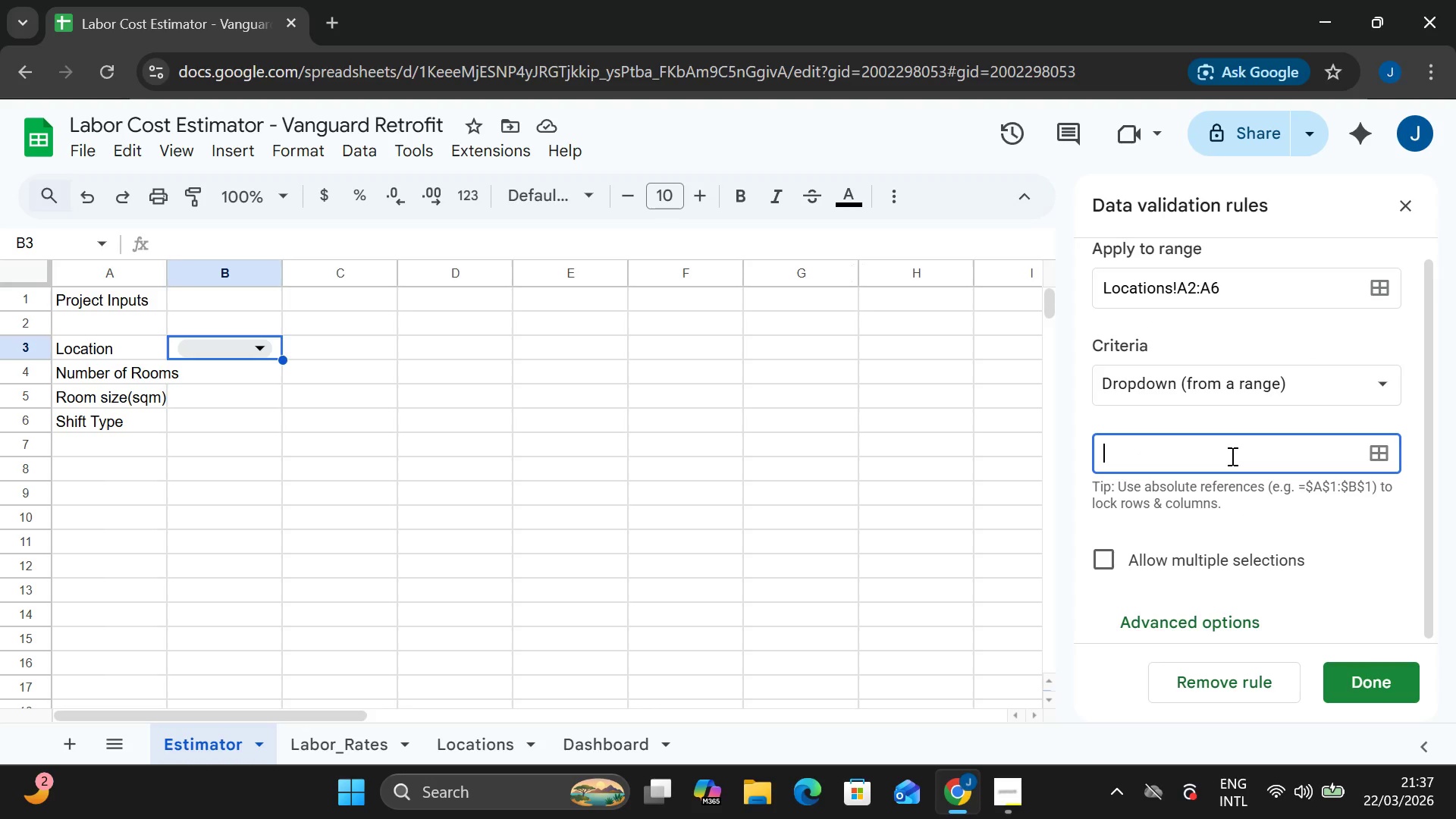 
type(Locations)
 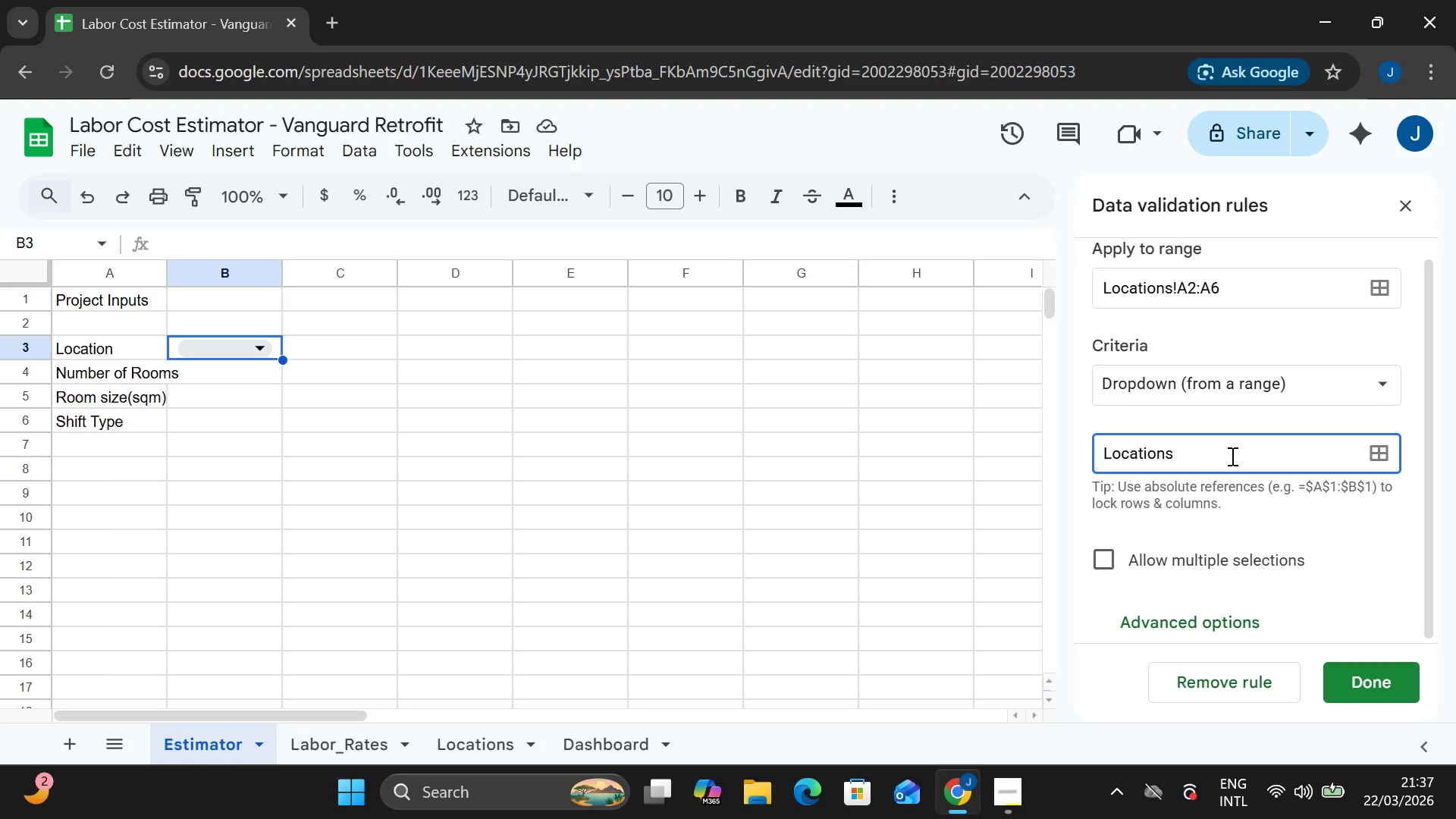 
hold_key(key=ShiftRight, duration=1.52)
 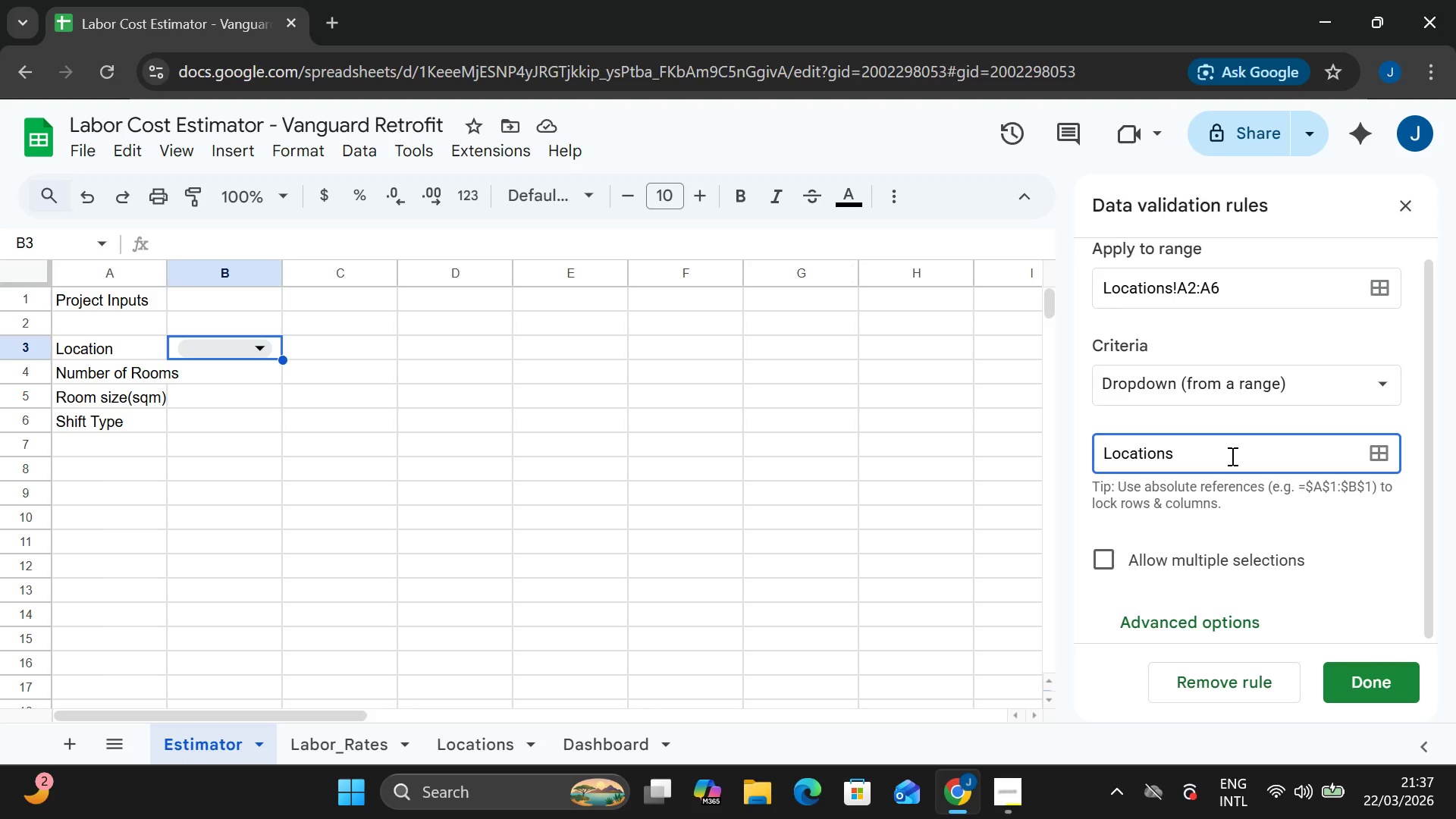 
type(!A2:A6)
 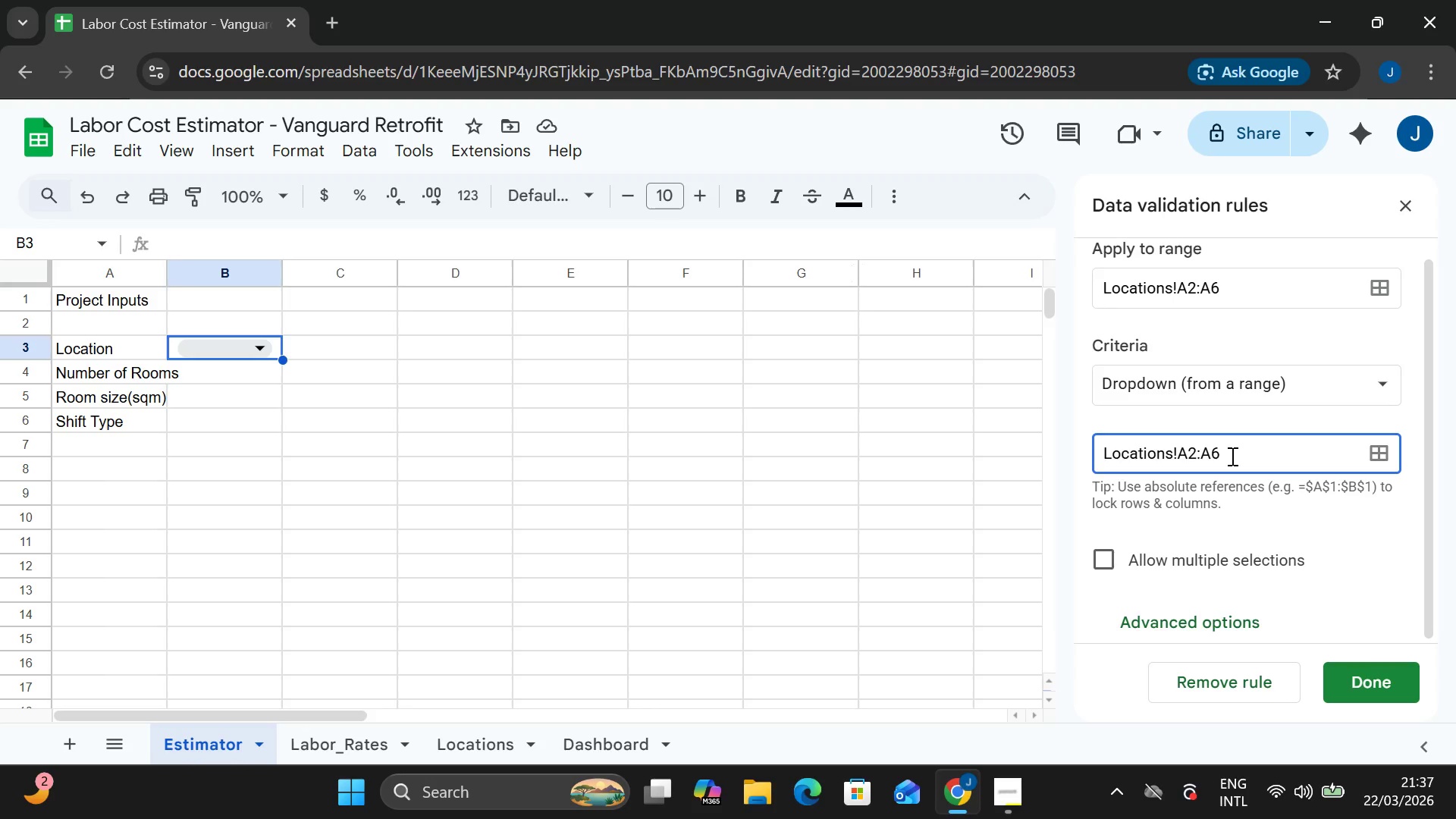 
wait(6.45)
 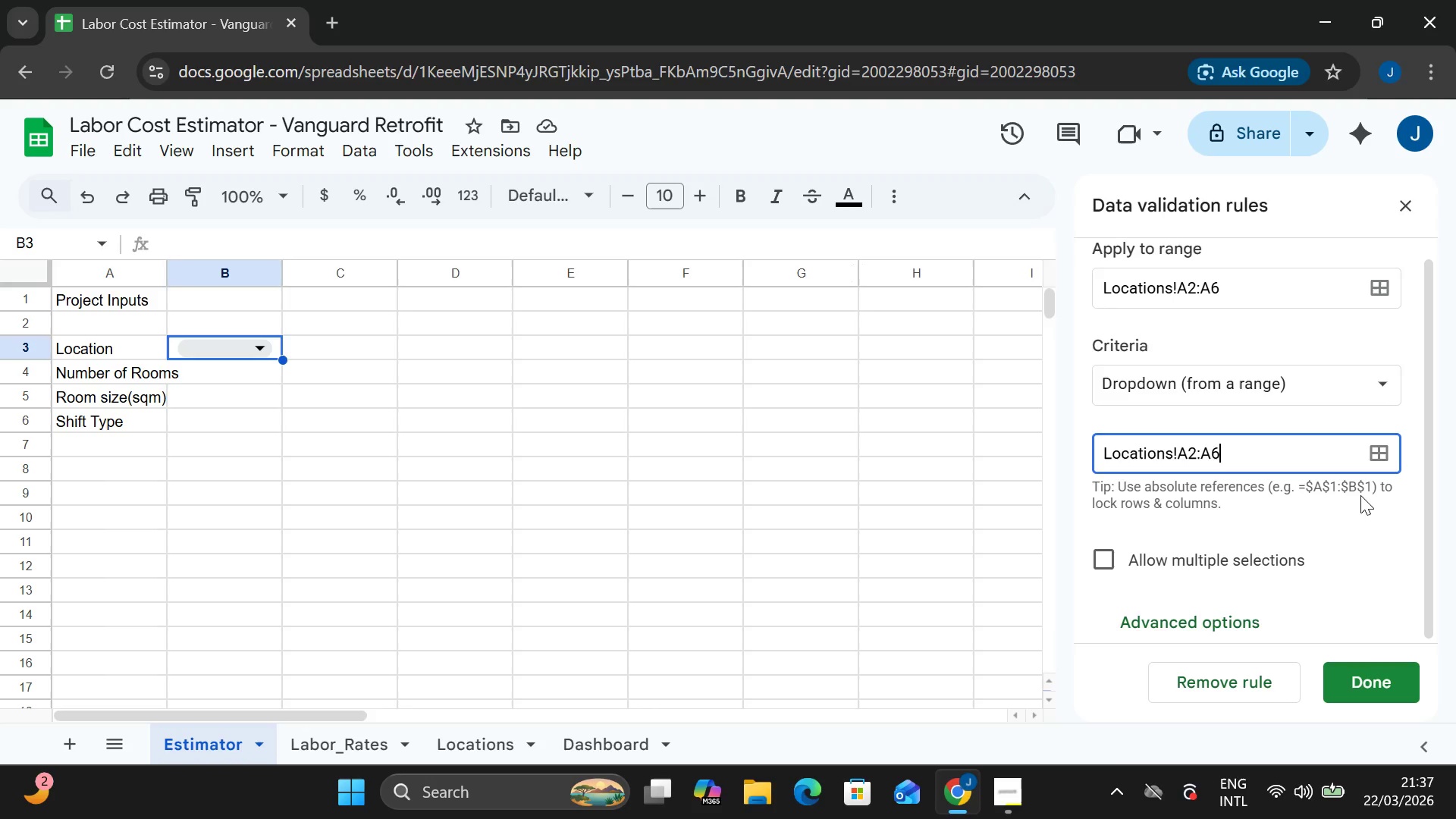 
left_click([1357, 676])
 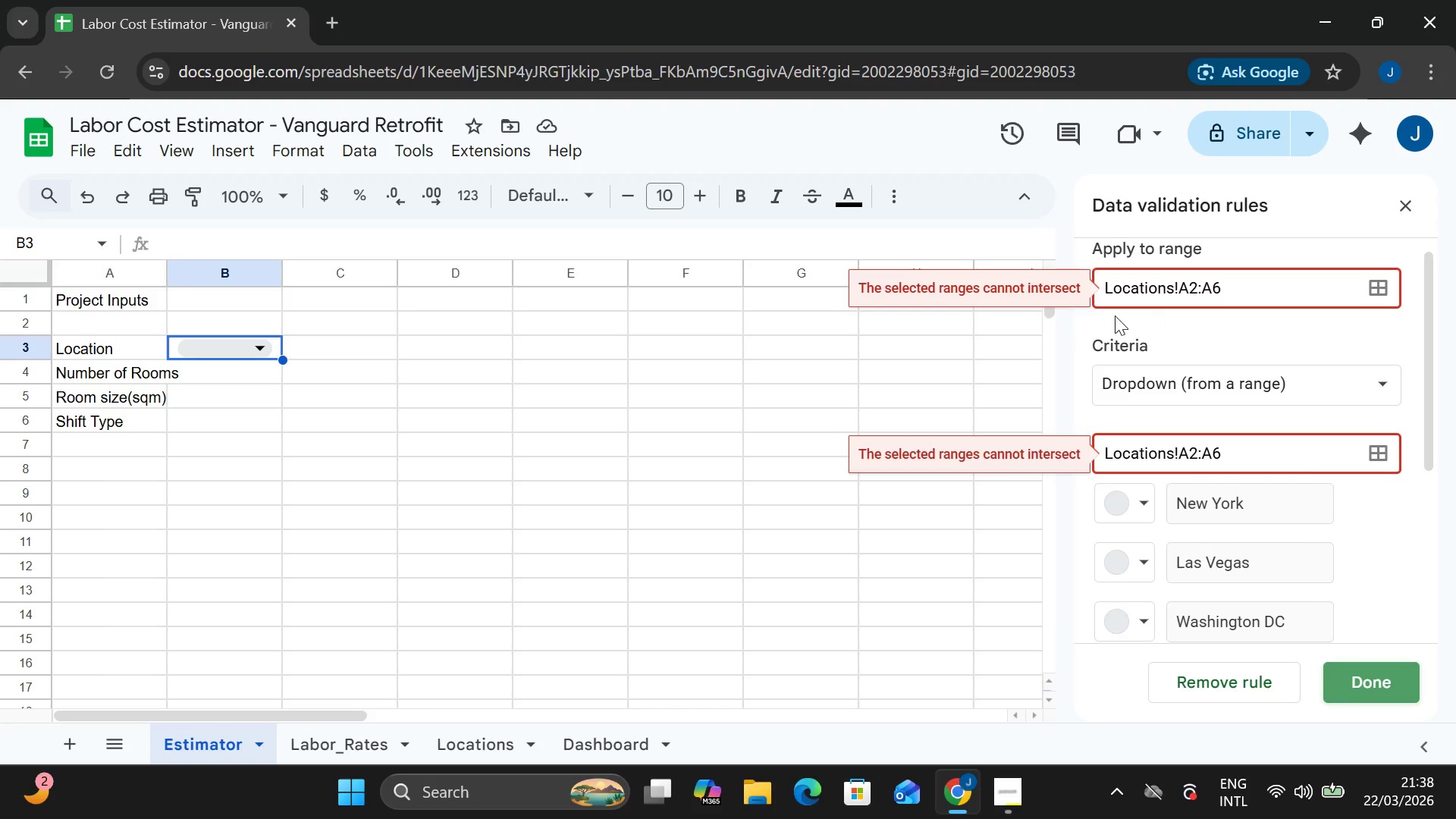 
wait(6.77)
 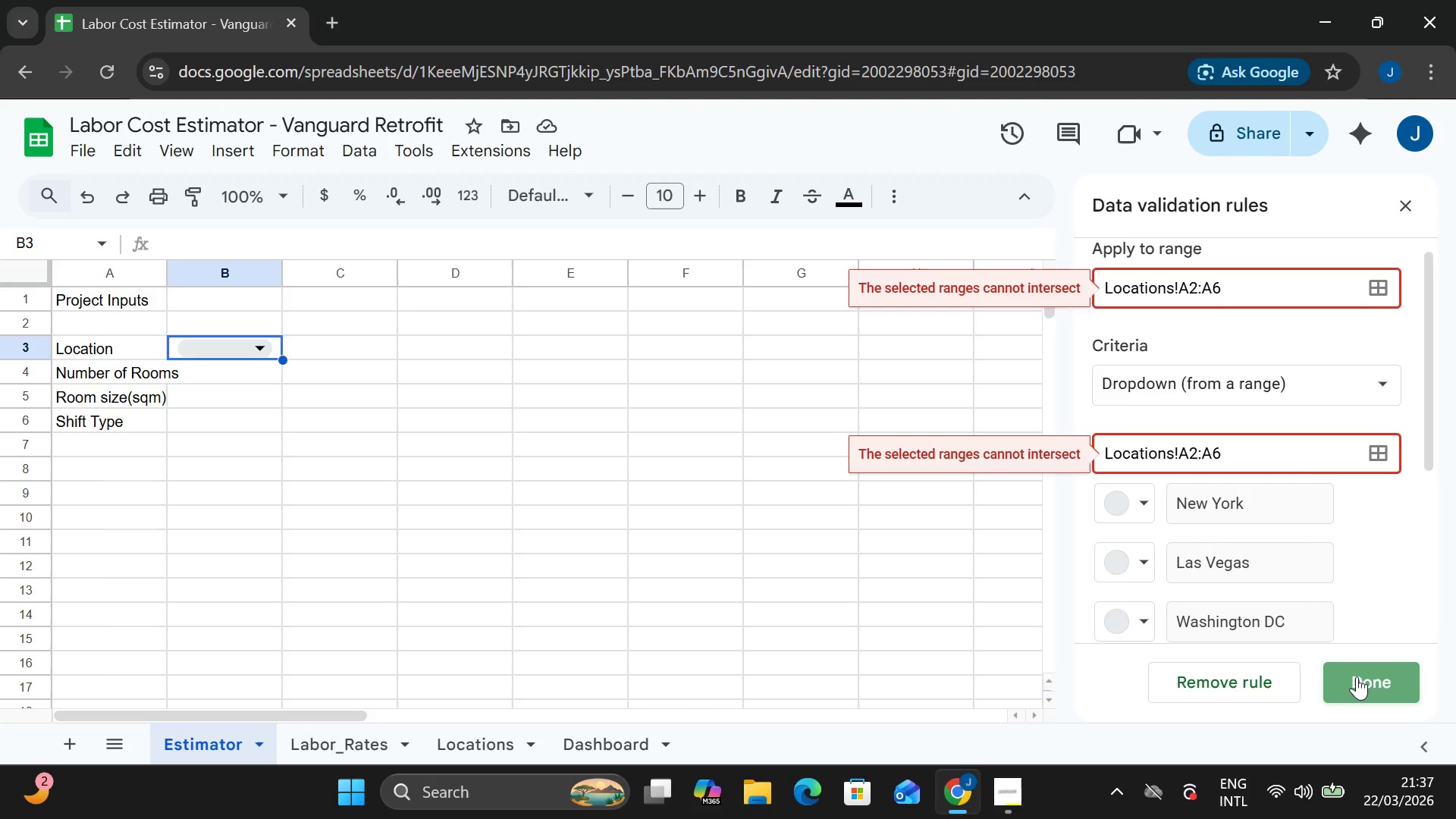 
left_click([1327, 293])
 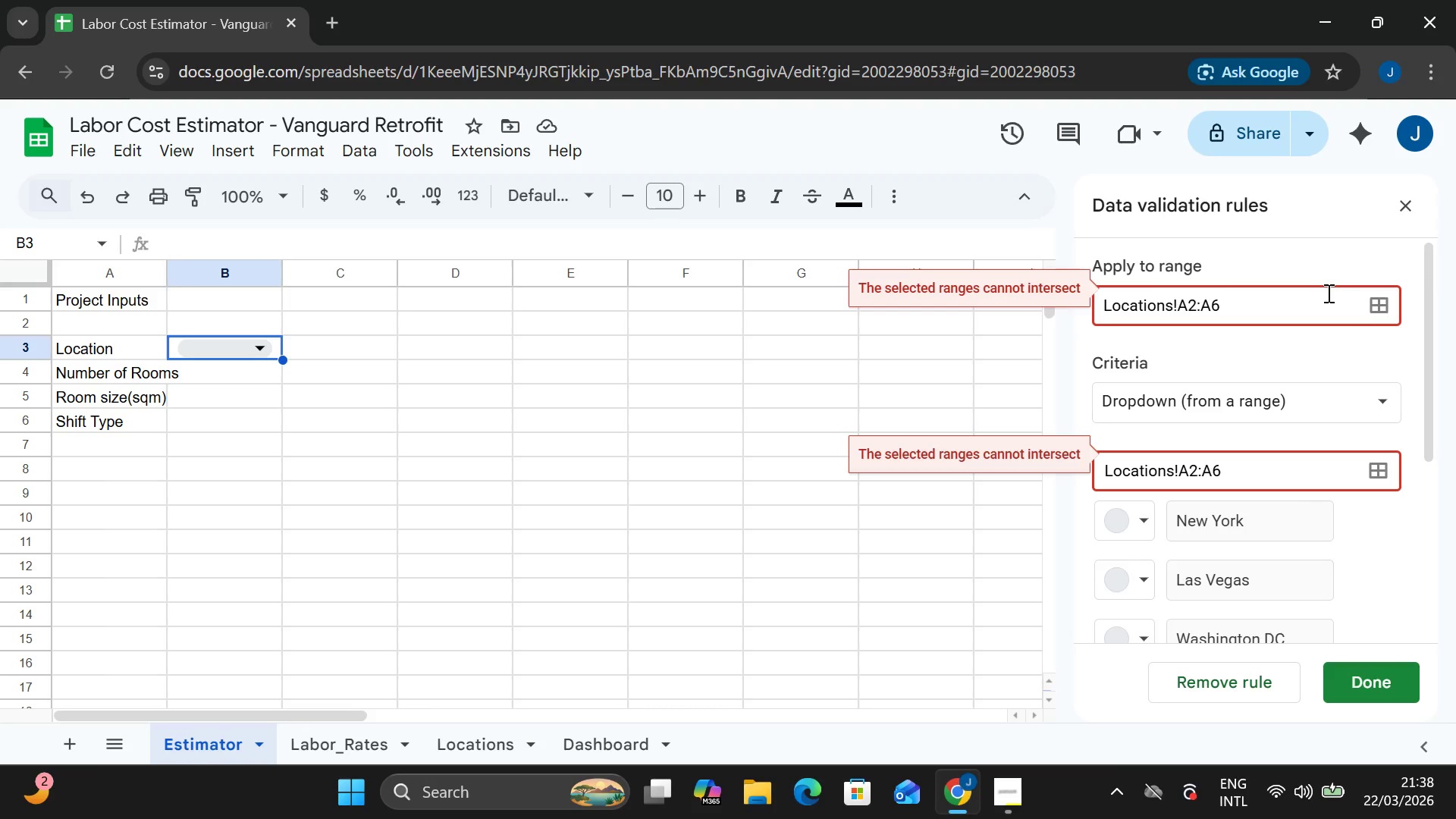 
hold_key(key=Backspace, duration=1.09)
 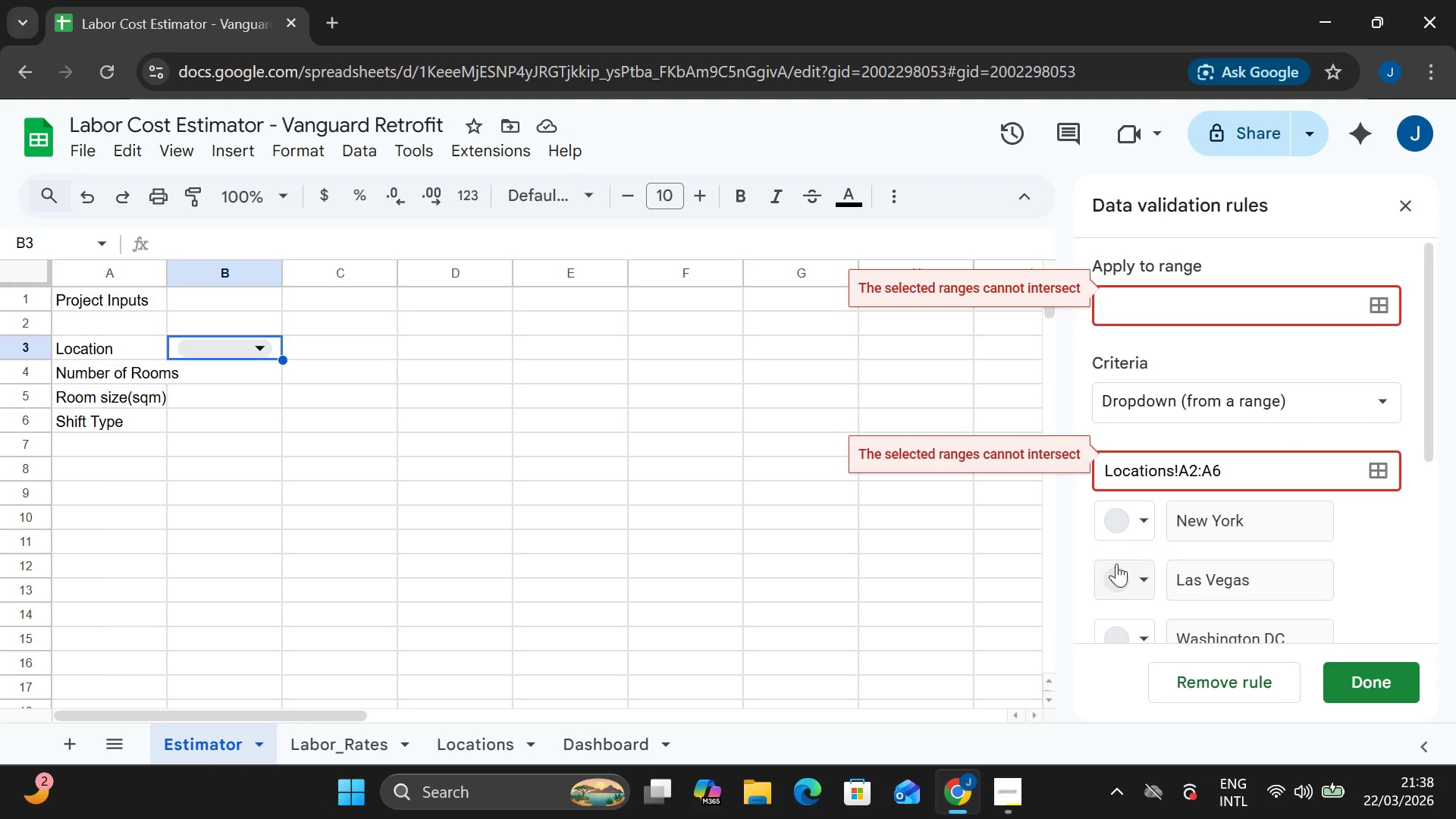 
left_click([1103, 525])
 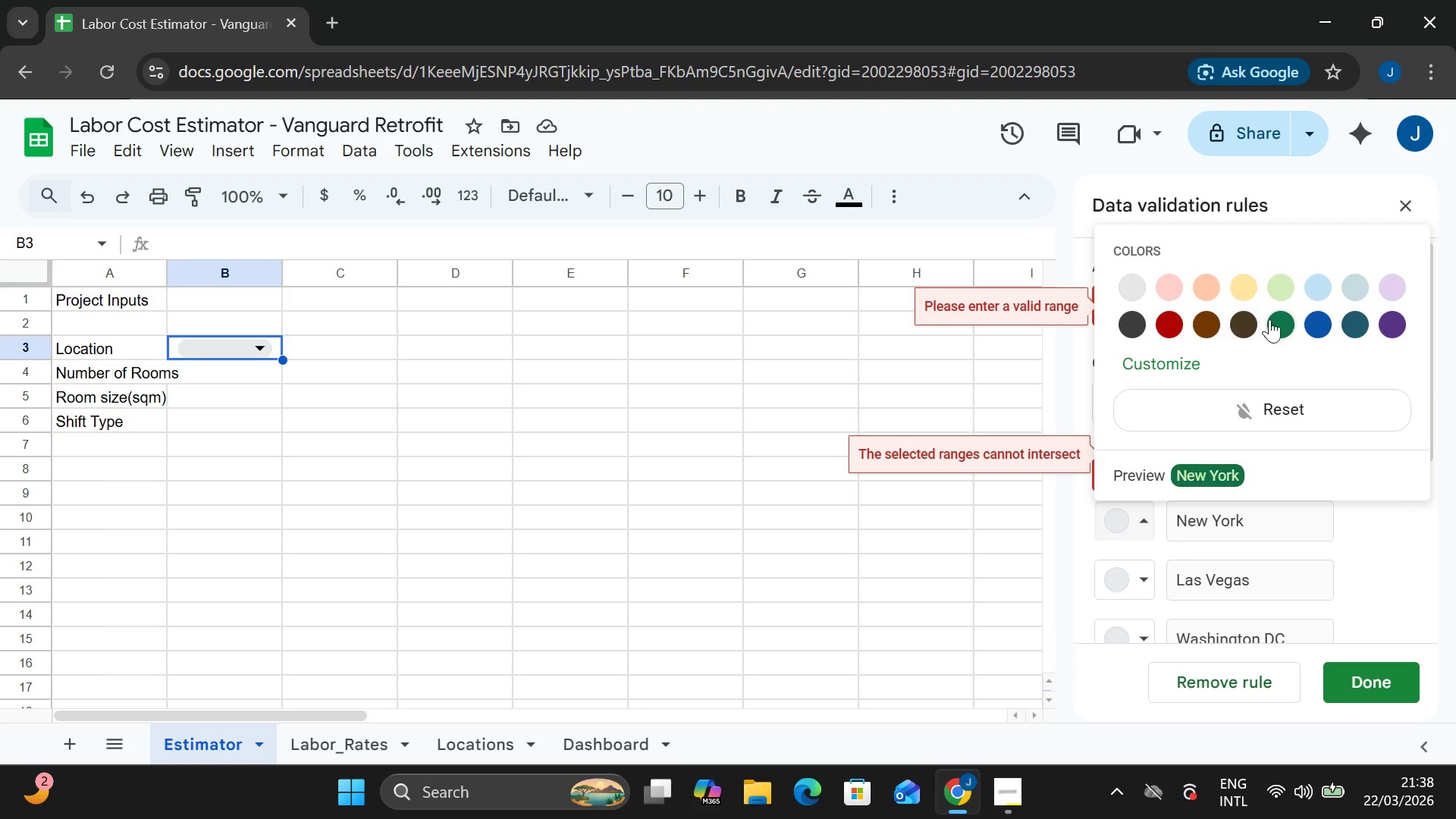 
left_click([1290, 315])
 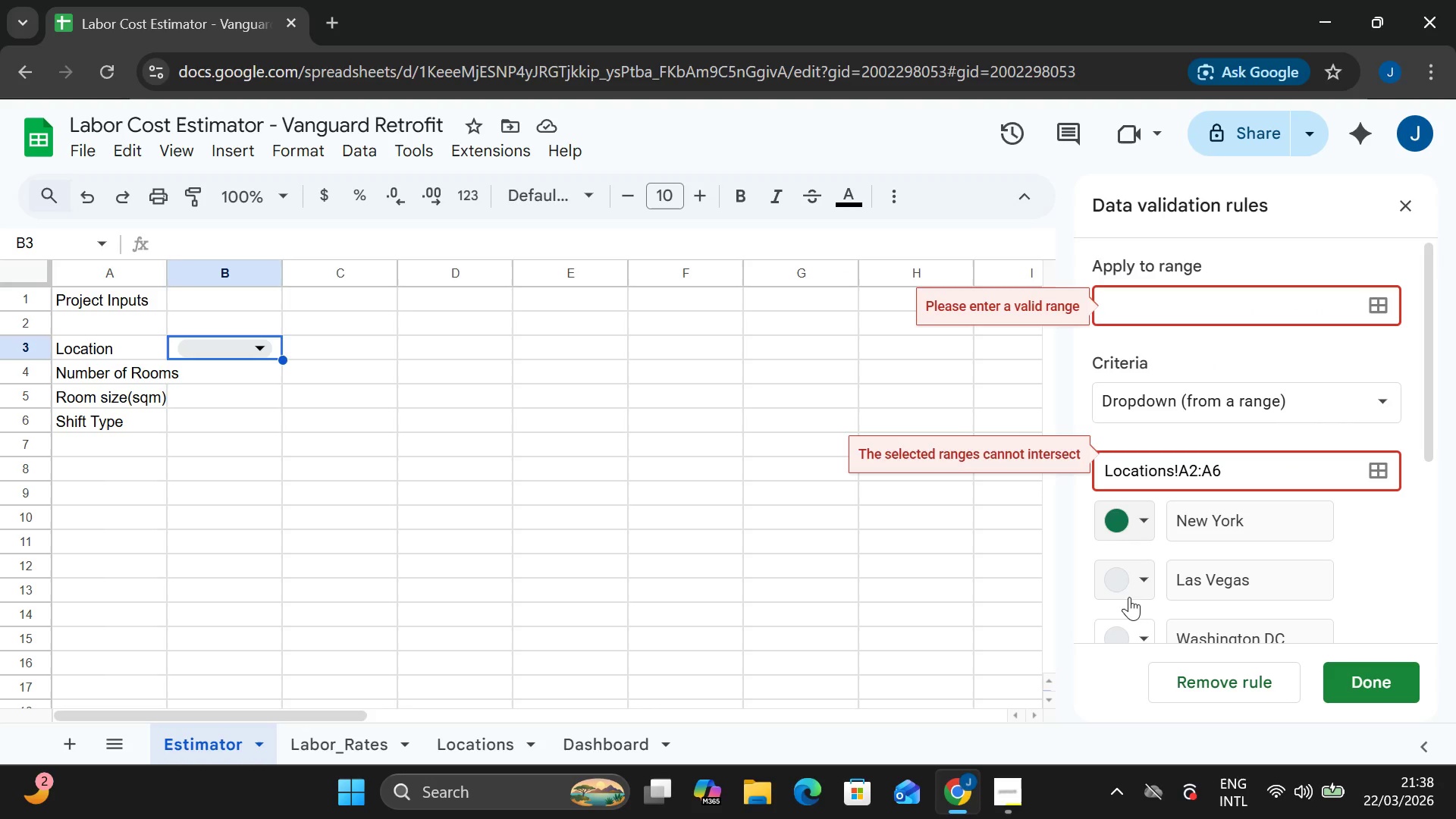 
left_click([1127, 585])
 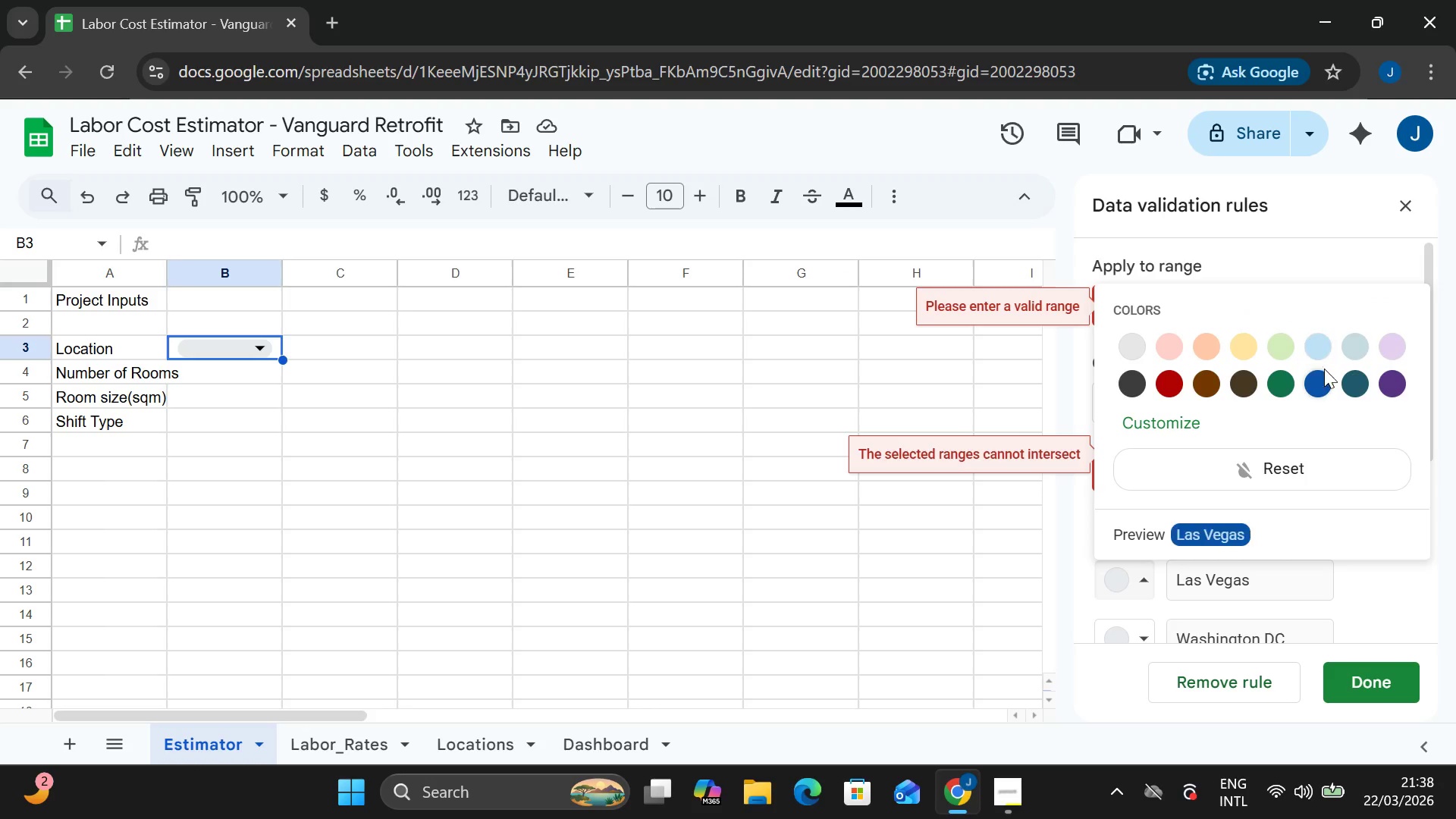 
left_click([1327, 373])
 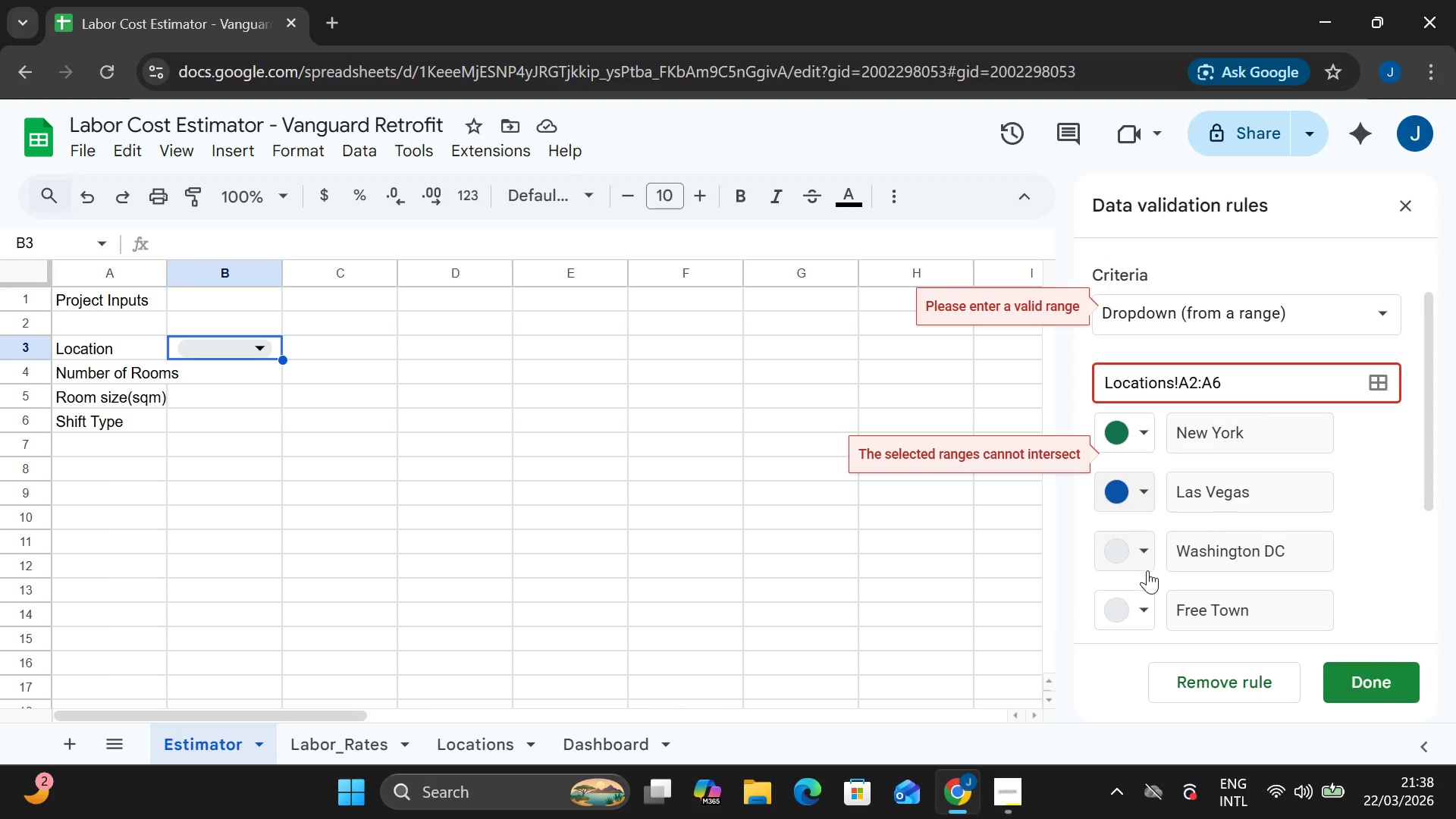 
left_click([1140, 568])
 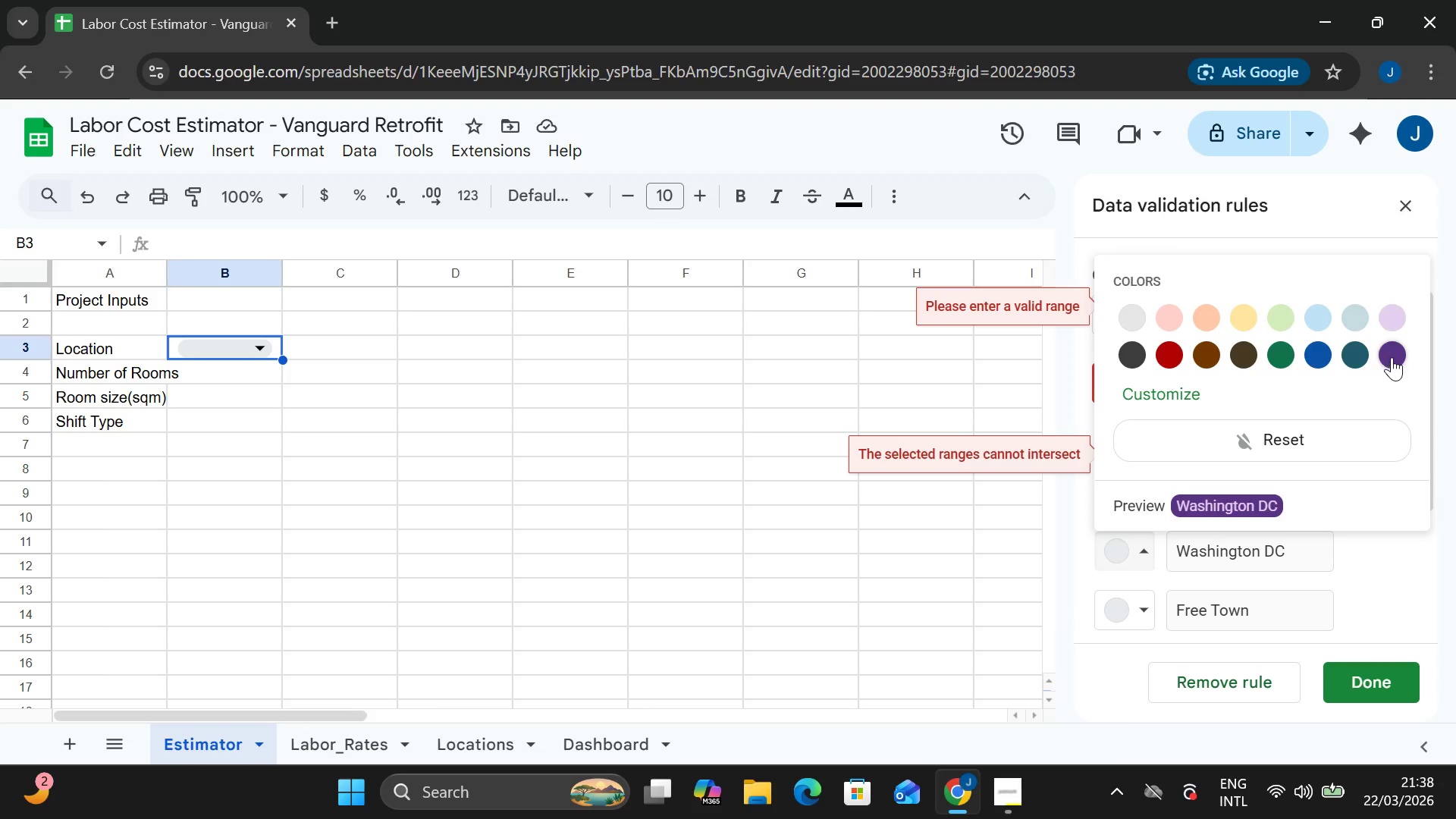 
left_click([1394, 357])
 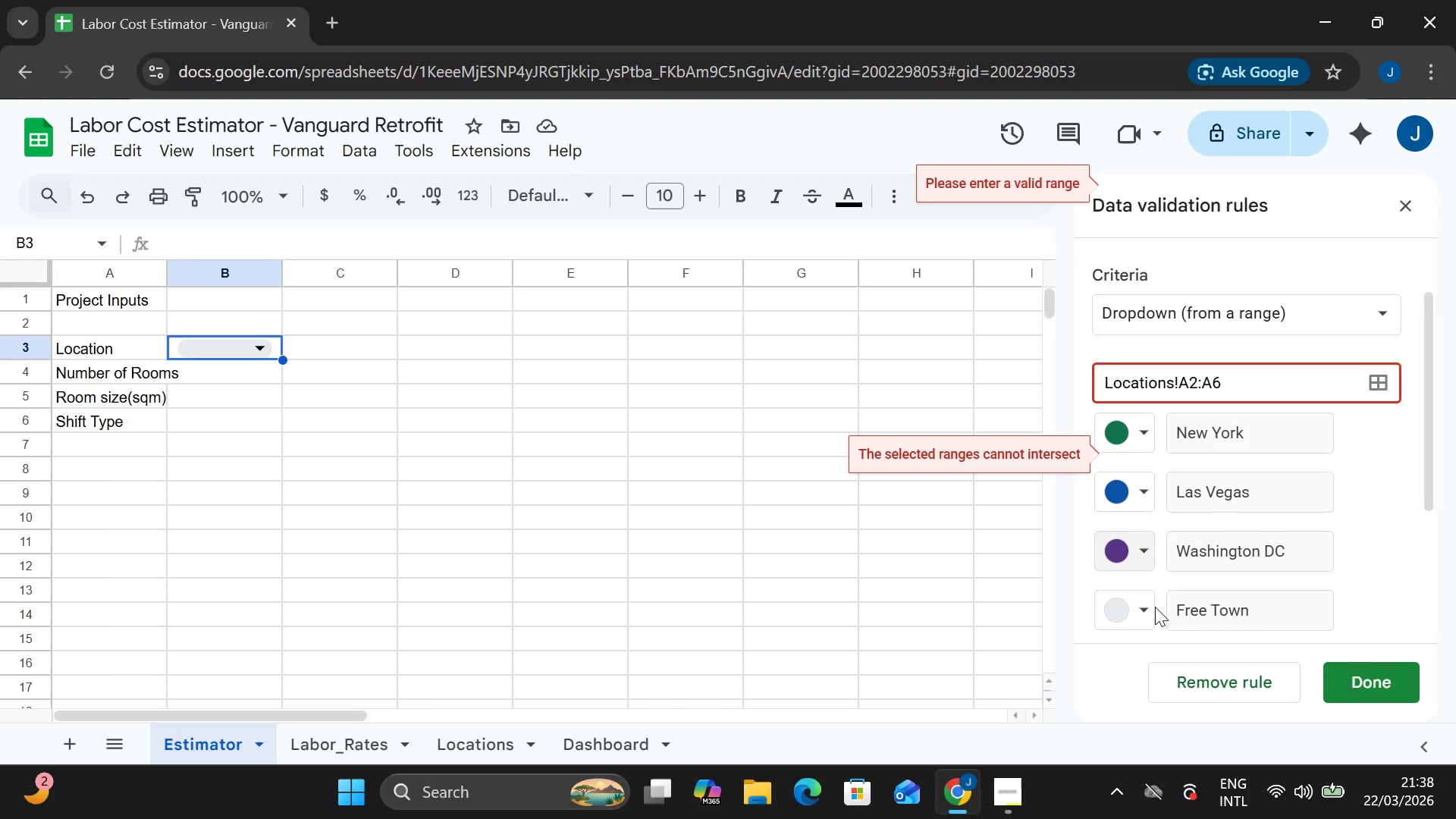 
left_click([1127, 617])
 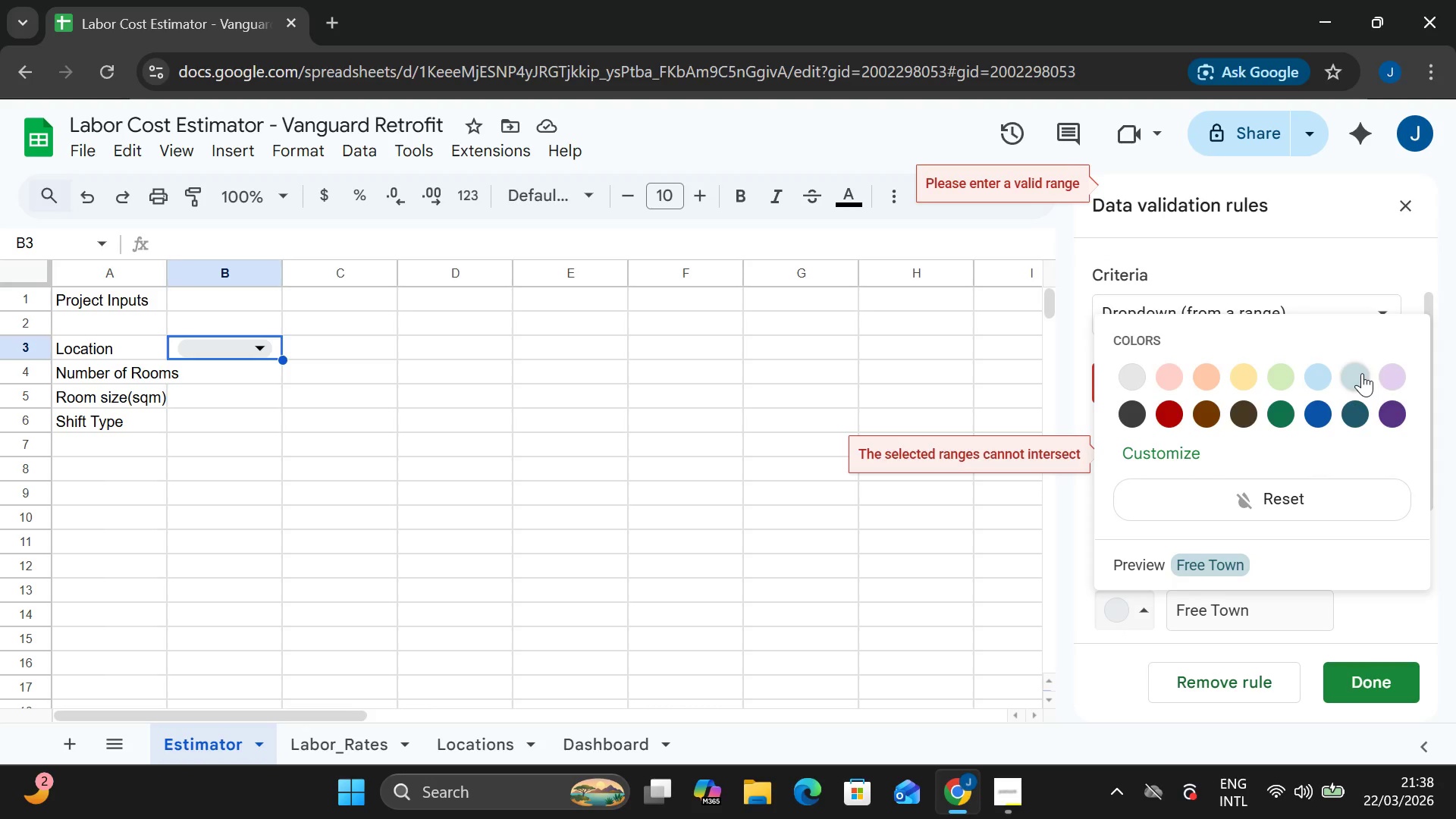 
left_click([1316, 376])
 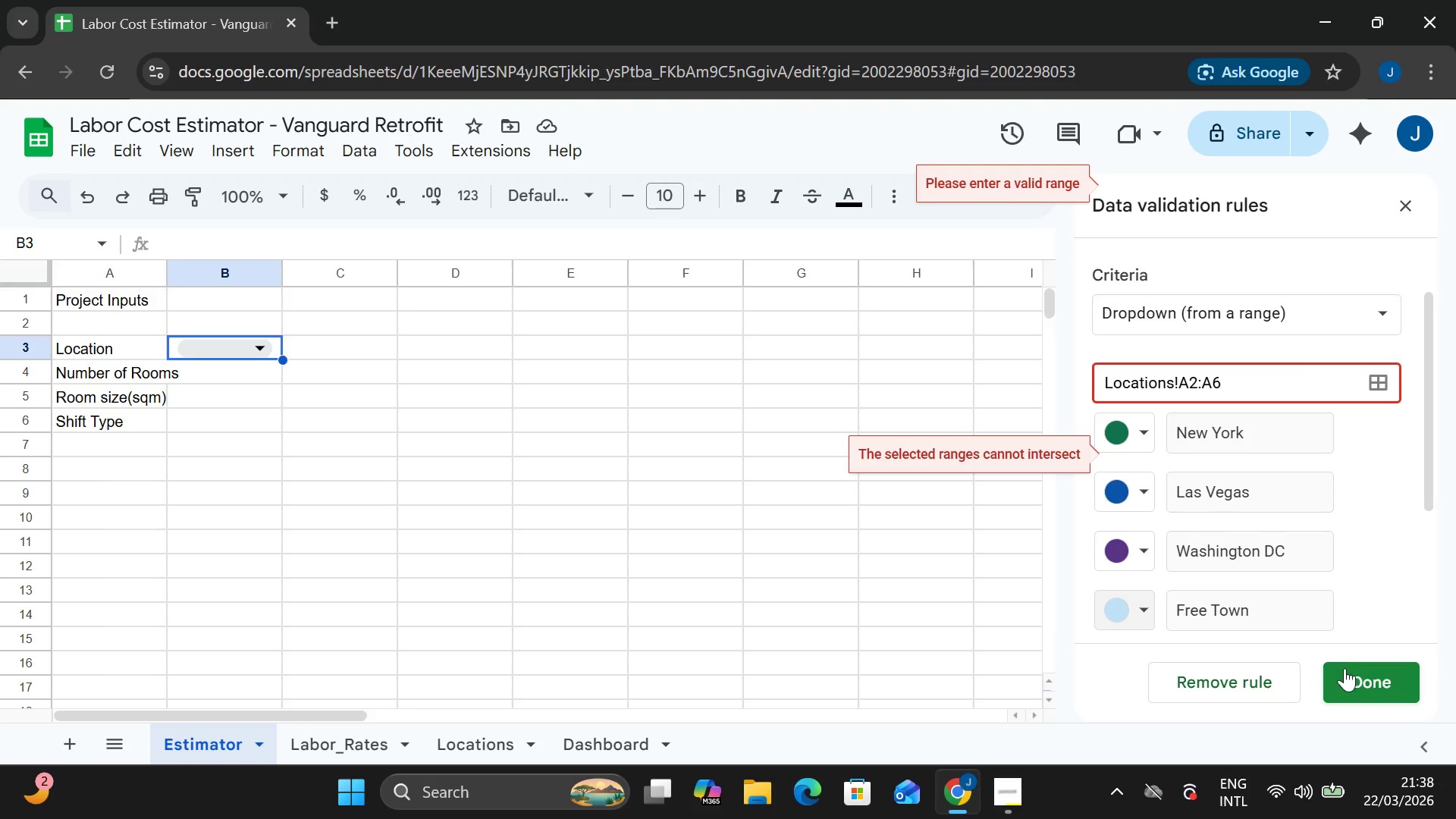 
left_click([1353, 677])
 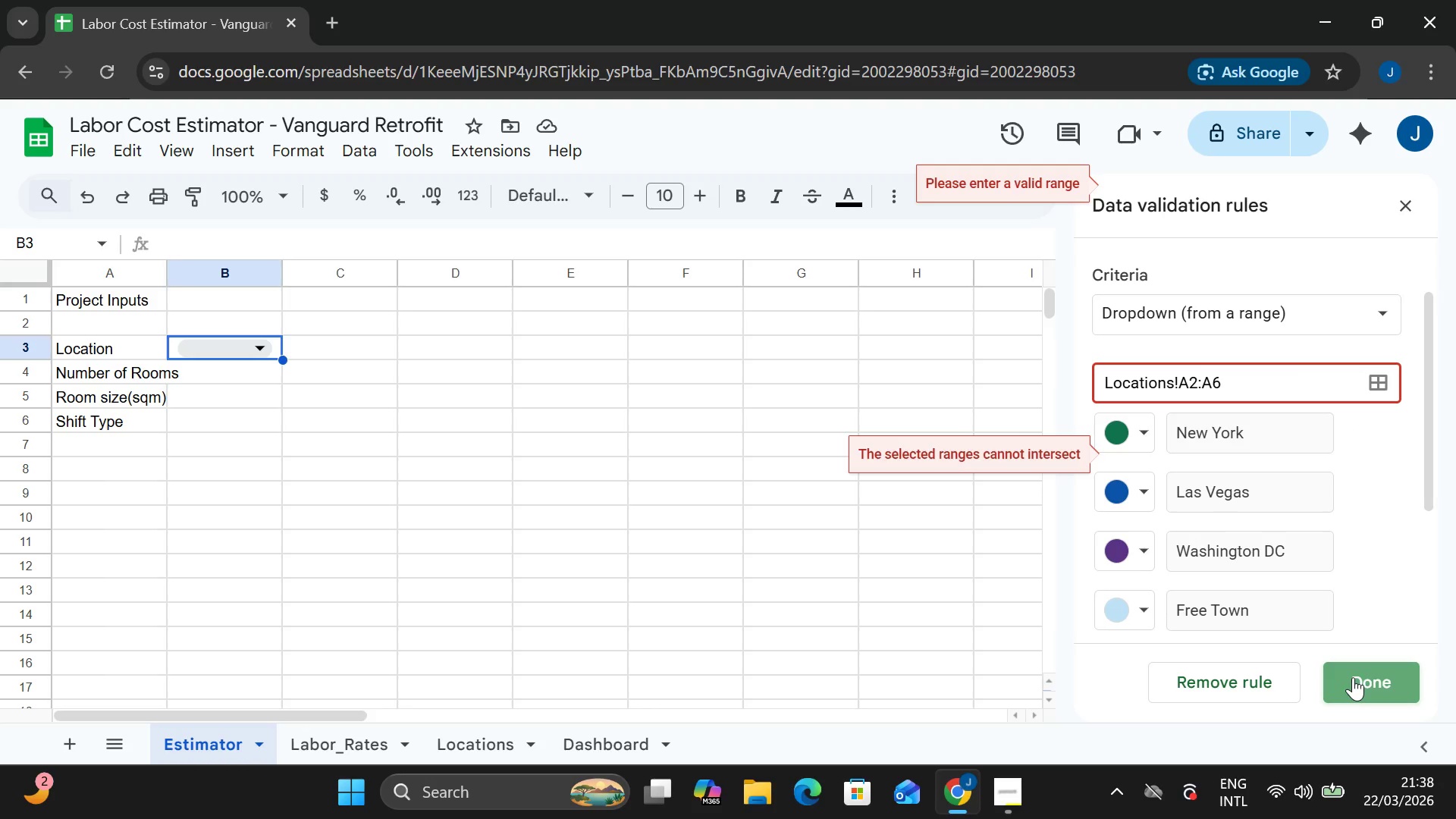 
mouse_move([1271, 579])
 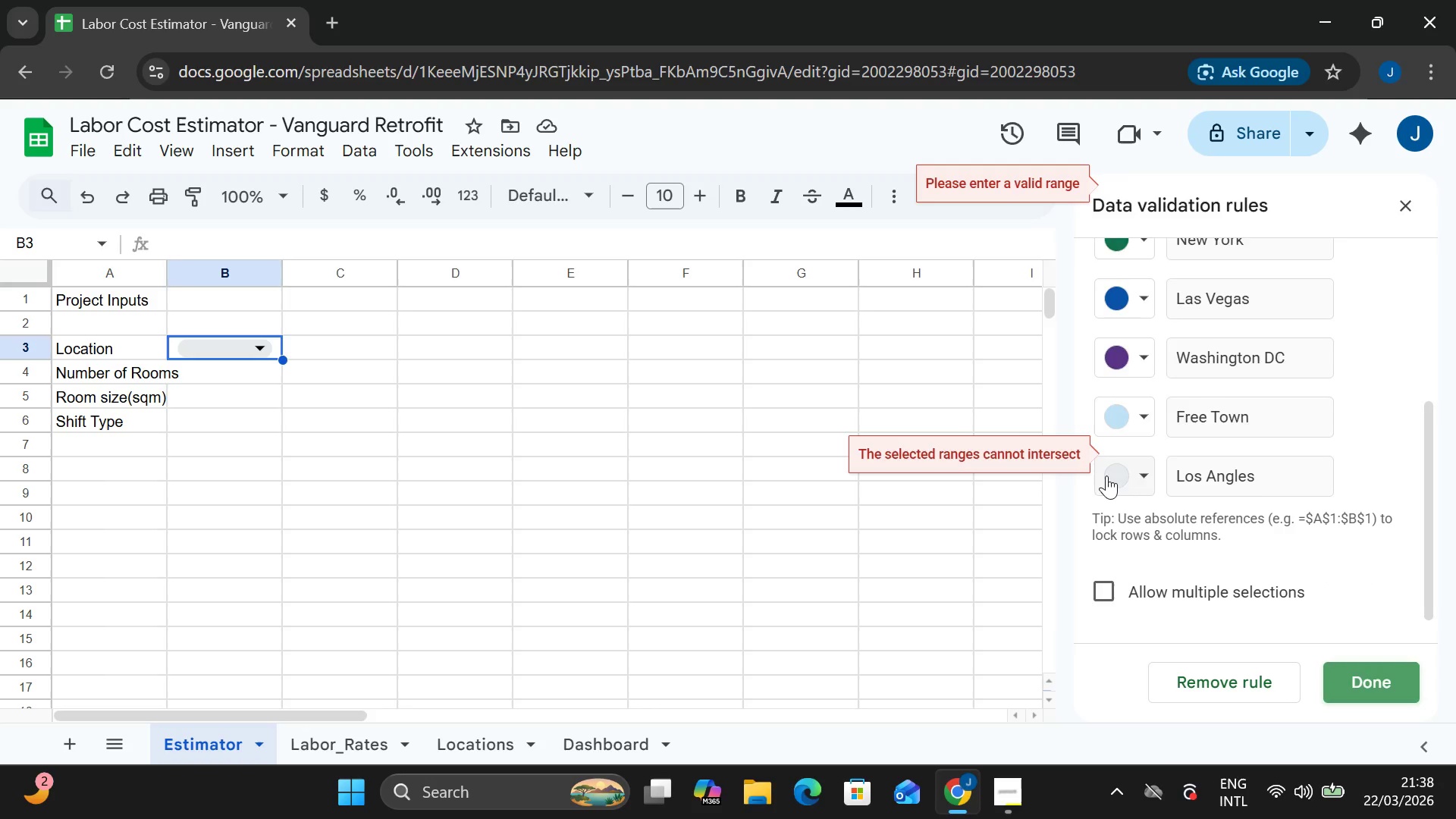 
left_click([1106, 475])
 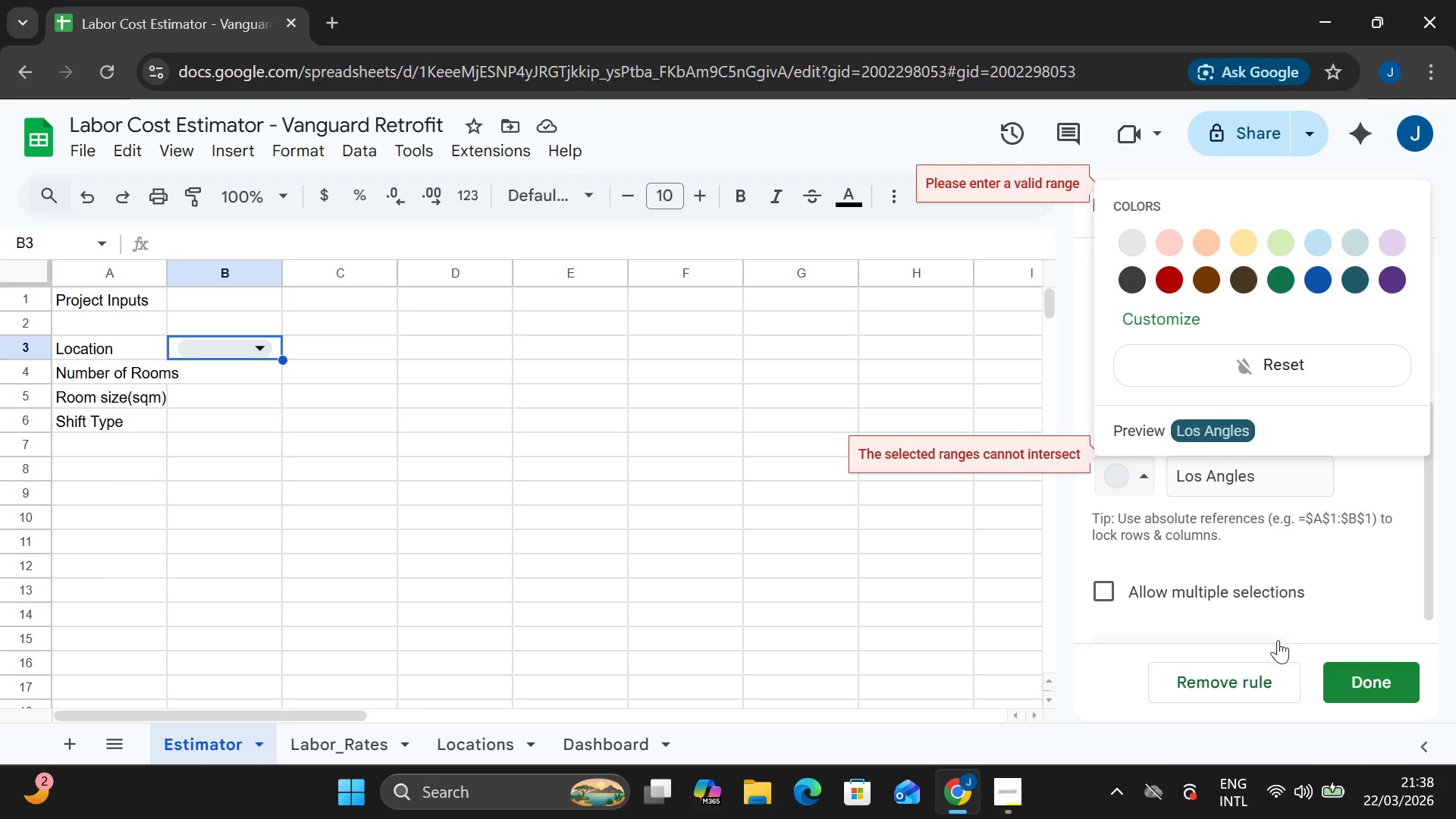 
left_click([1250, 679])
 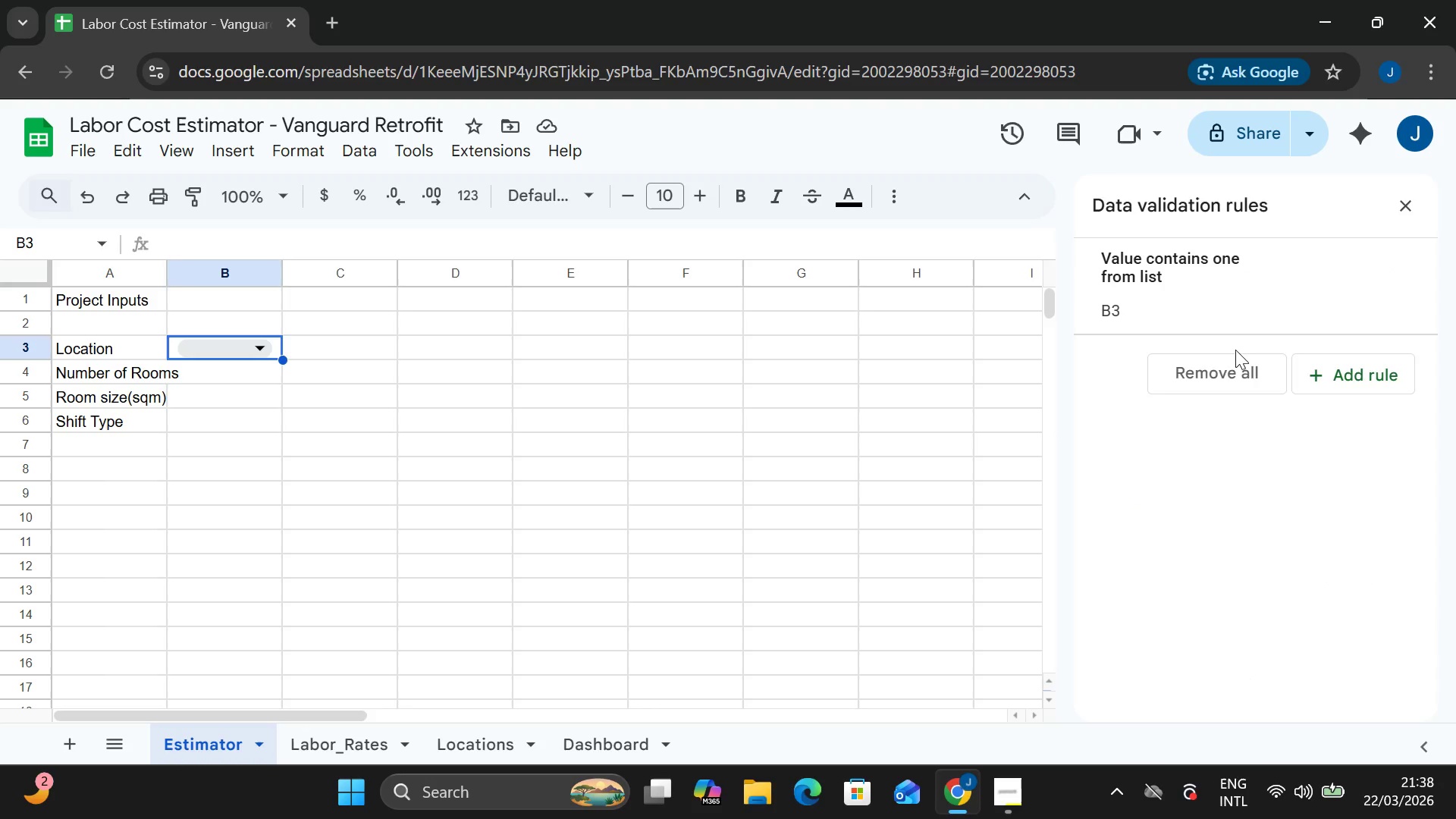 
left_click([1232, 369])
 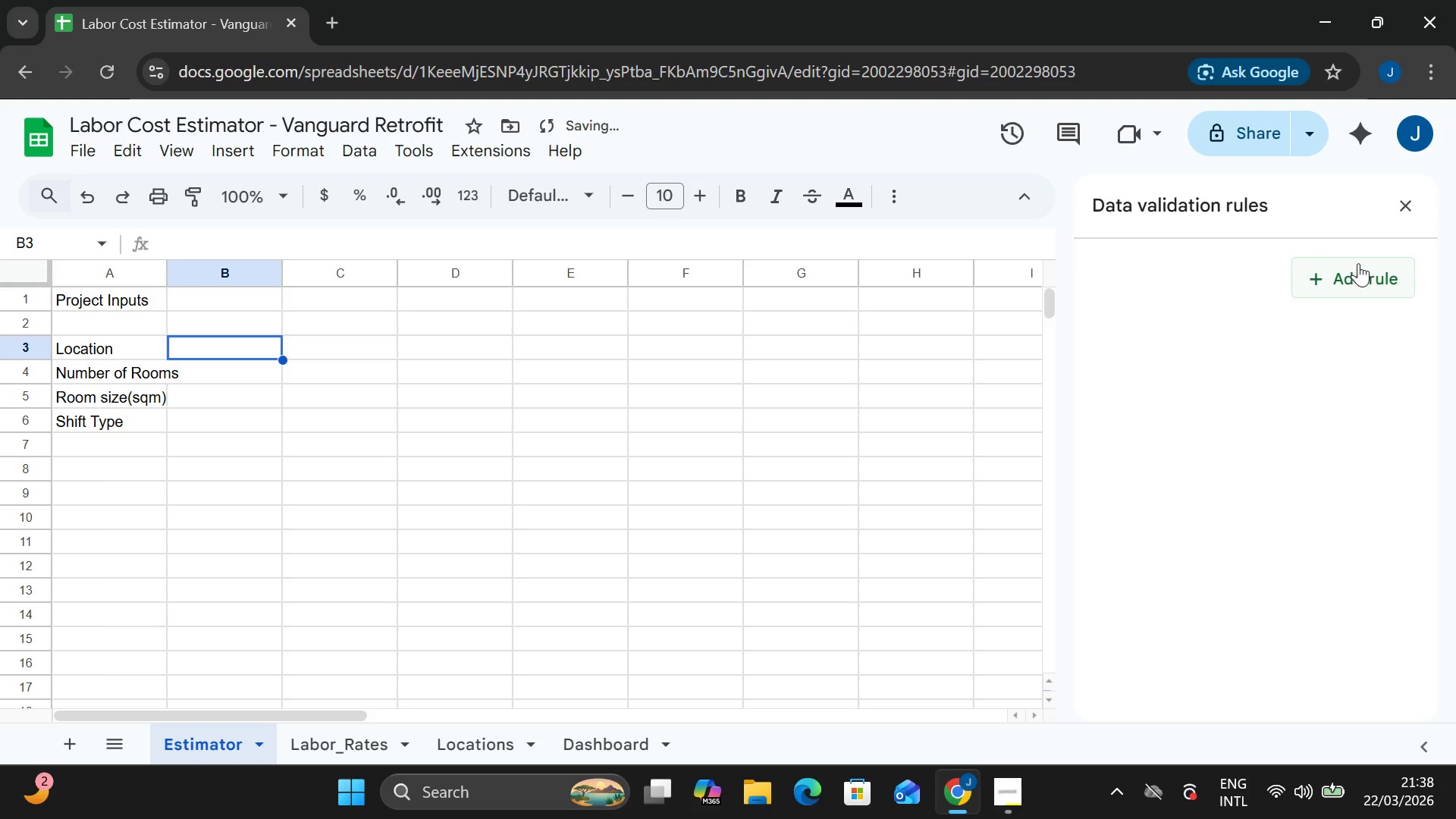 
left_click([1358, 263])
 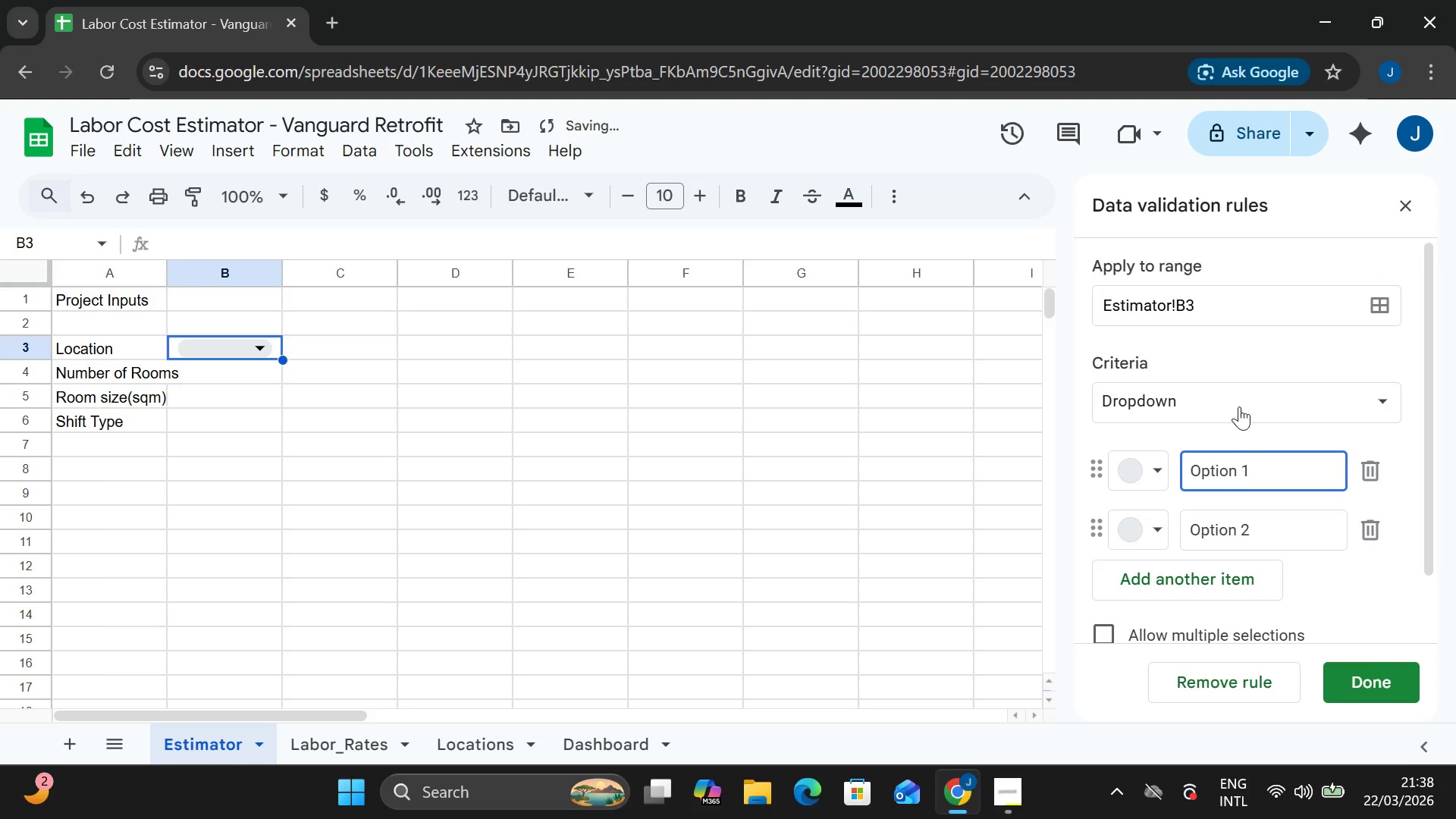 
left_click([1250, 413])
 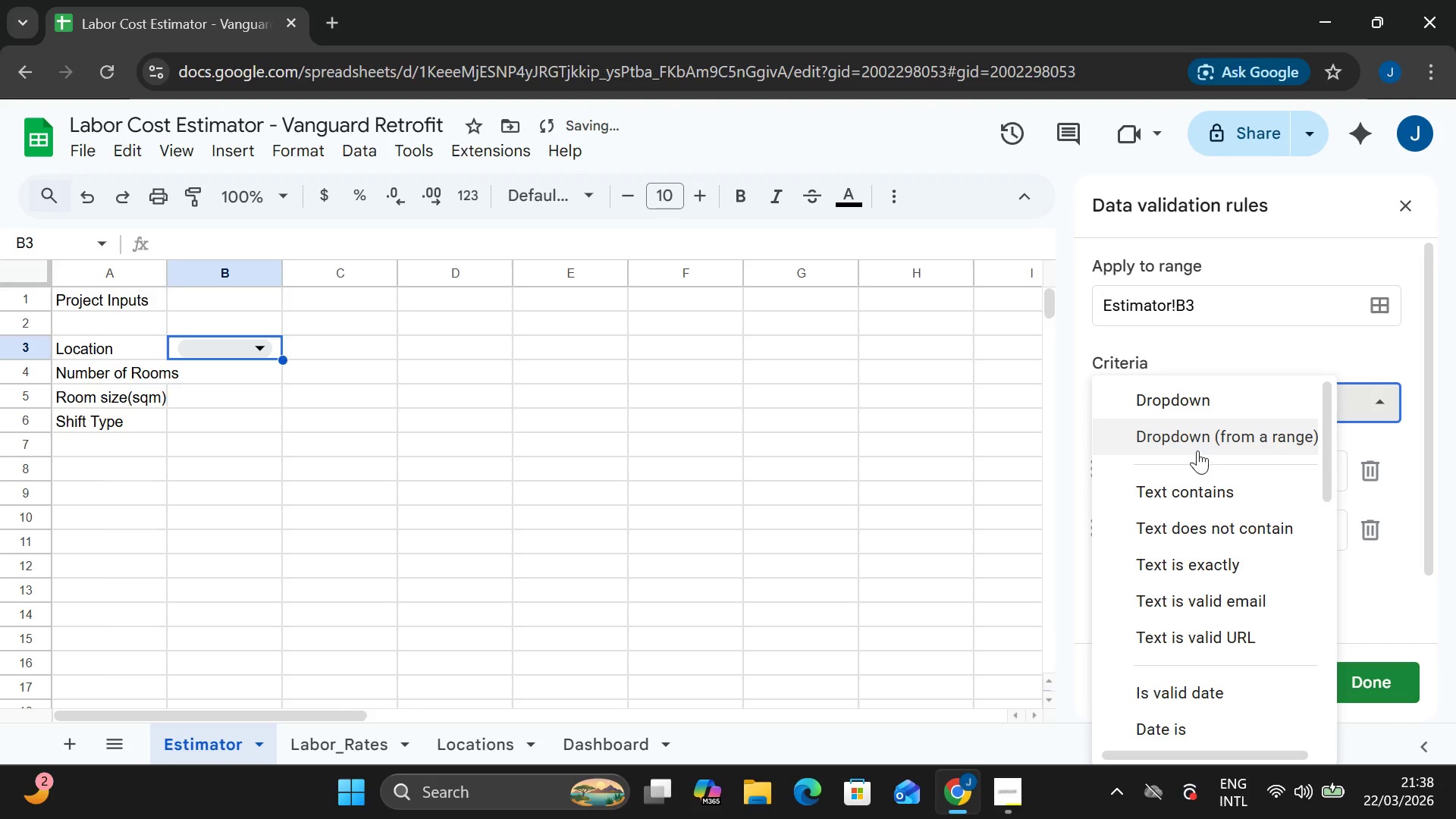 
left_click([1197, 447])
 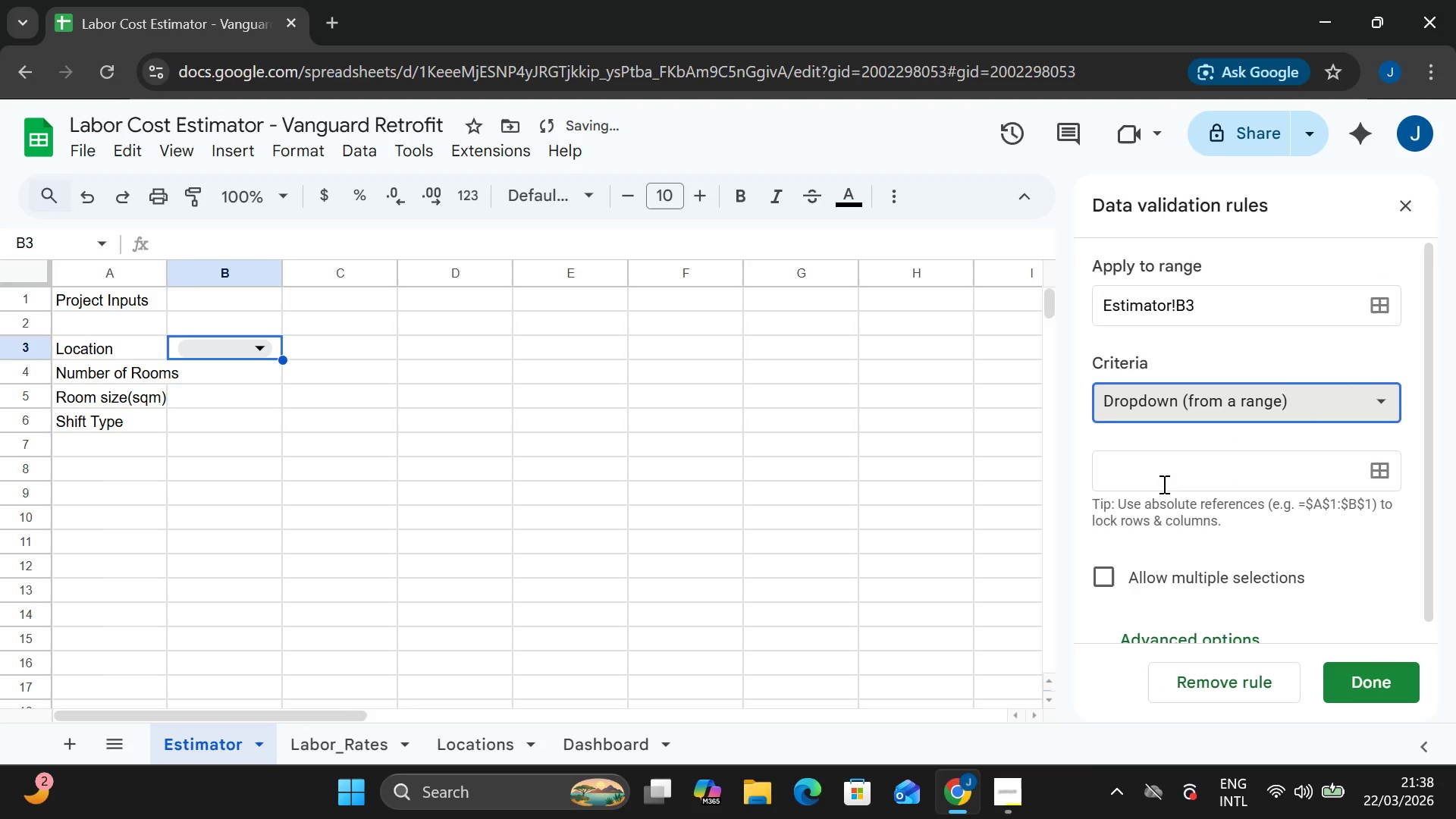 
left_click([1166, 476])
 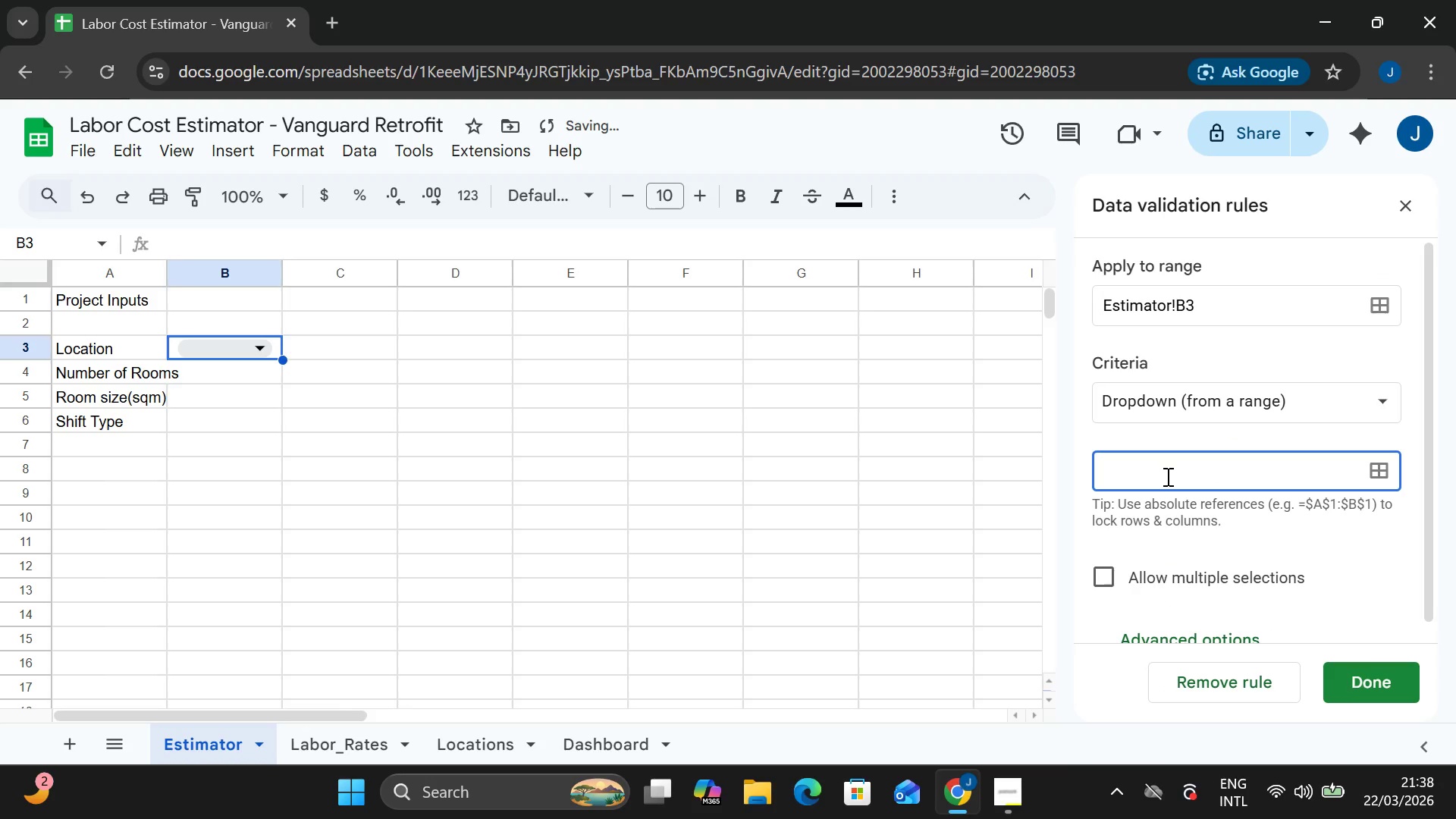 
type(LO)
key(Backspace)
type(ocations)
 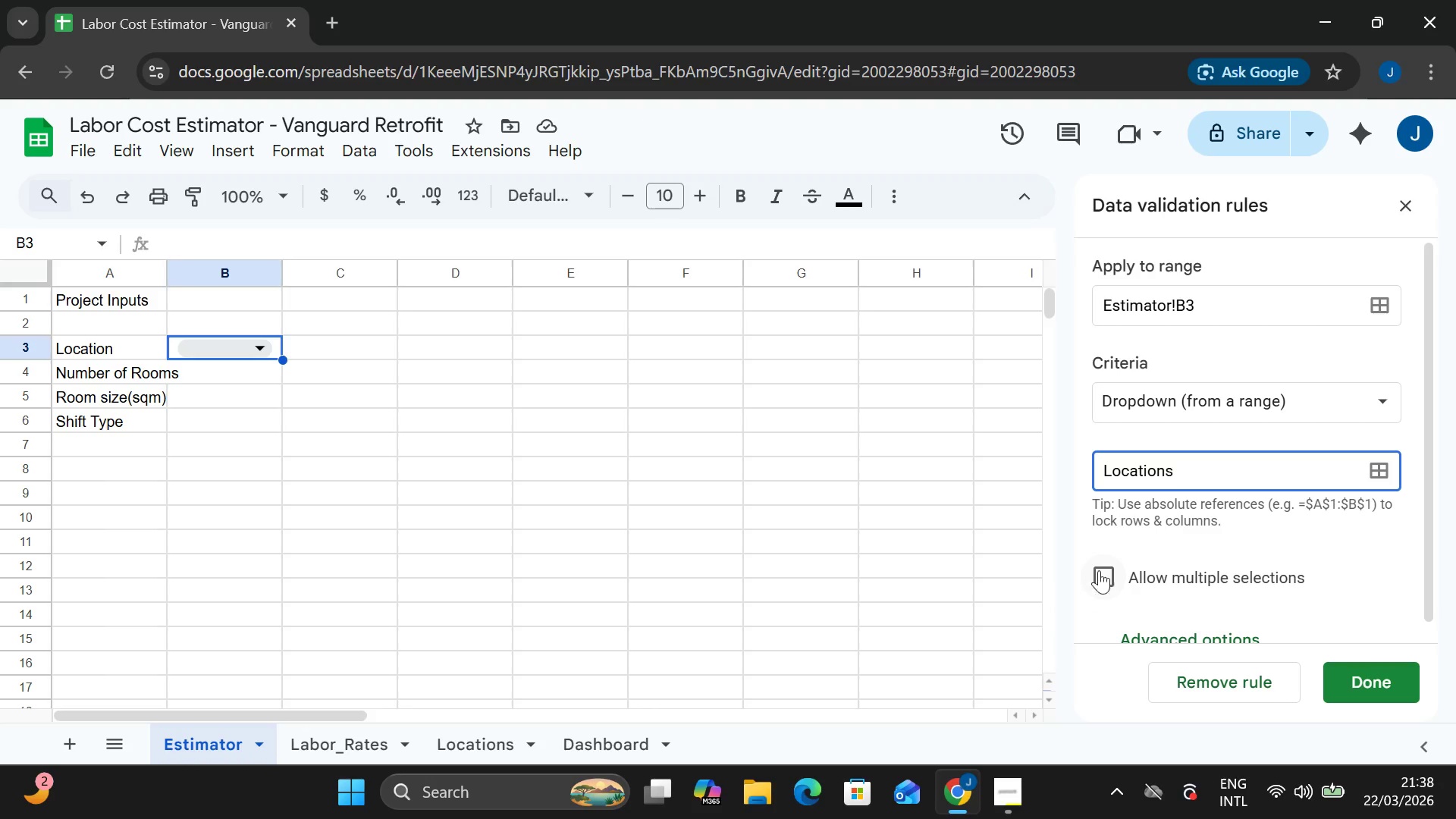 
type(!A2;)
key(Backspace)
type(:A6)
 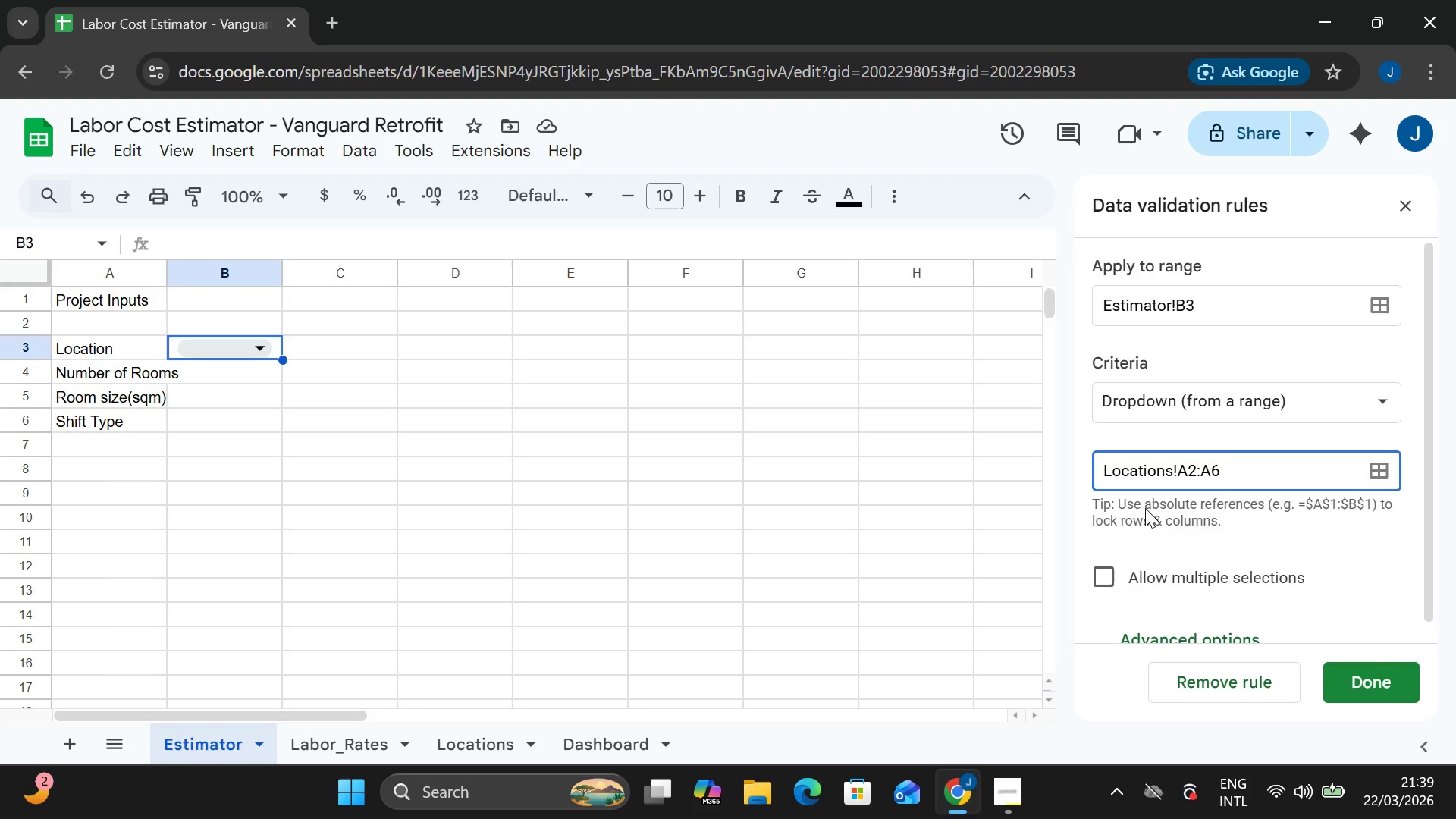 
wait(6.78)
 